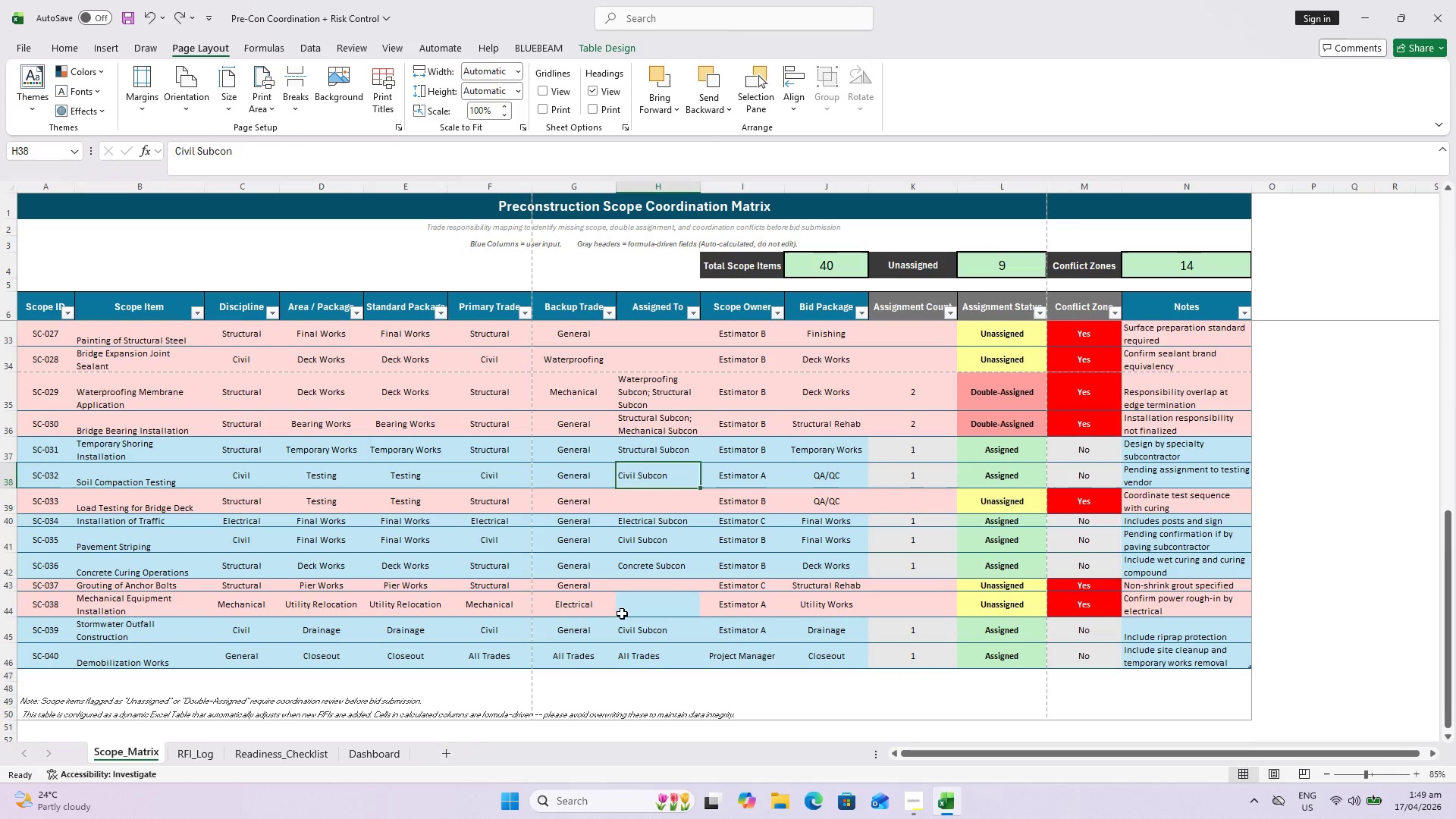 
key(Control+Z)
 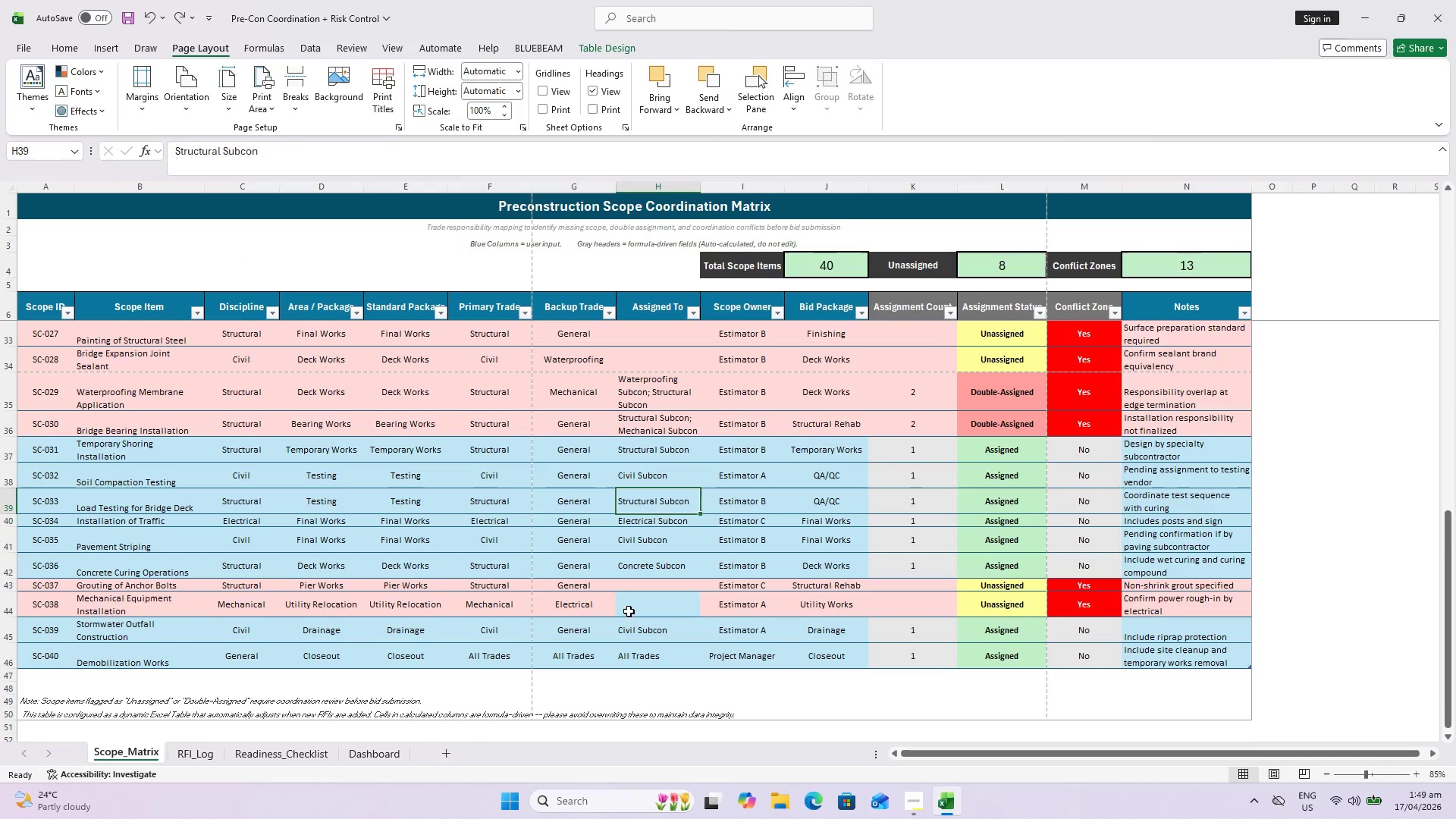 
key(Control+Z)
 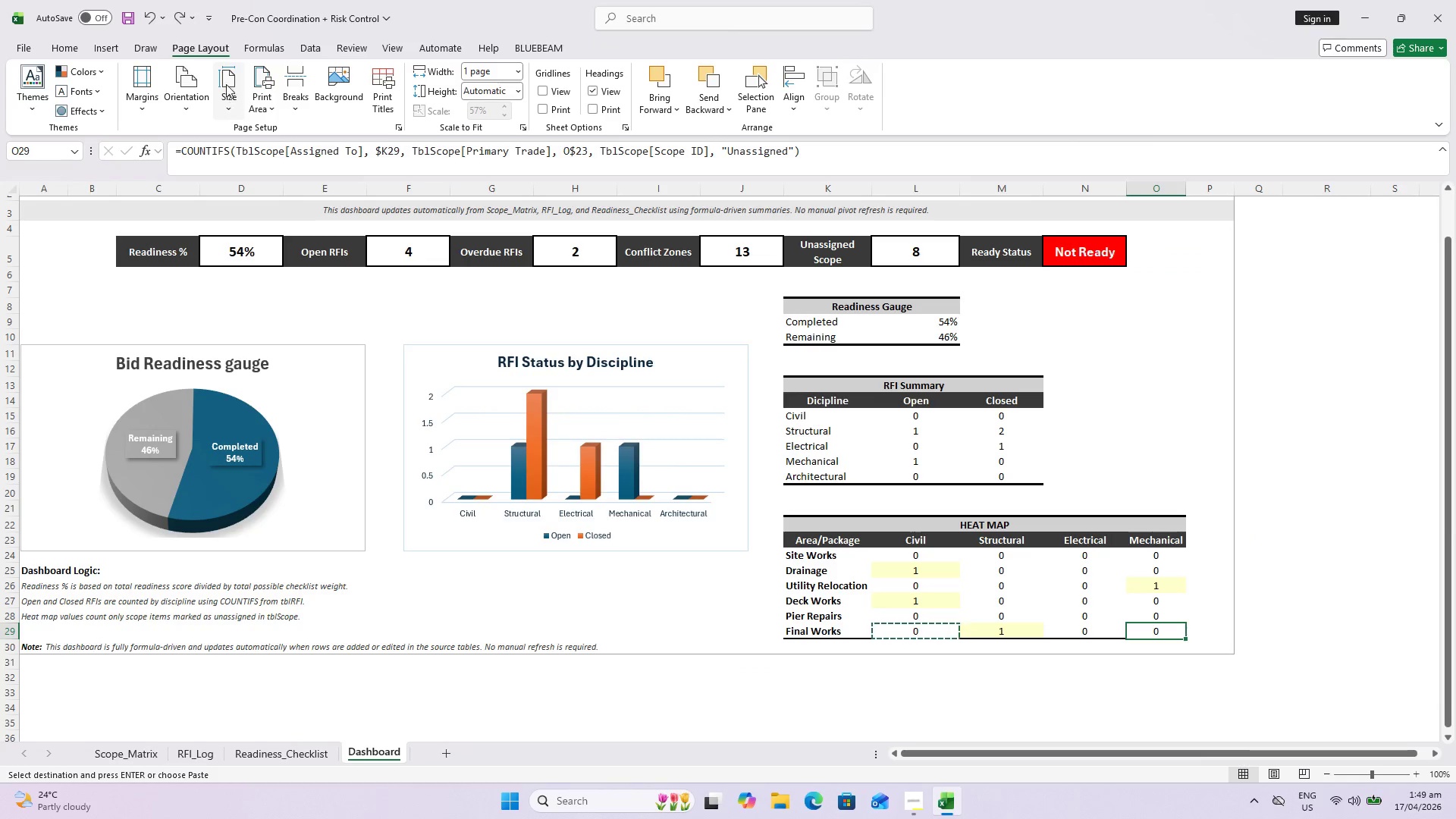 
left_click([184, 19])
 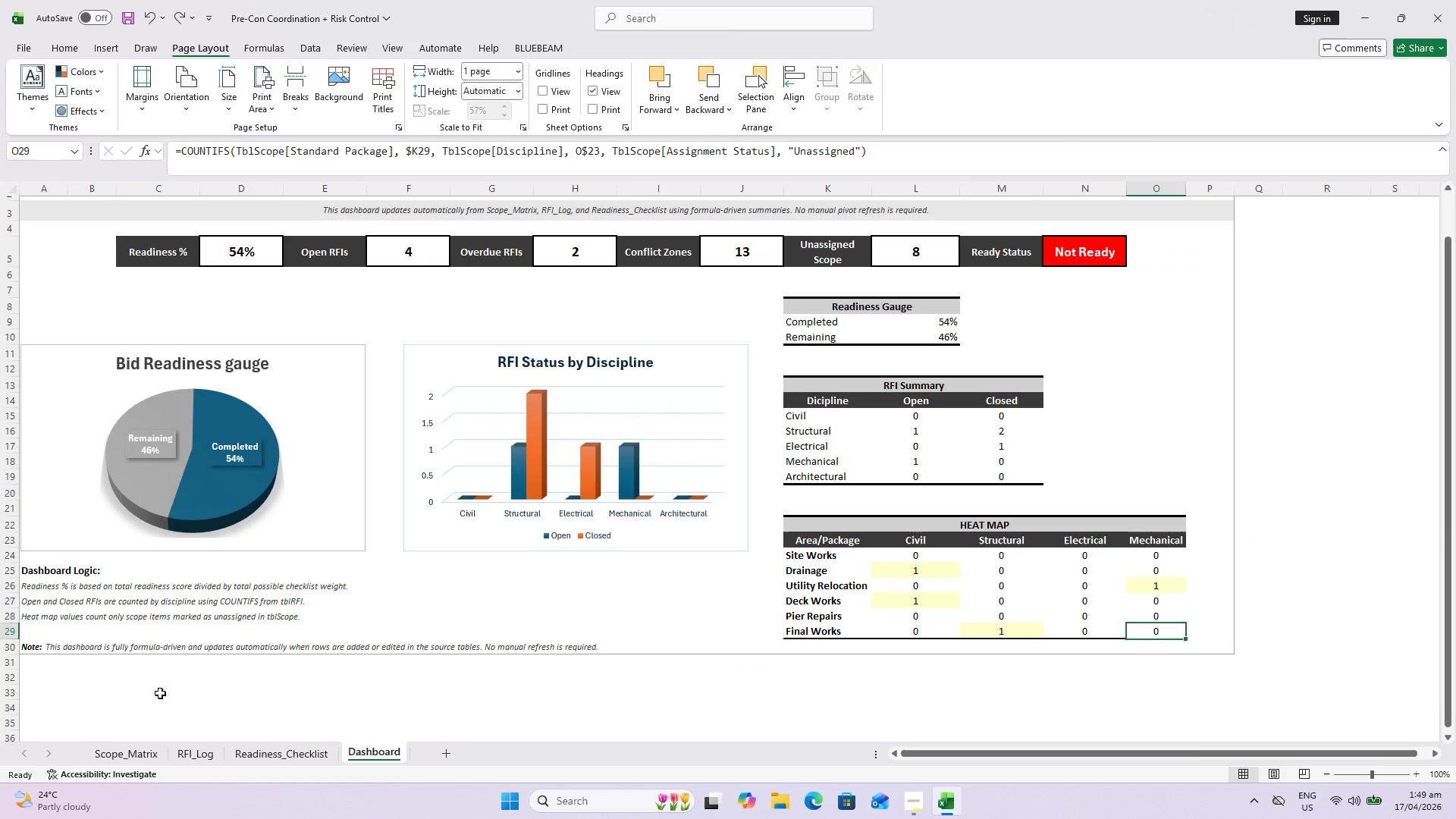 
left_click([152, 748])
 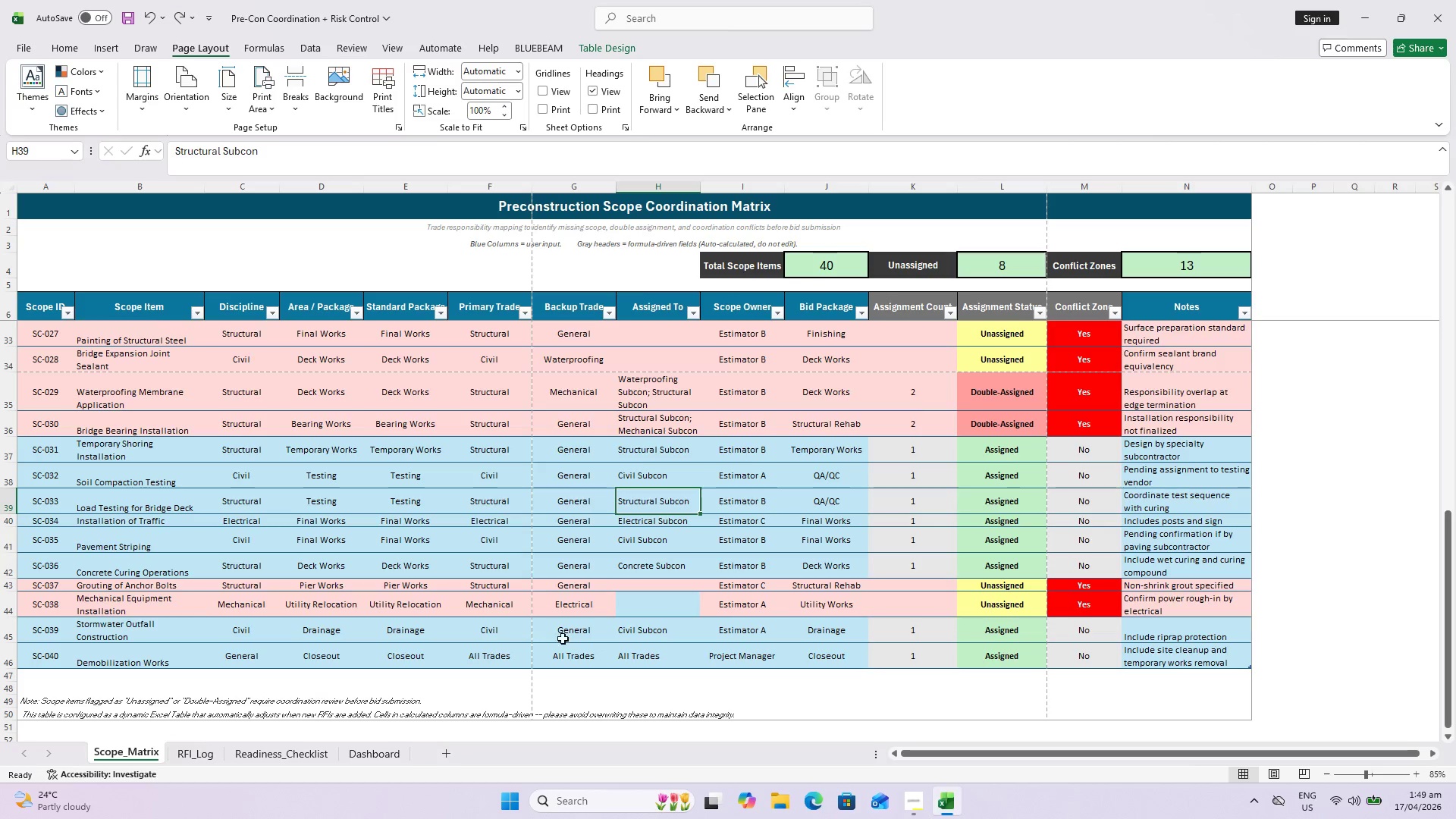 
scroll: coordinate [639, 495], scroll_direction: up, amount: 26.0
 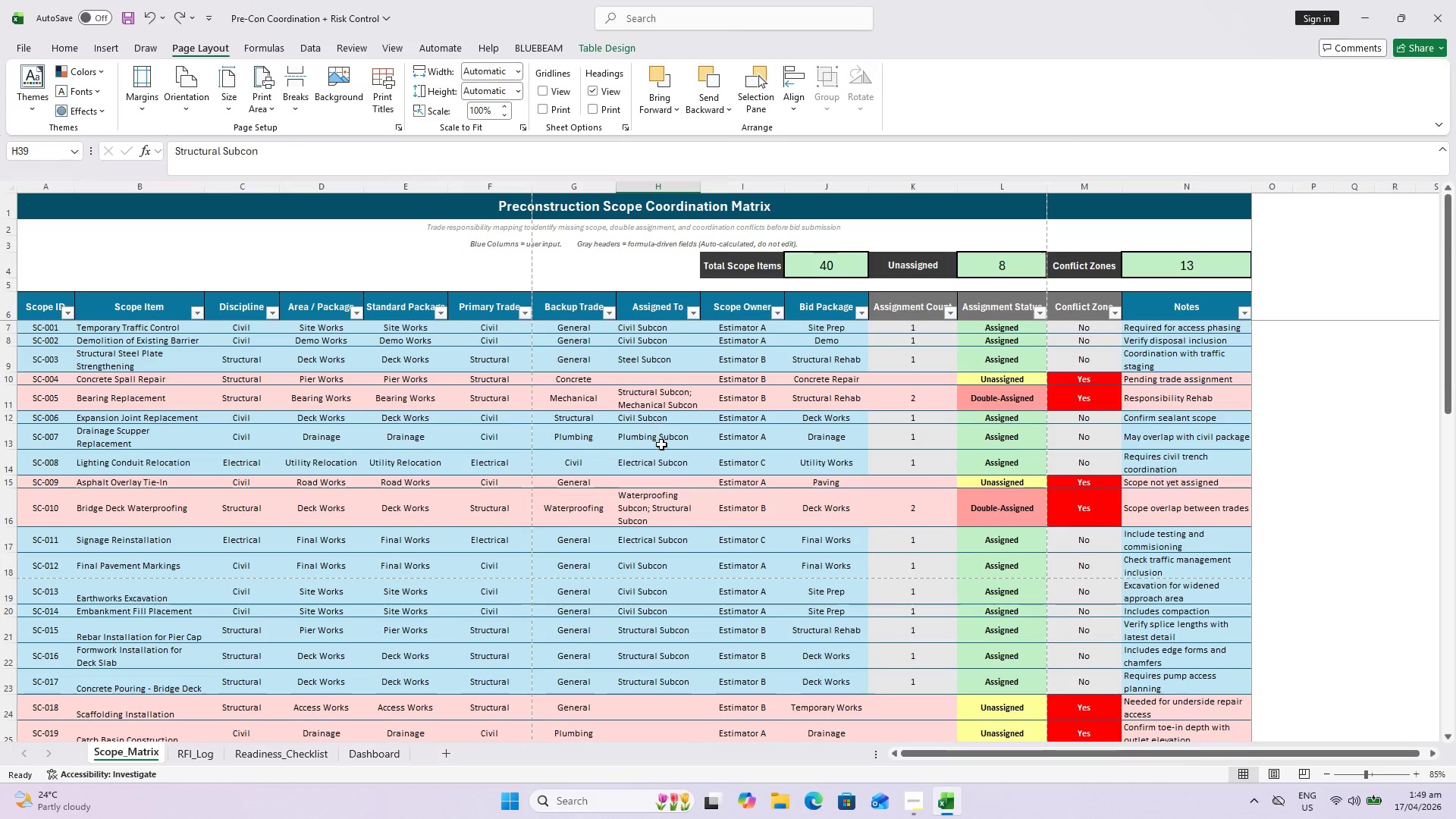 
left_click([662, 443])
 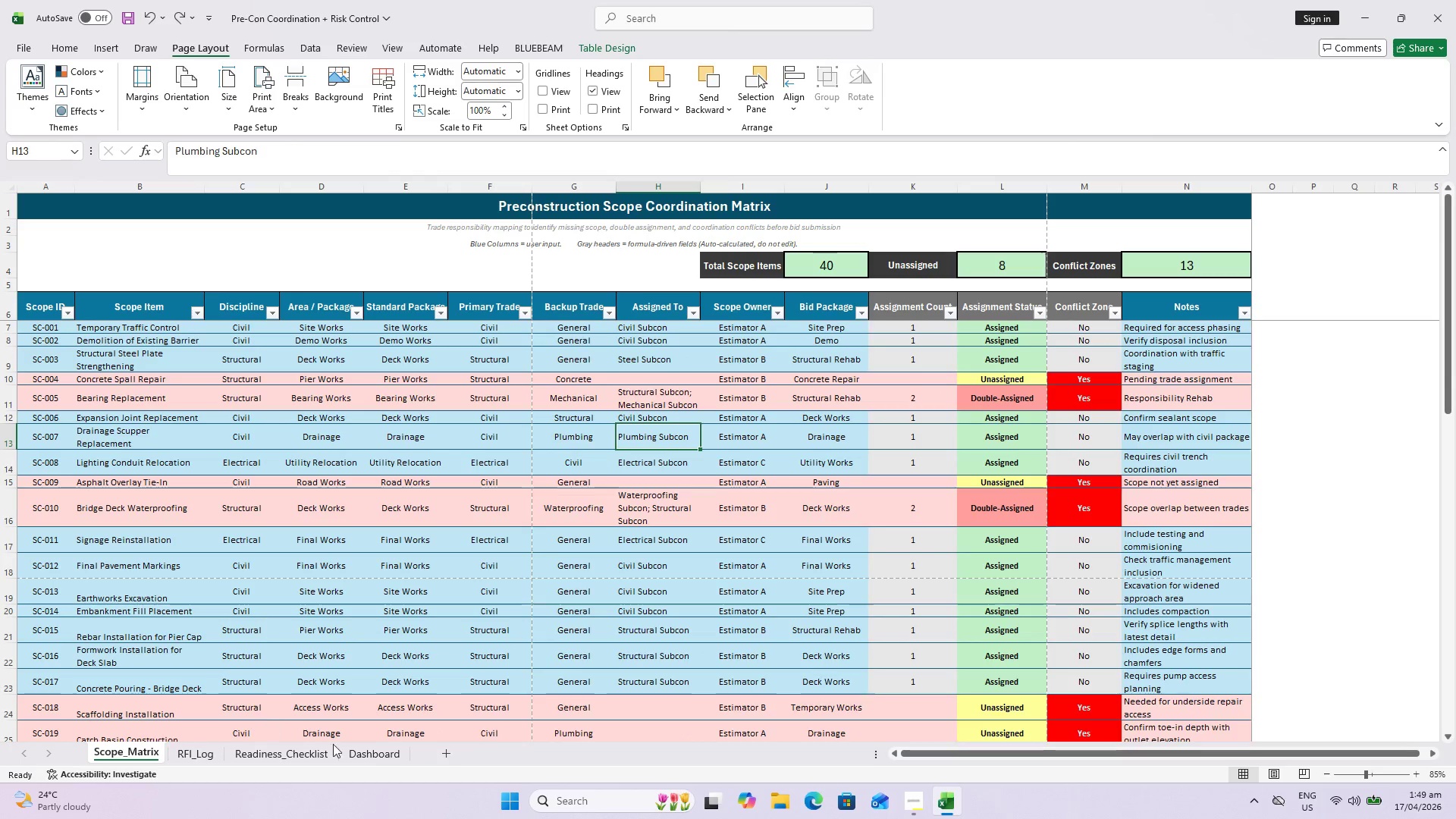 
left_click([375, 758])
 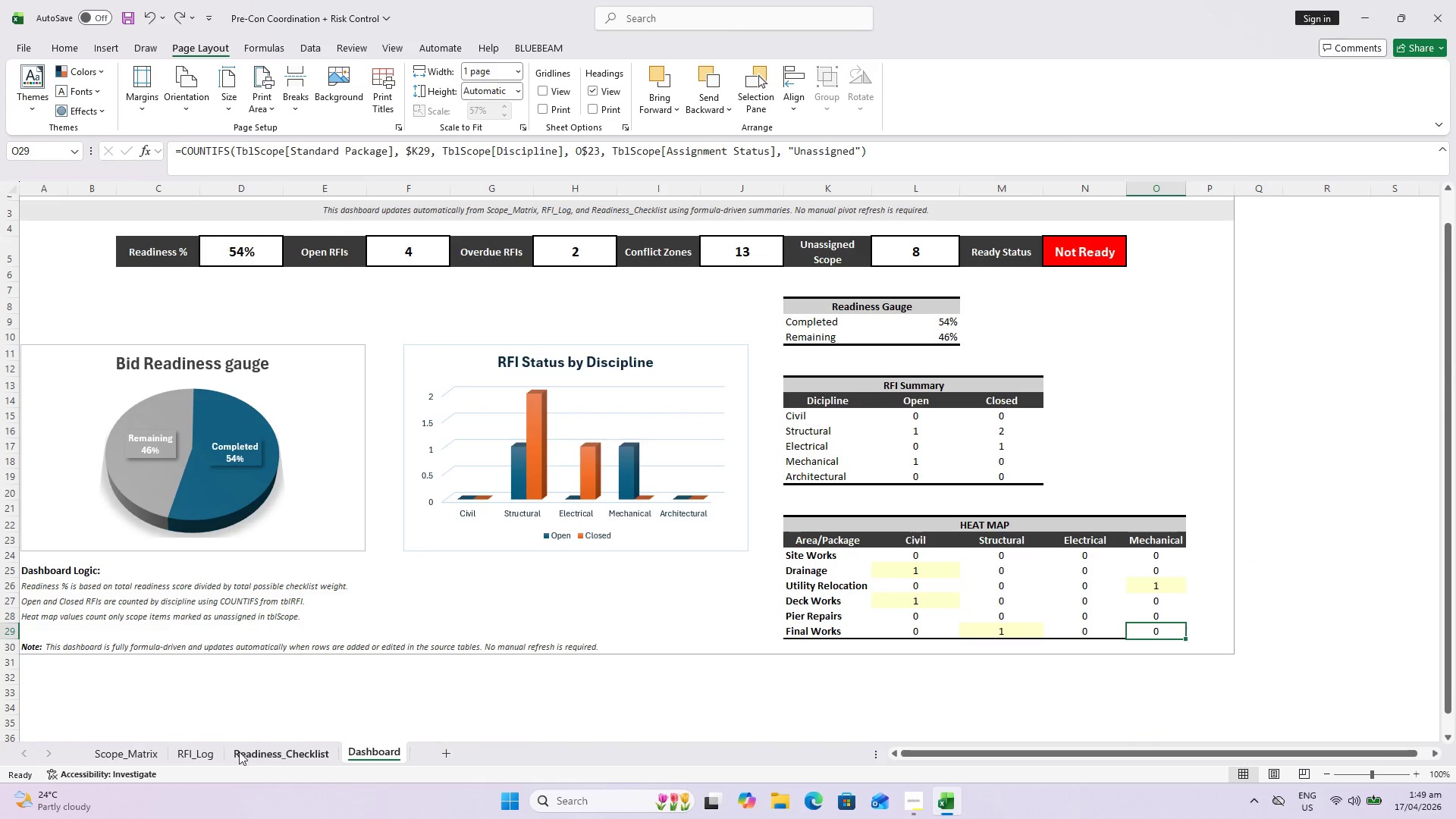 
left_click([138, 748])
 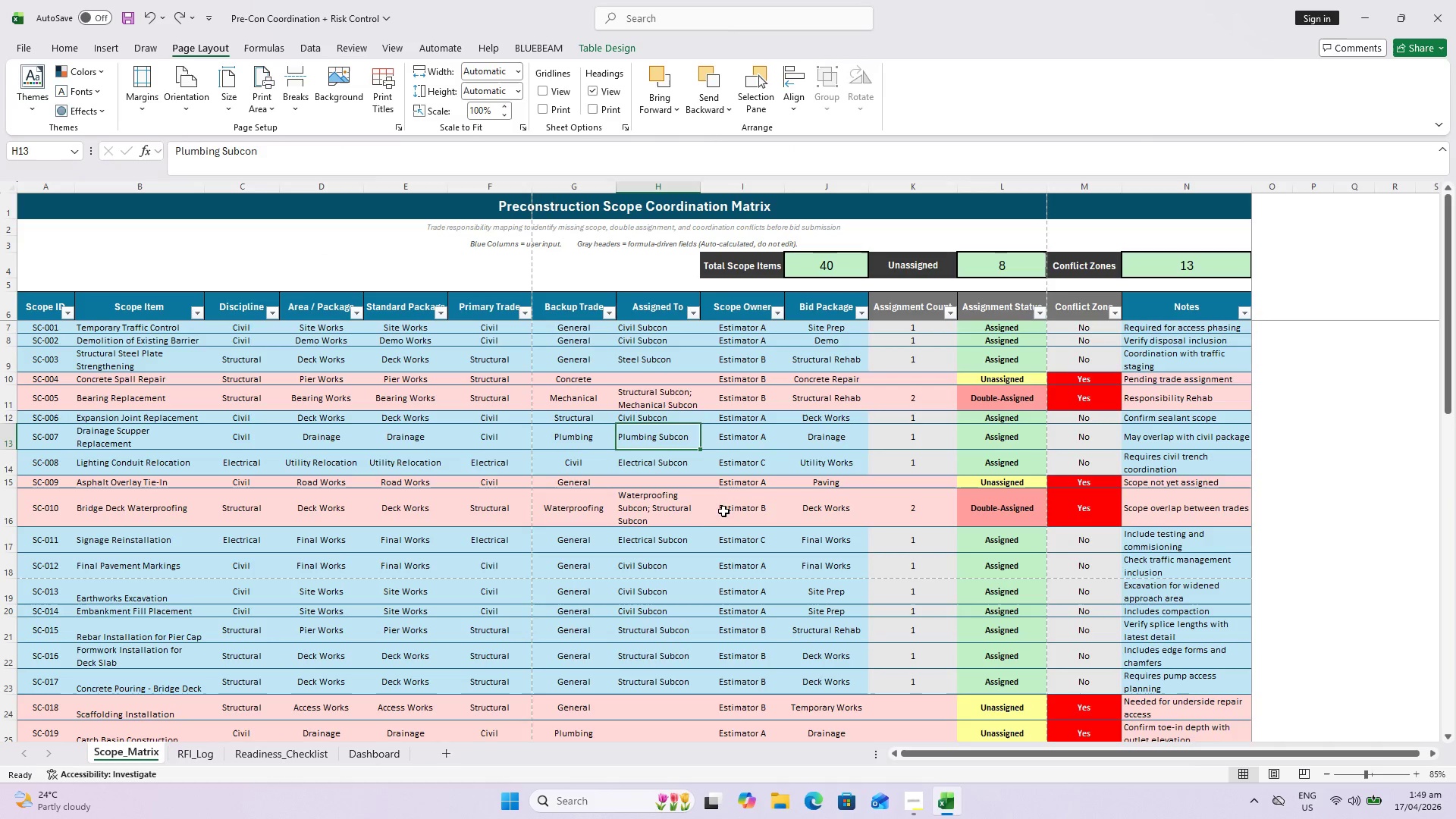 
scroll: coordinate [723, 469], scroll_direction: up, amount: 3.0
 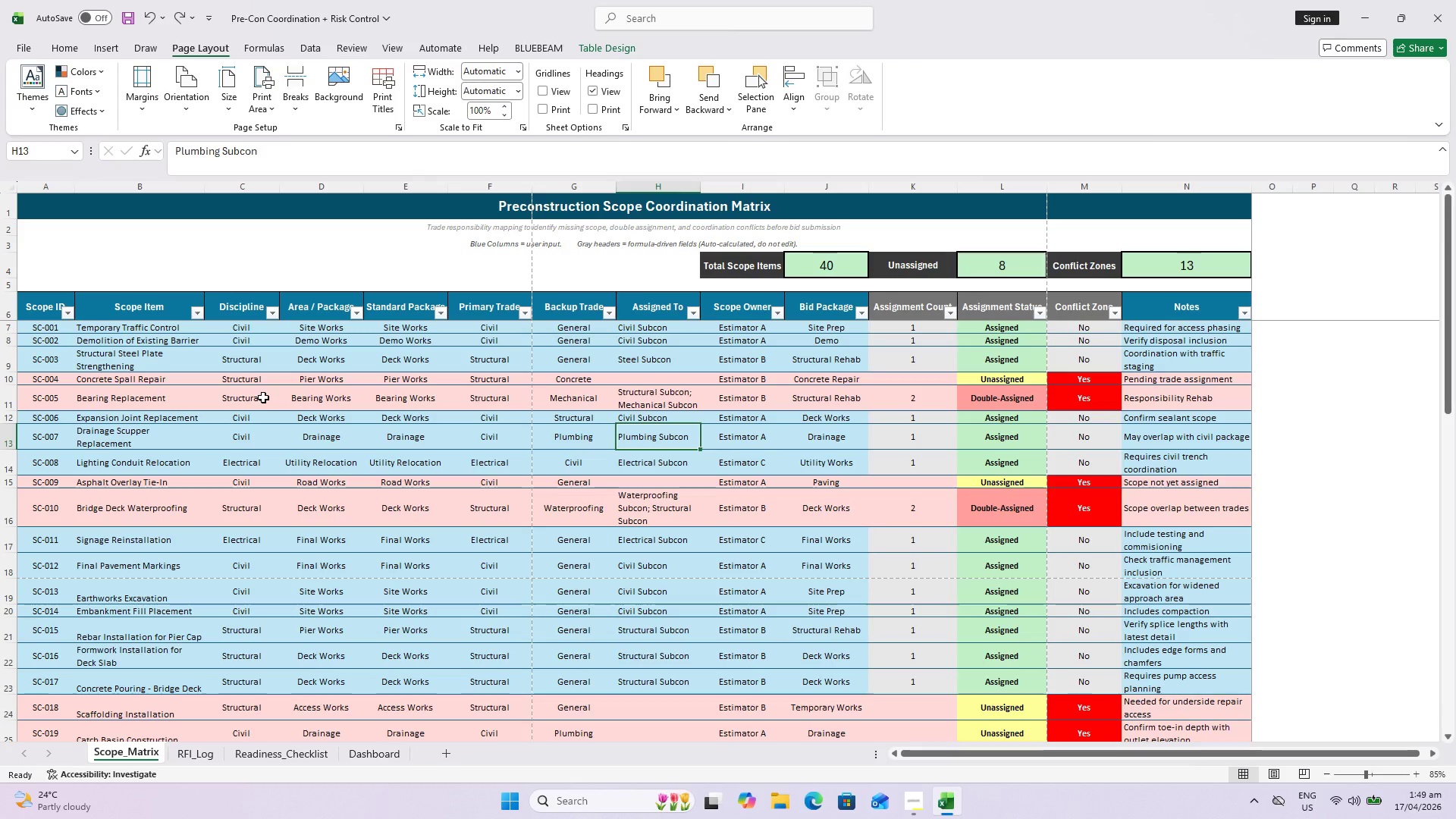 
scroll: coordinate [287, 570], scroll_direction: down, amount: 6.0
 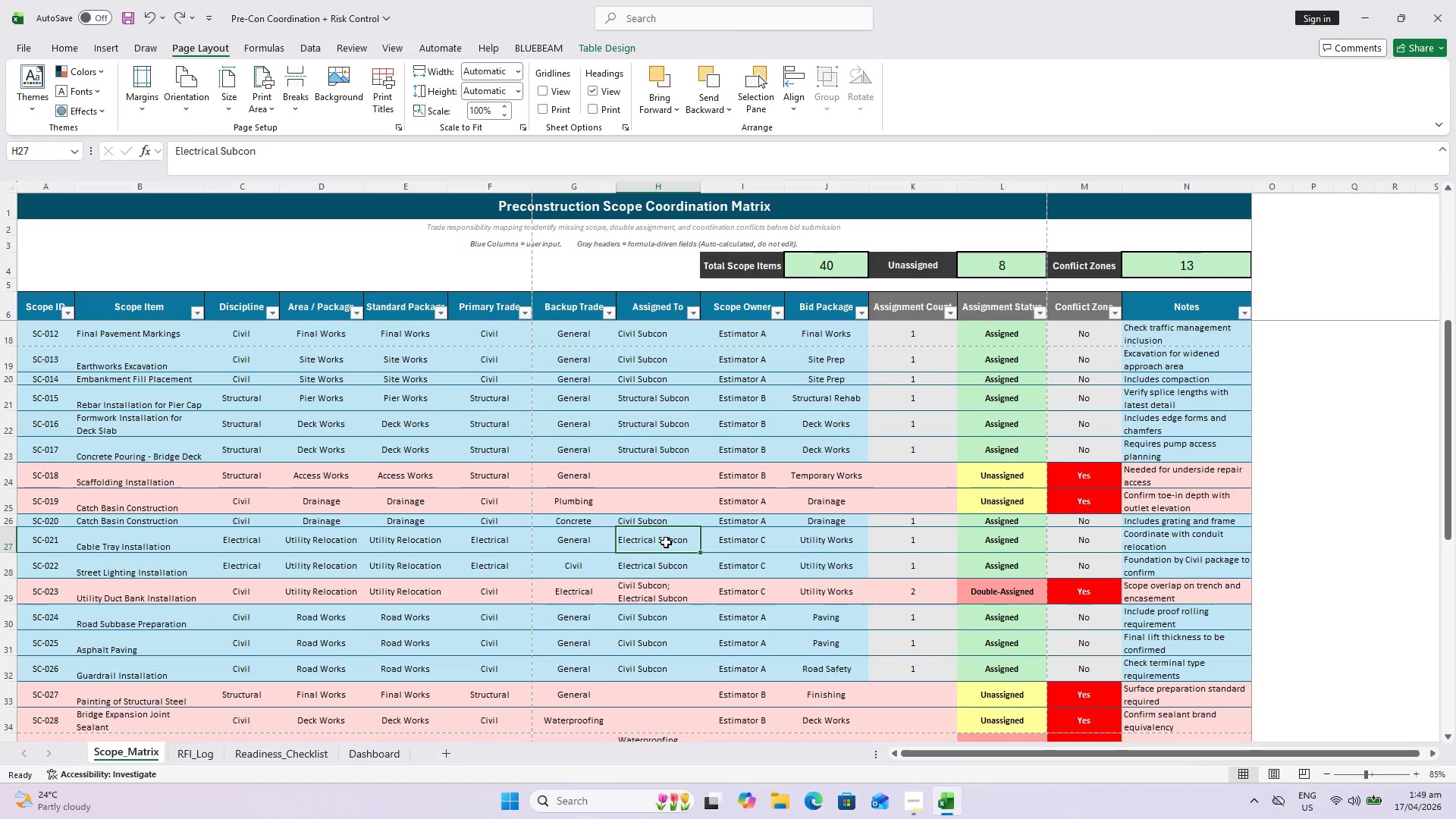 
key(Delete)
 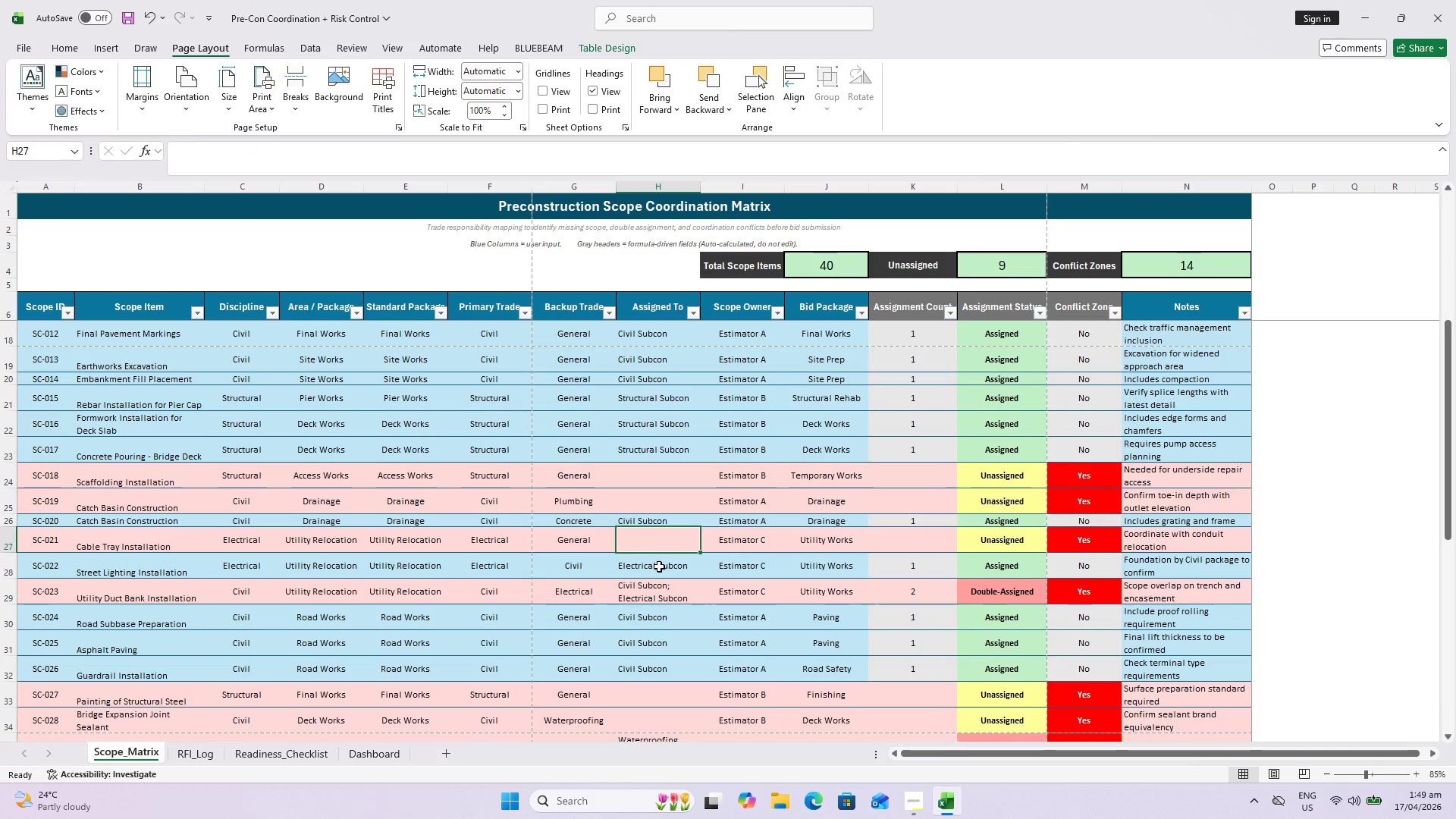 
left_click([659, 566])
 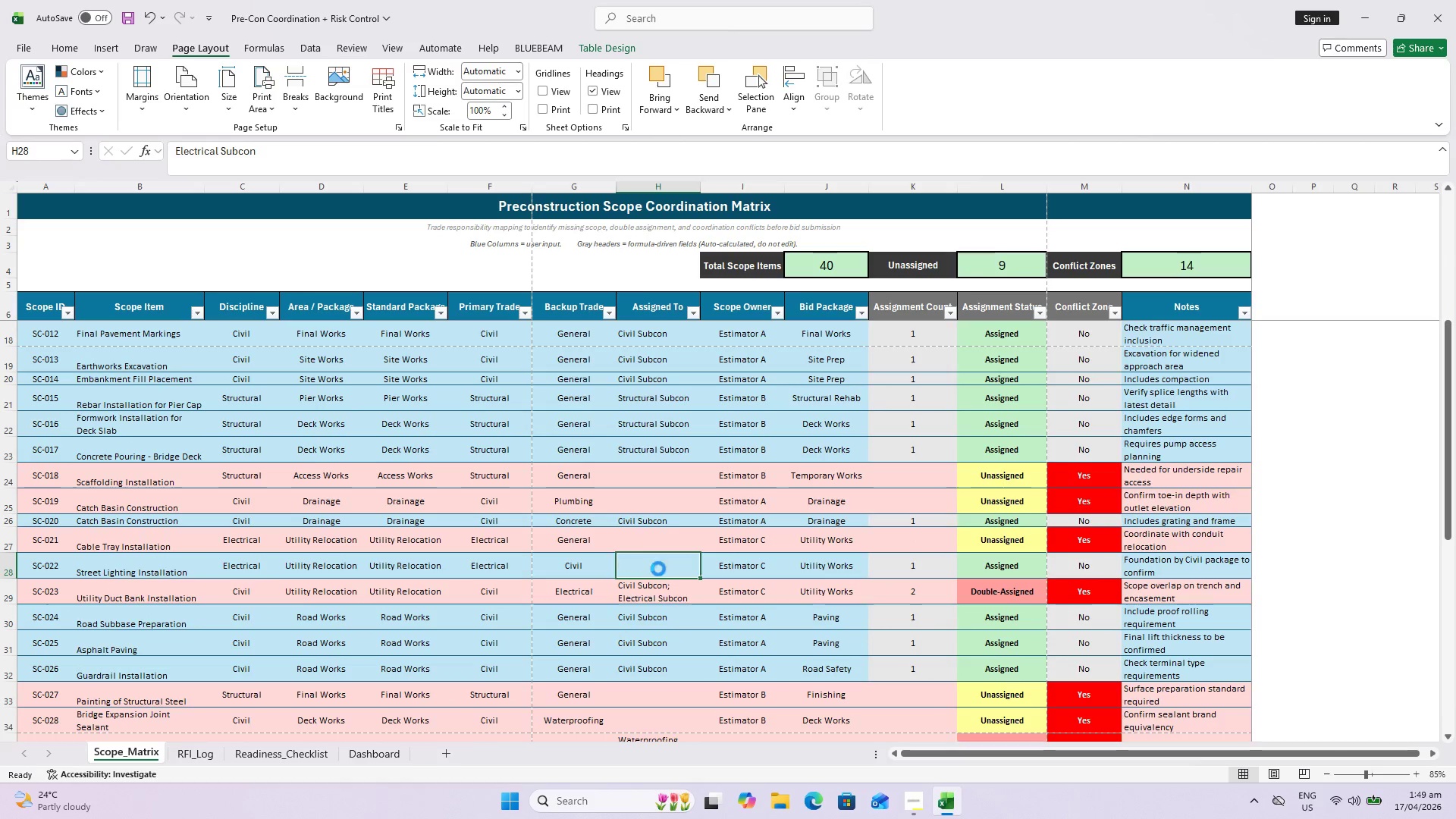 
key(Delete)
 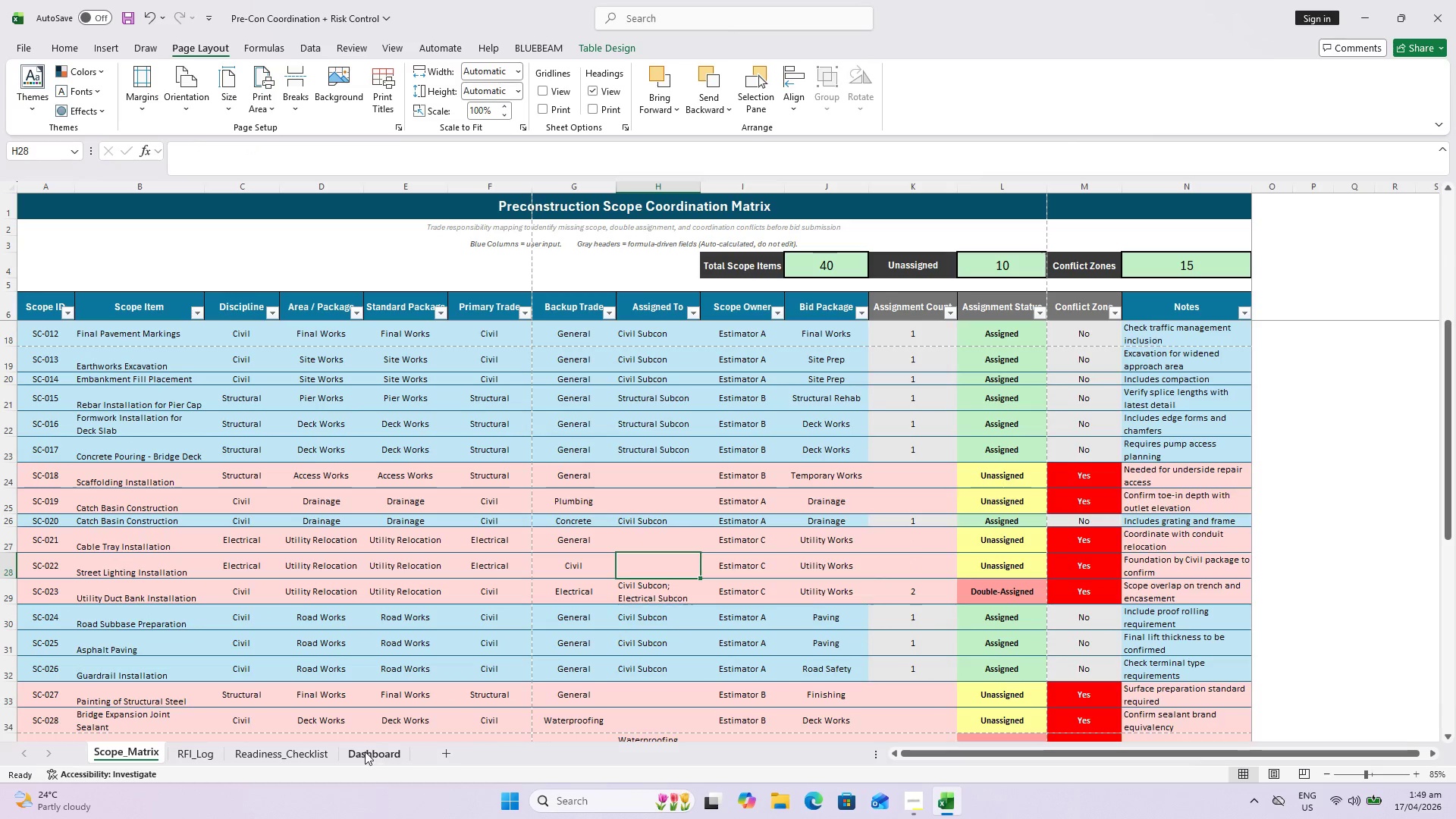 
left_click([365, 752])
 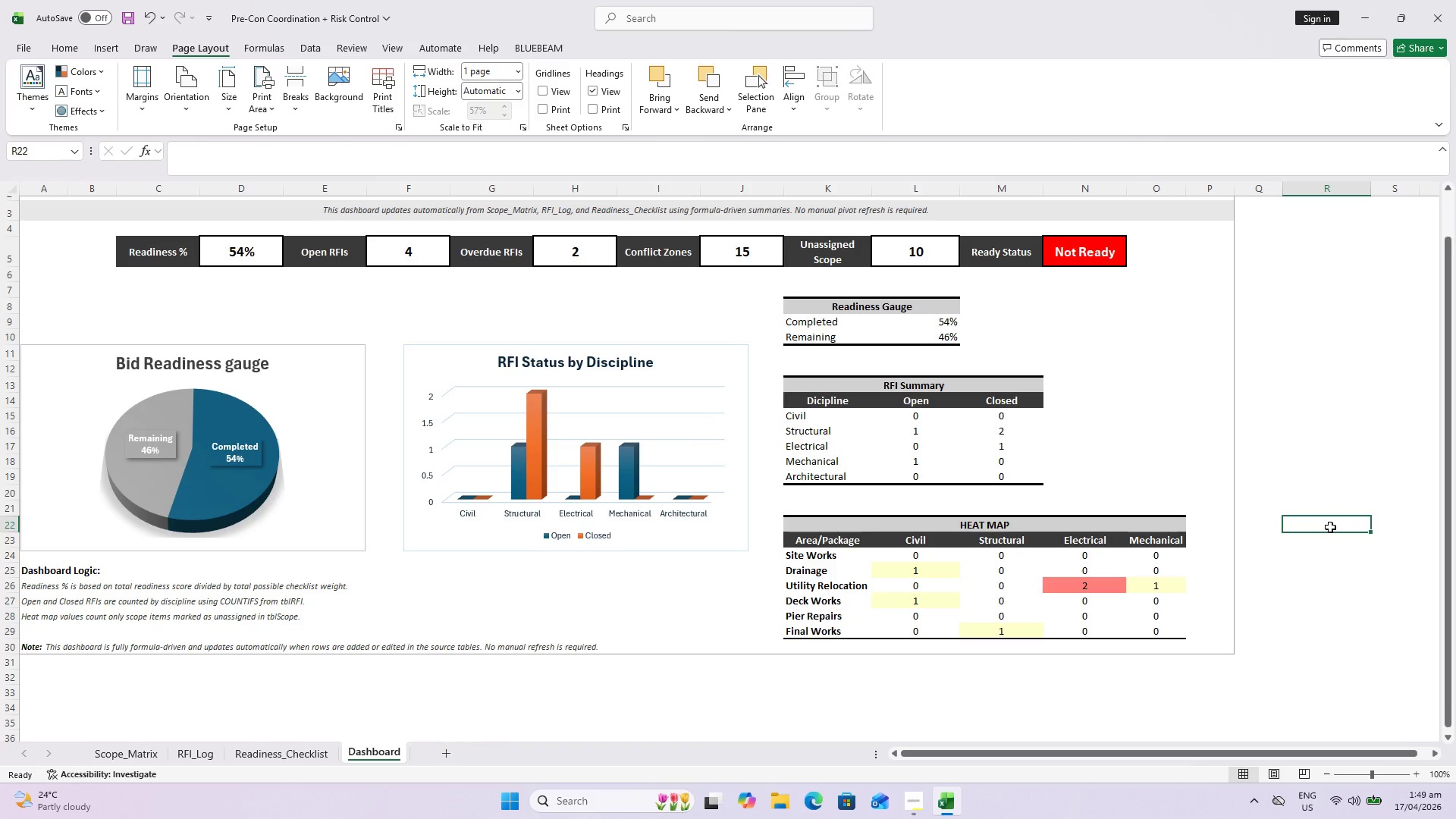 
key(Control+S)
 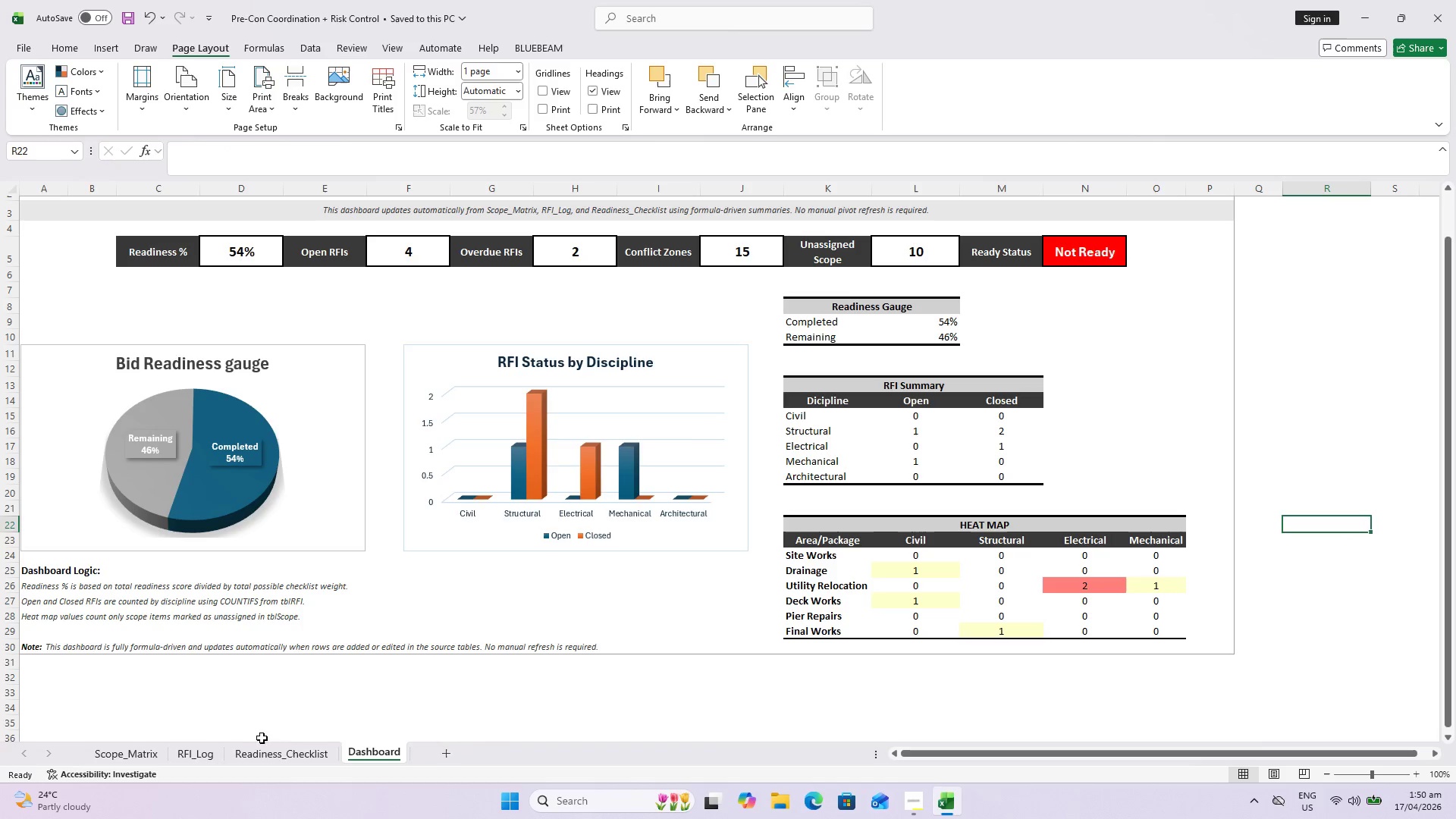 
left_click([129, 752])
 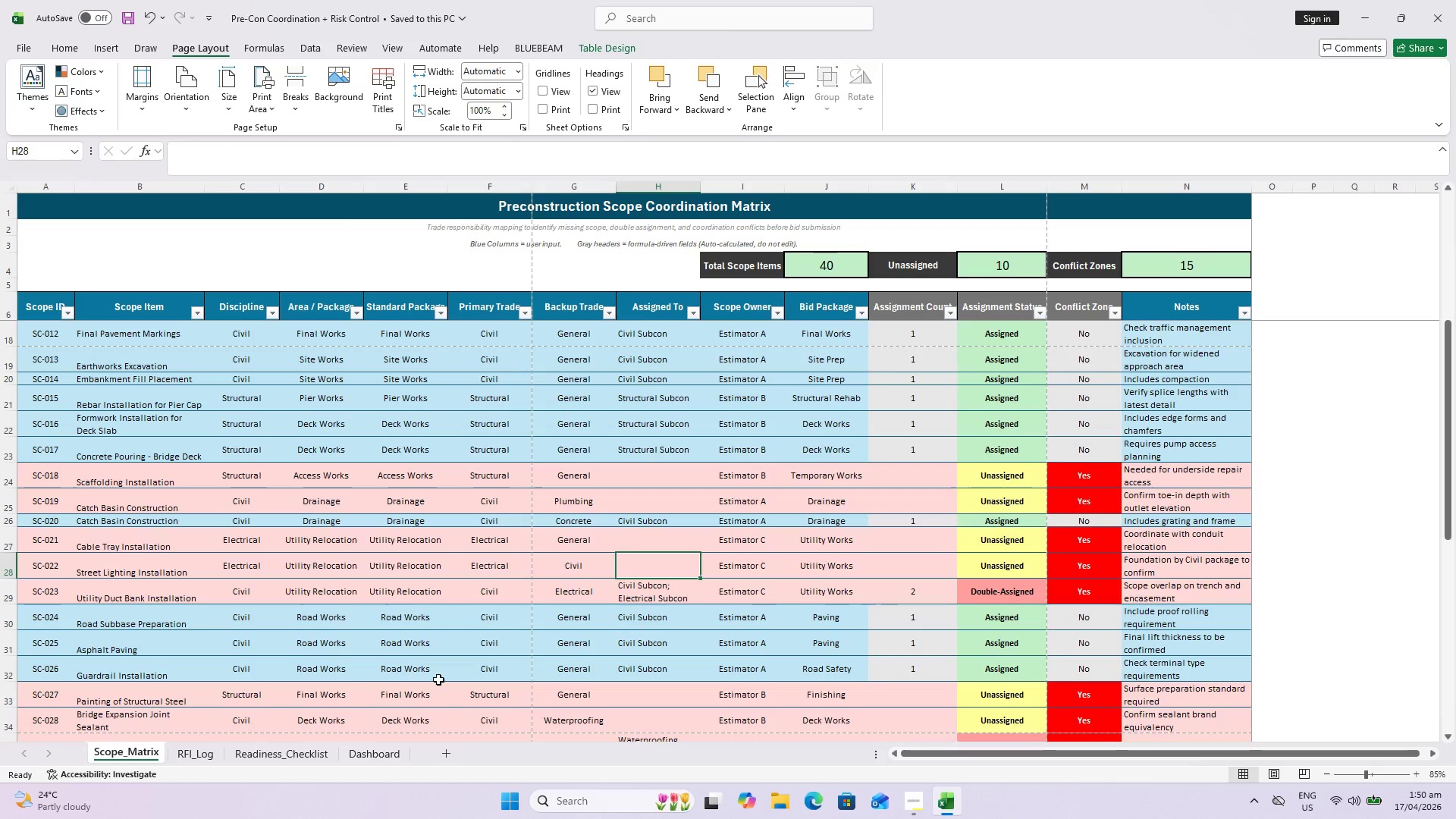 
wait(8.56)
 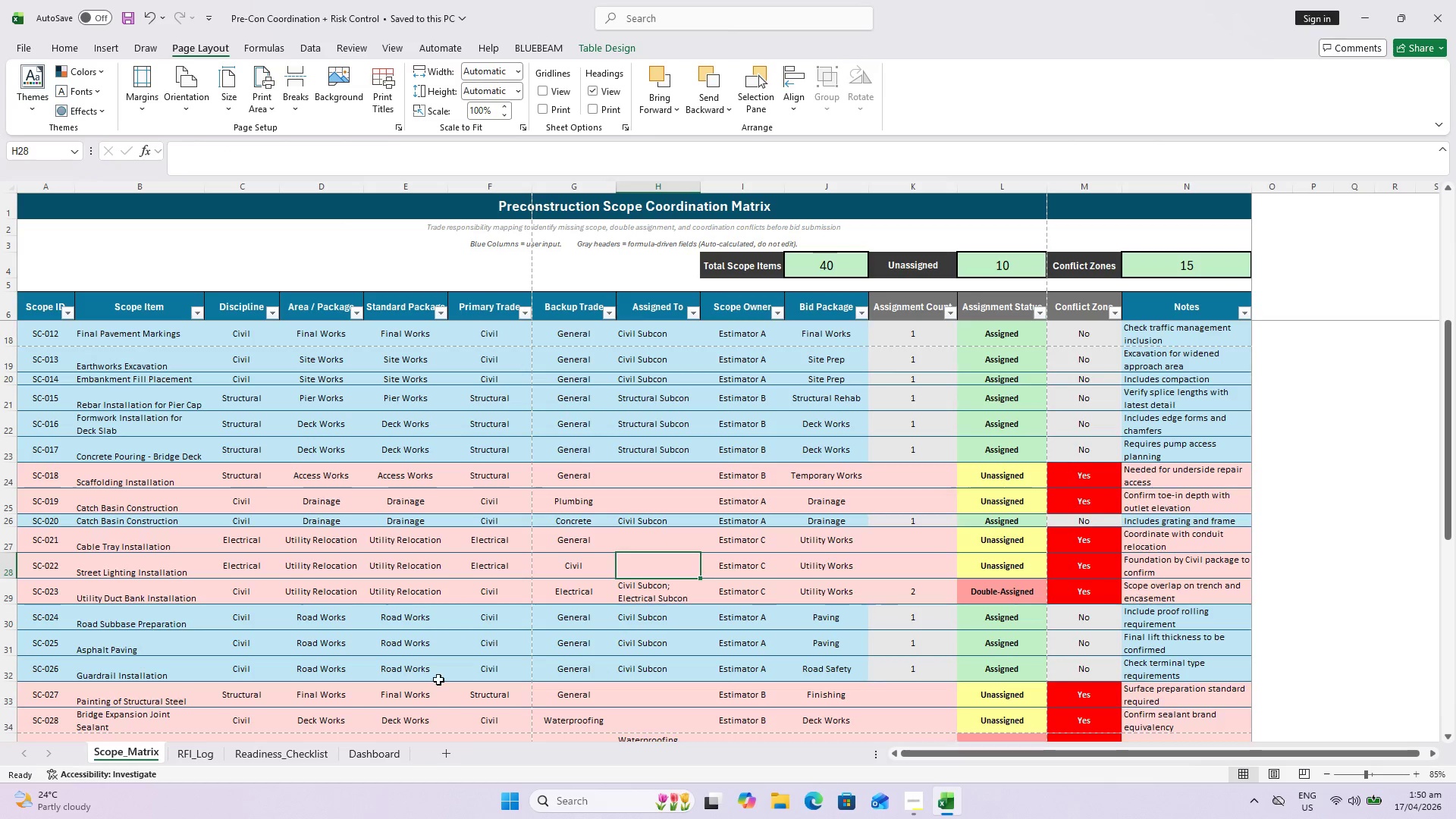 
left_click([651, 394])
 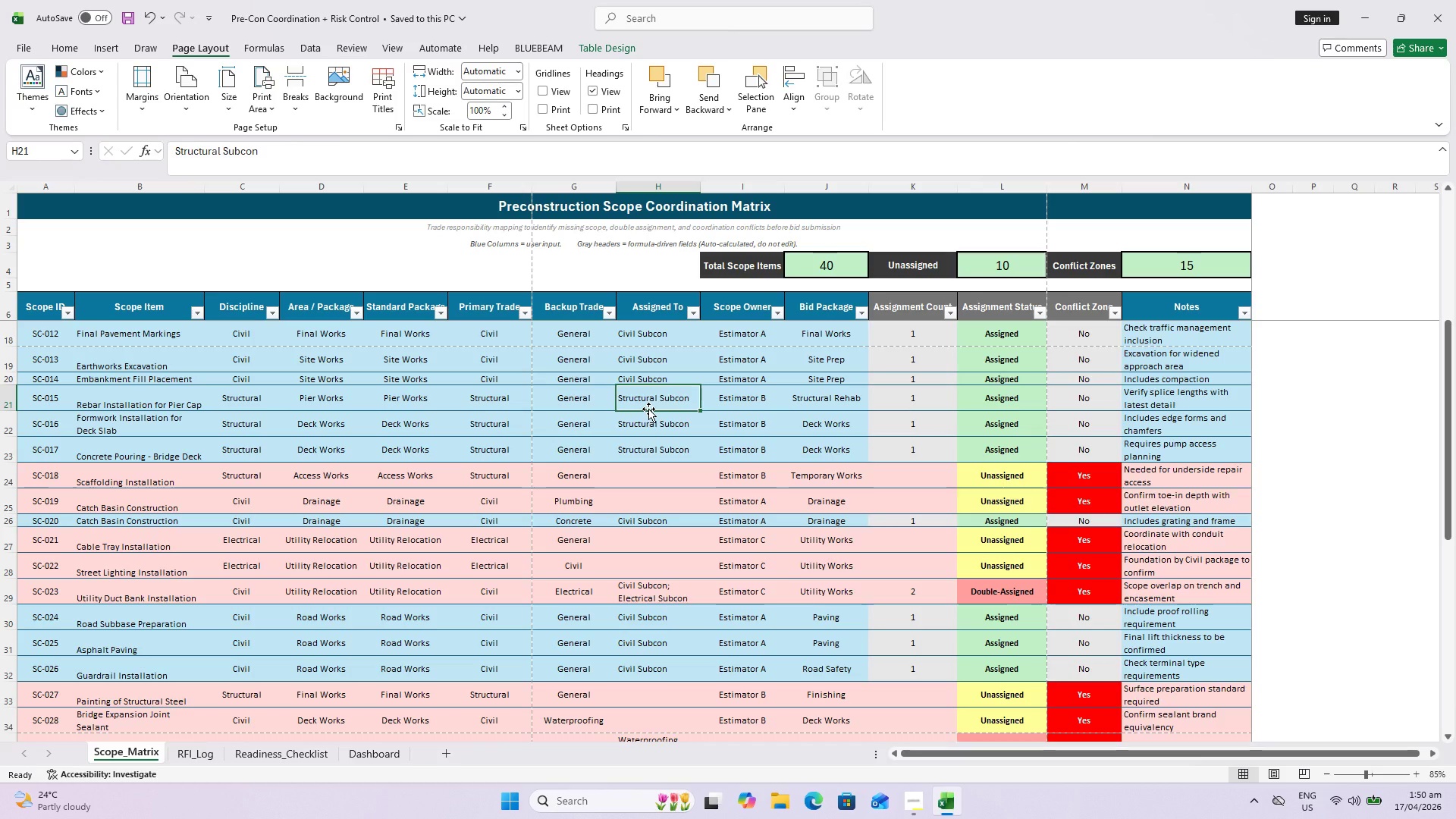 
key(Delete)
 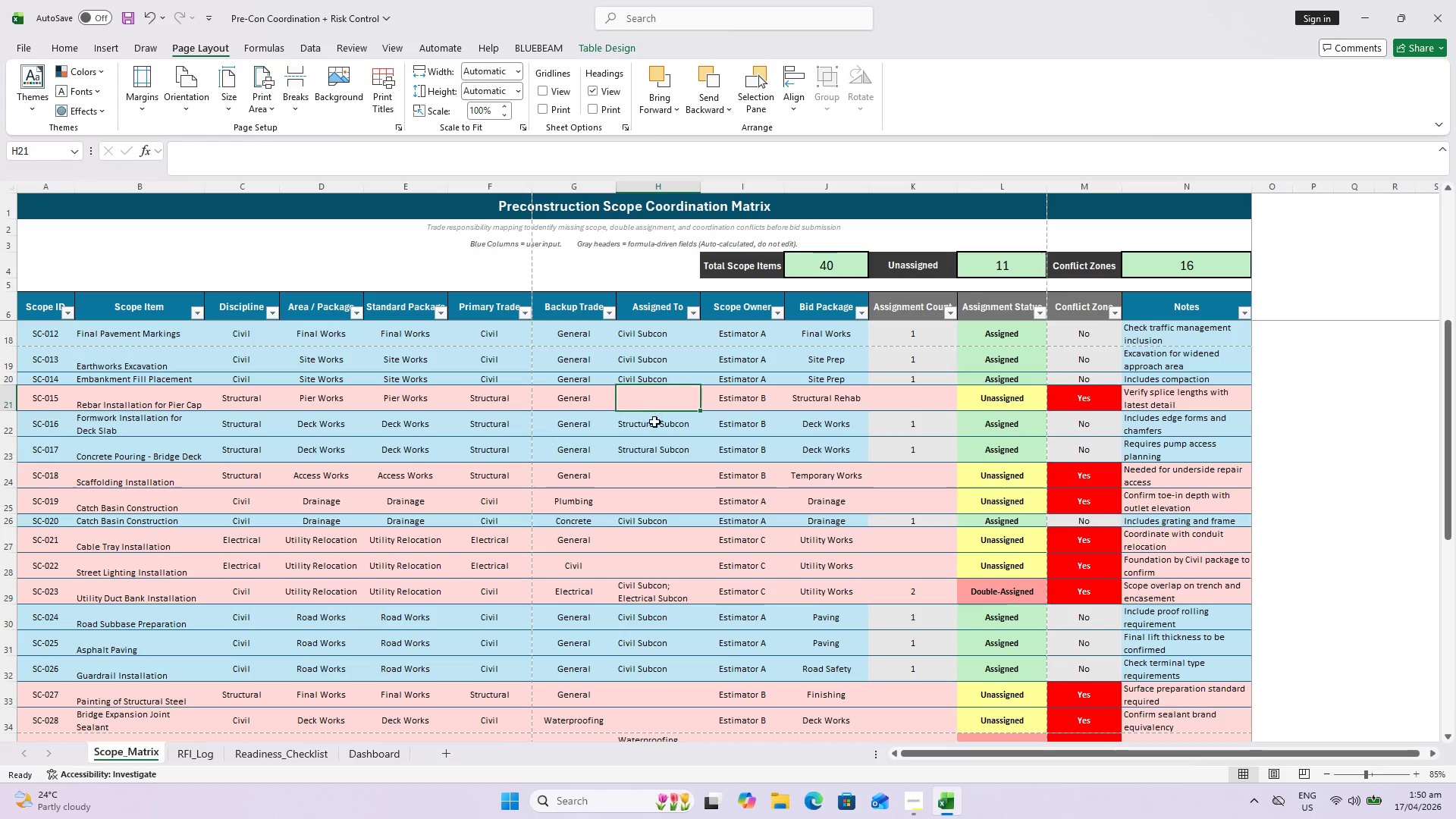 
left_click([654, 422])
 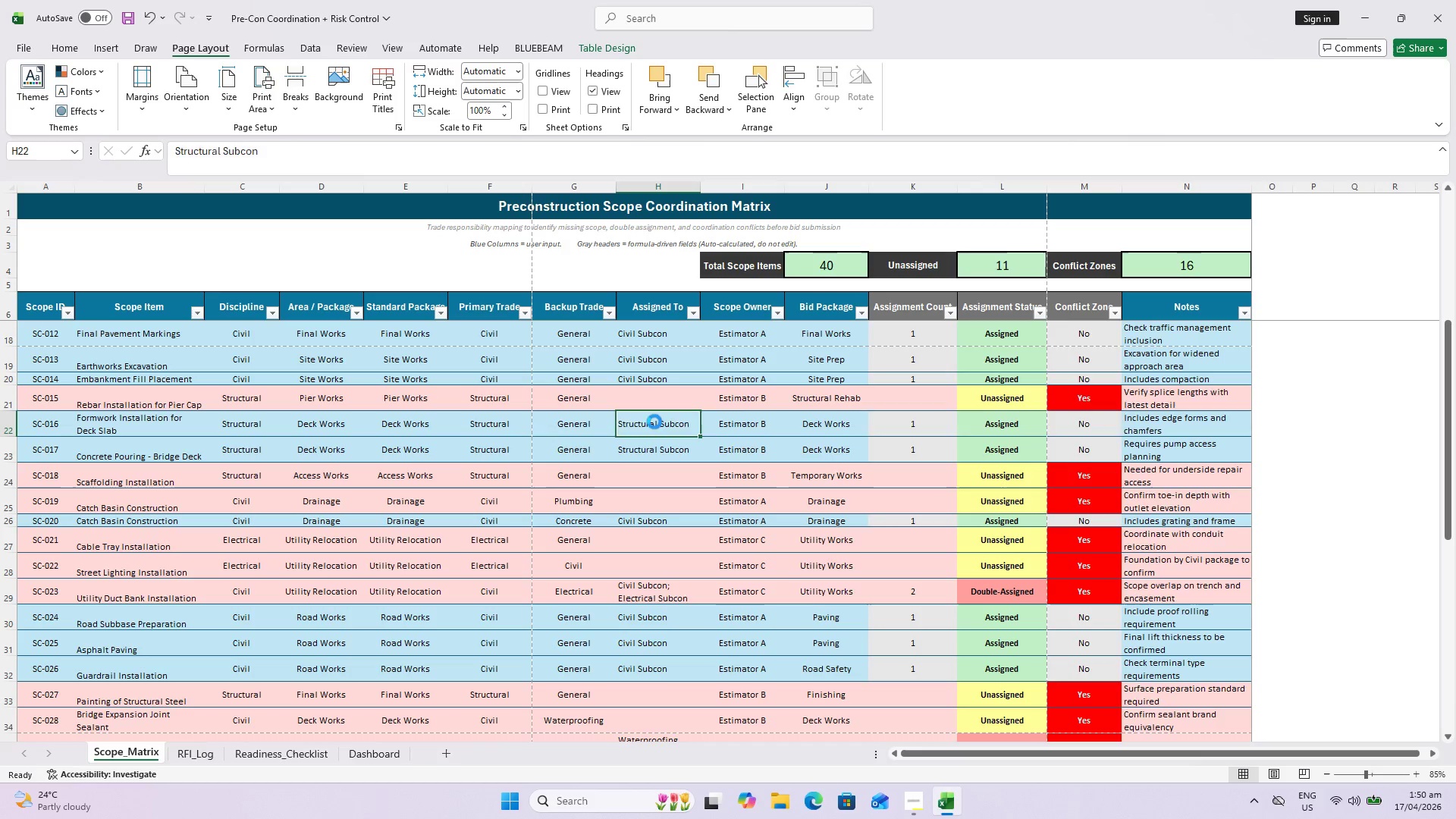 
key(Delete)
 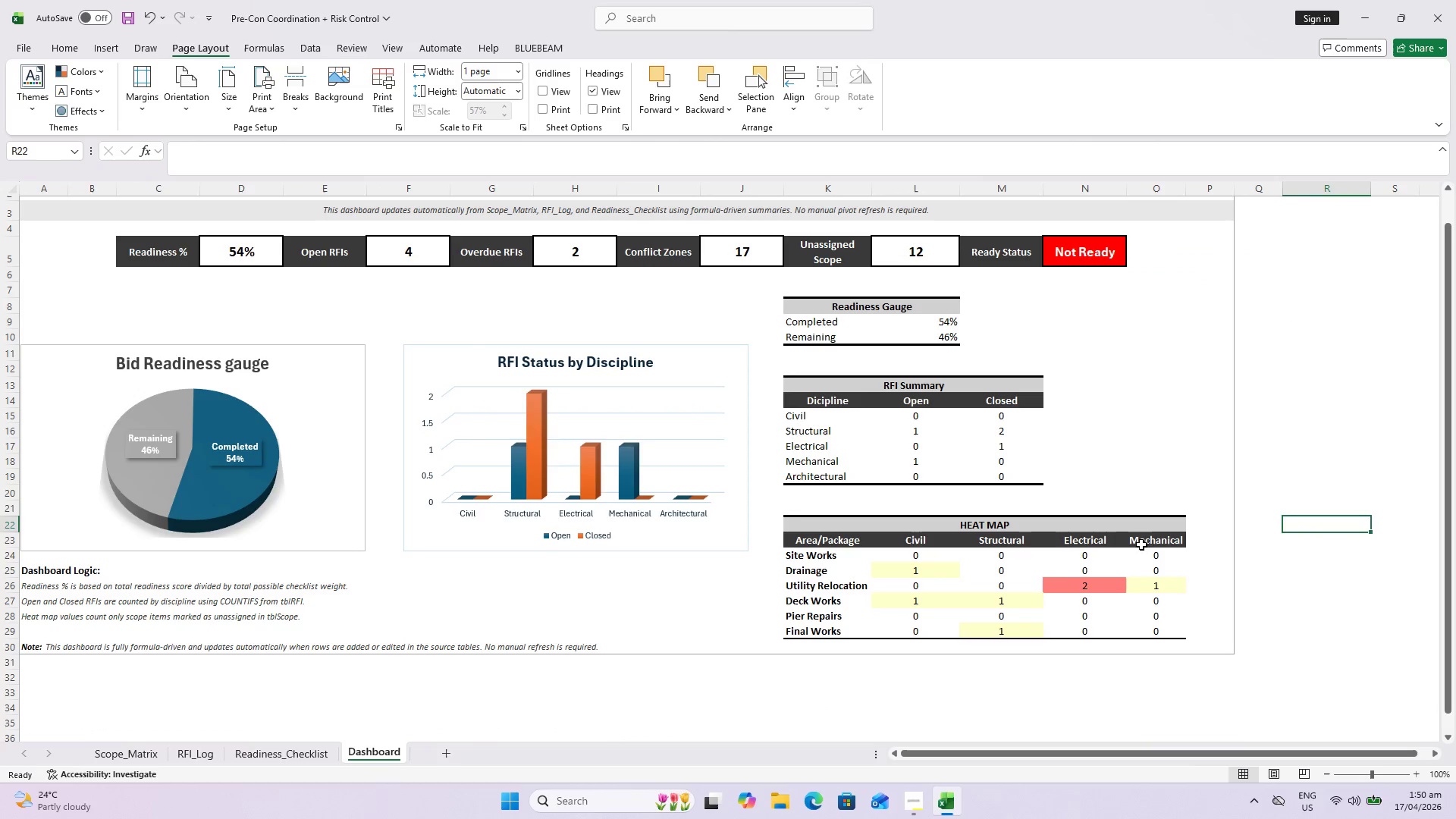 
wait(5.03)
 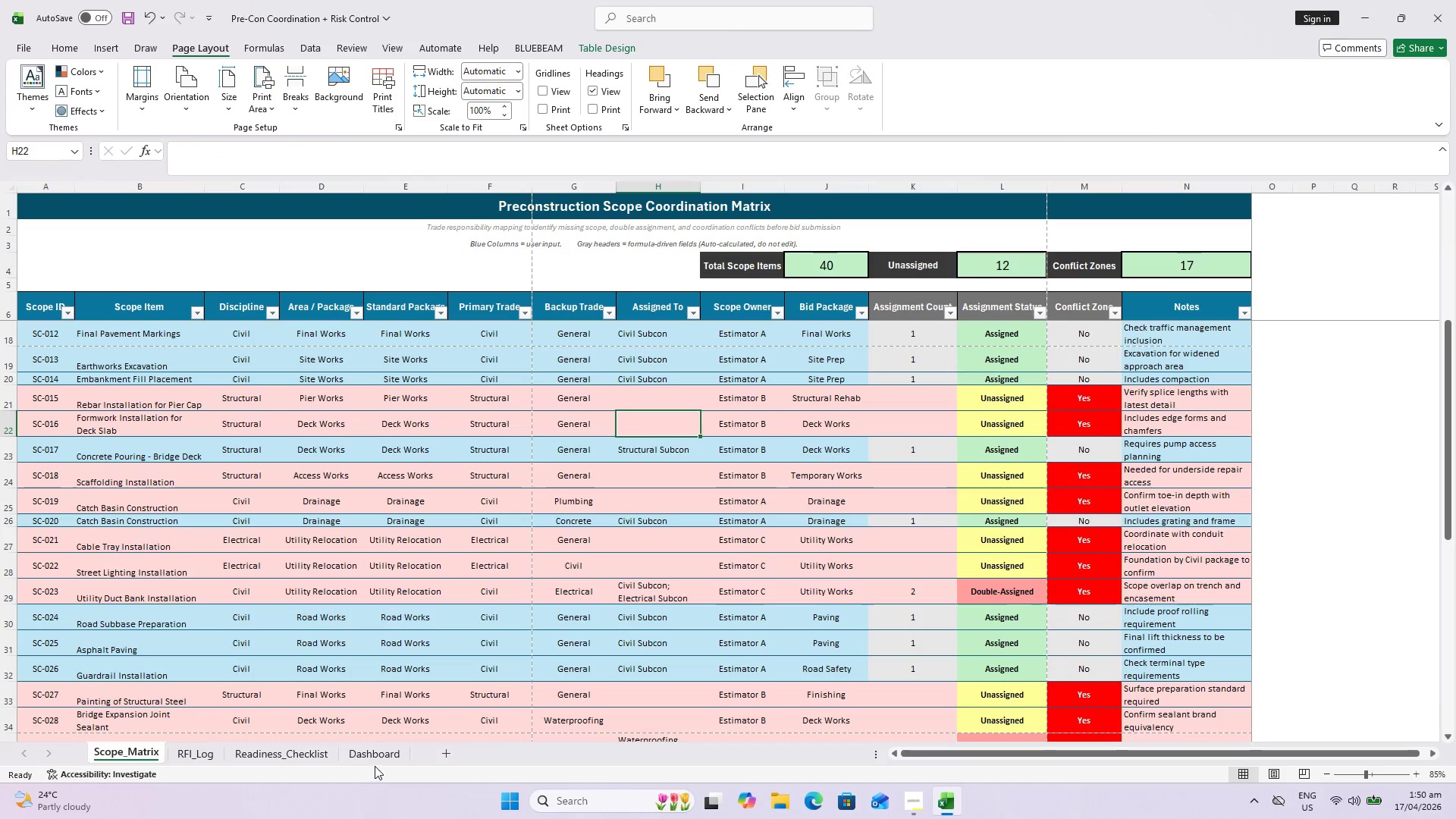 
hold_key(key=ControlLeft, duration=0.62)
 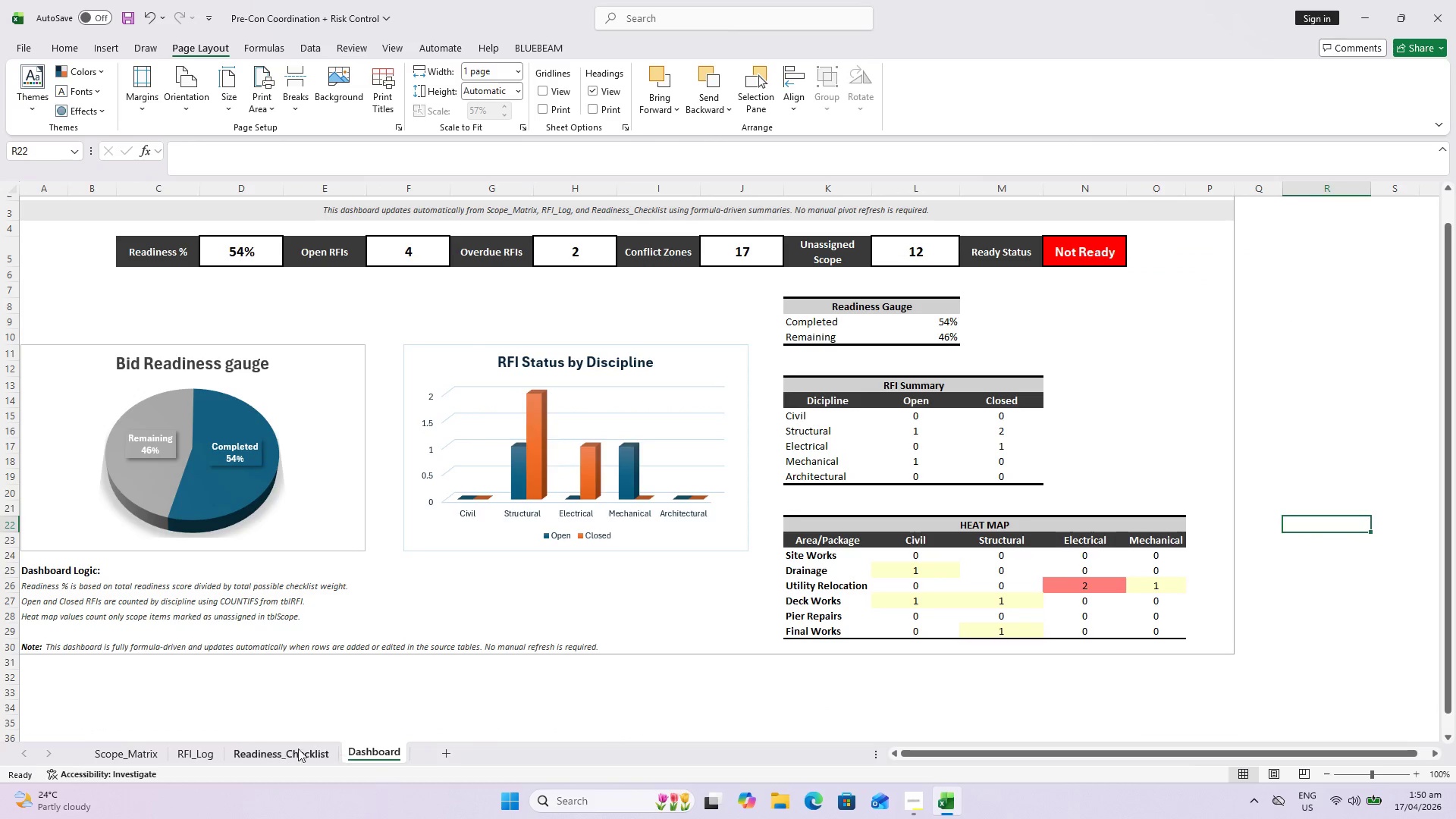 
key(Control+Z)
 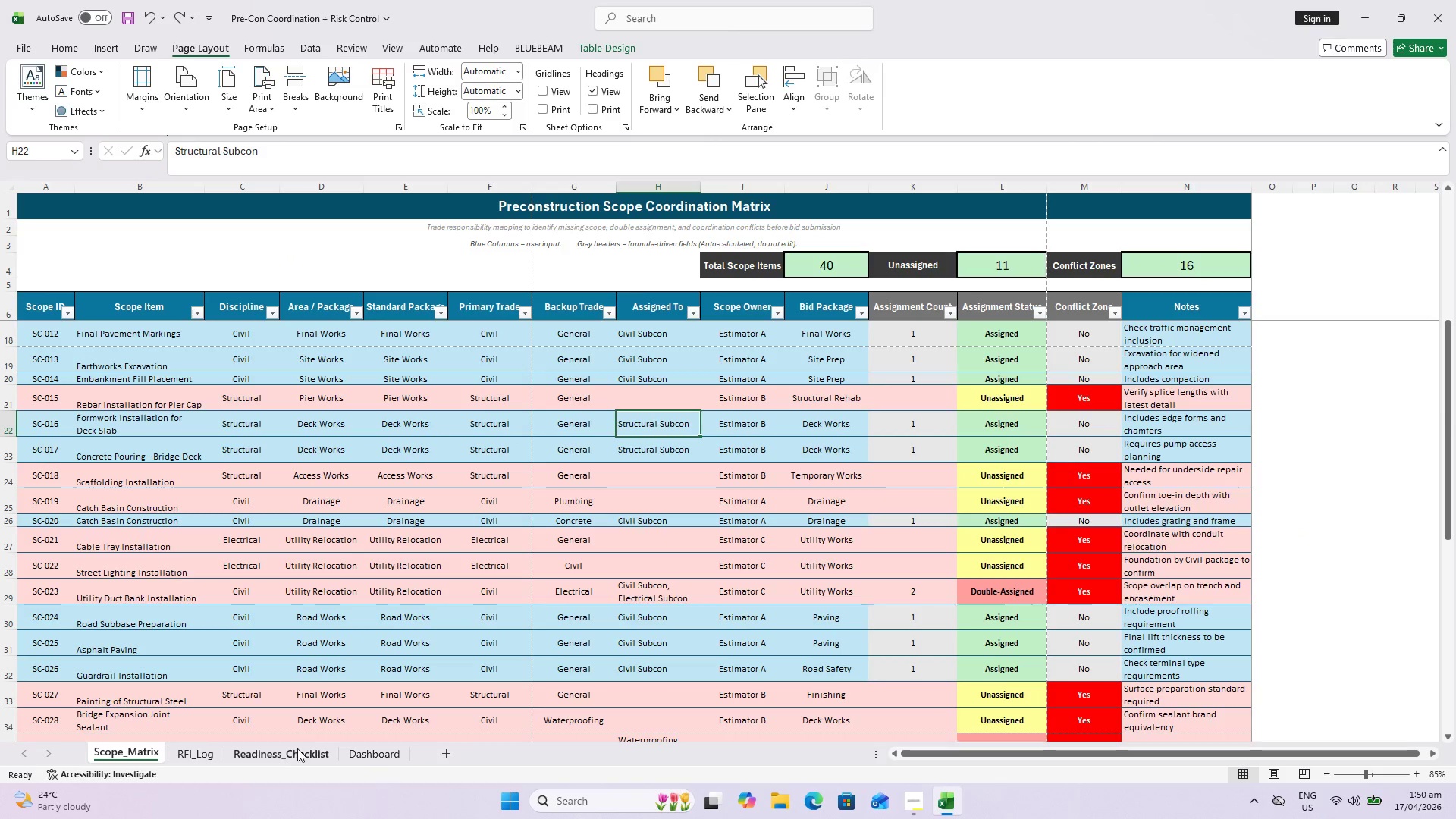 
key(Control+ControlLeft)
 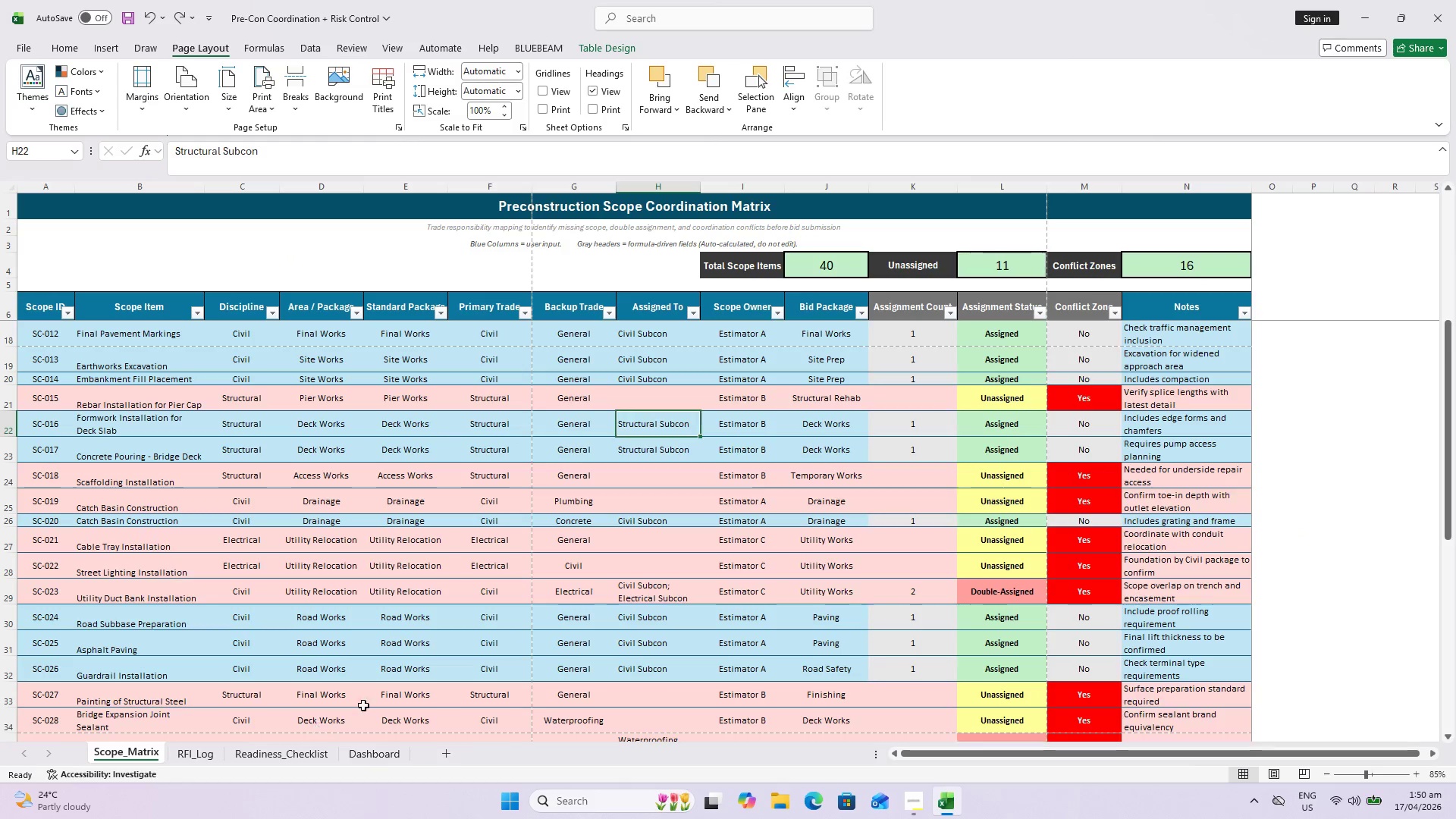 
key(Control+Z)
 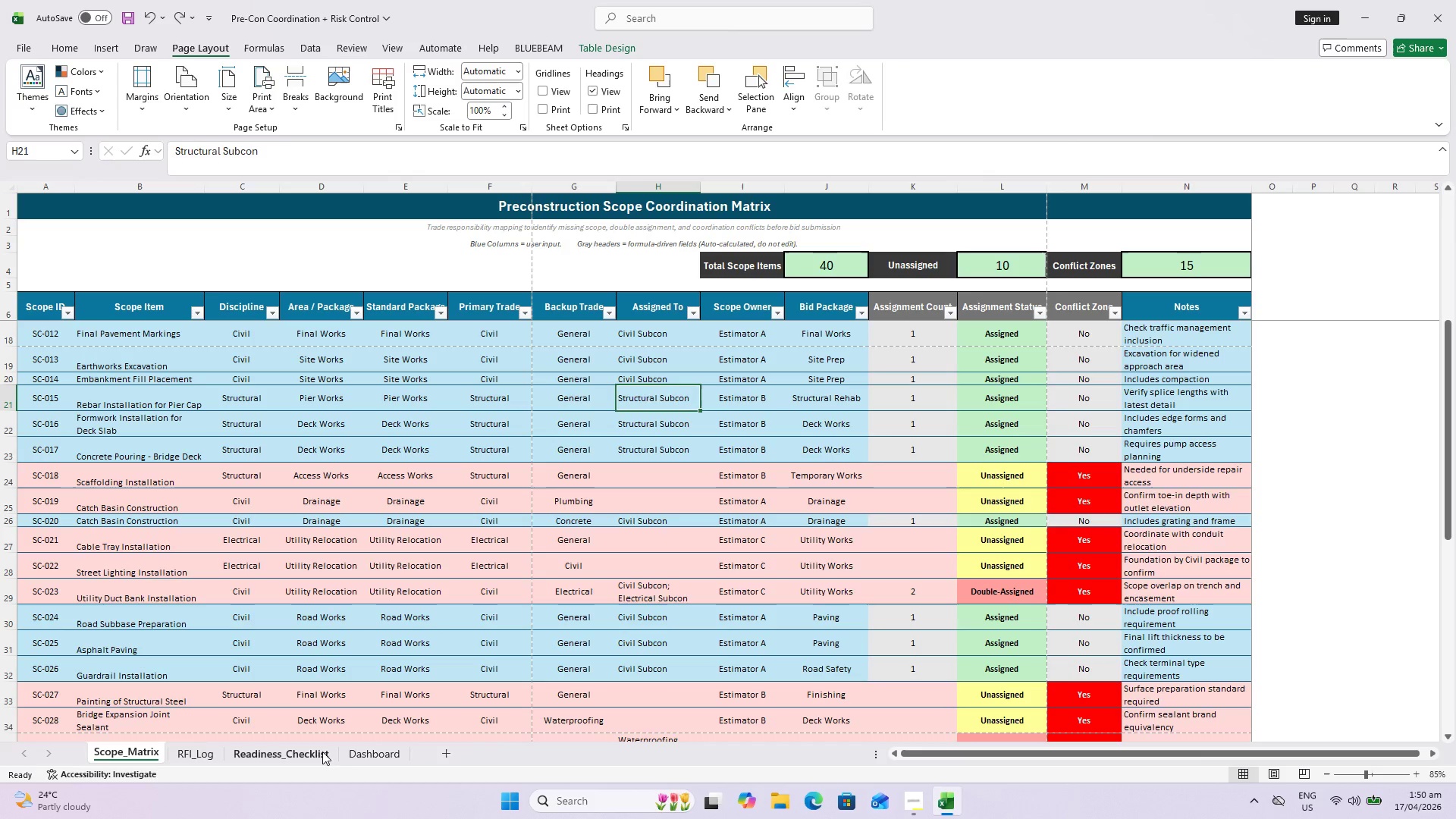 
left_click([357, 756])
 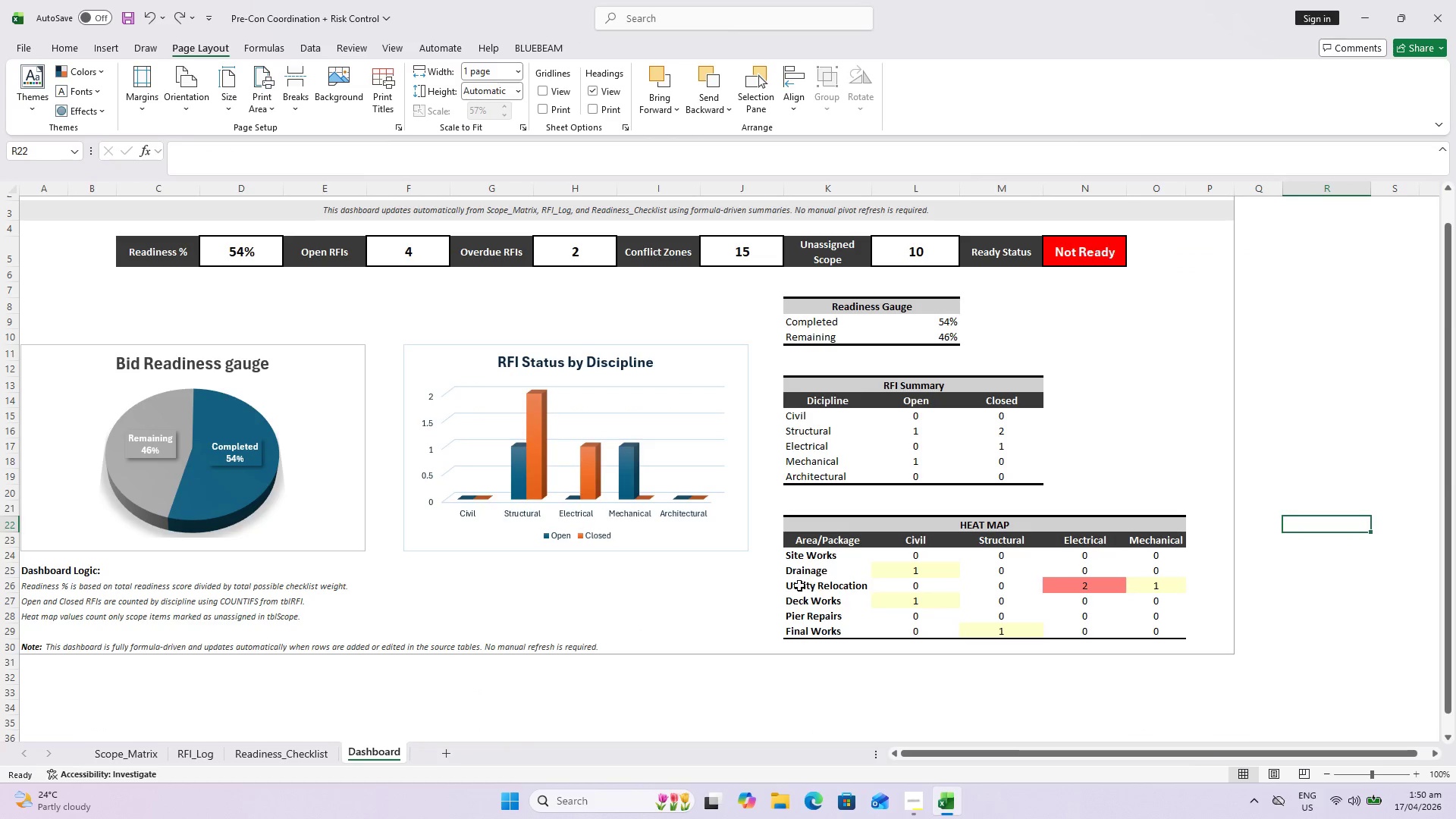 
wait(8.08)
 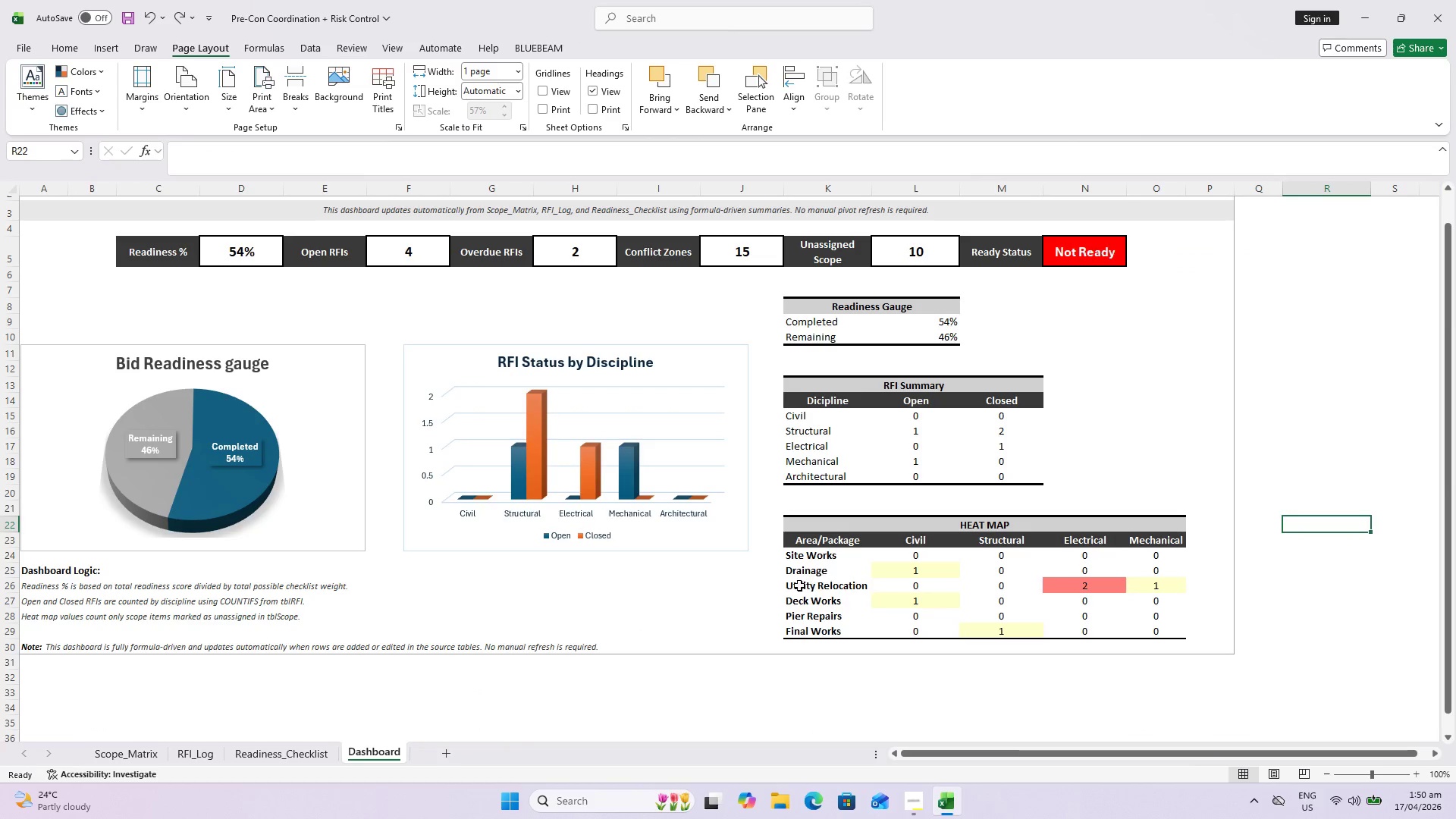 
left_click([136, 761])
 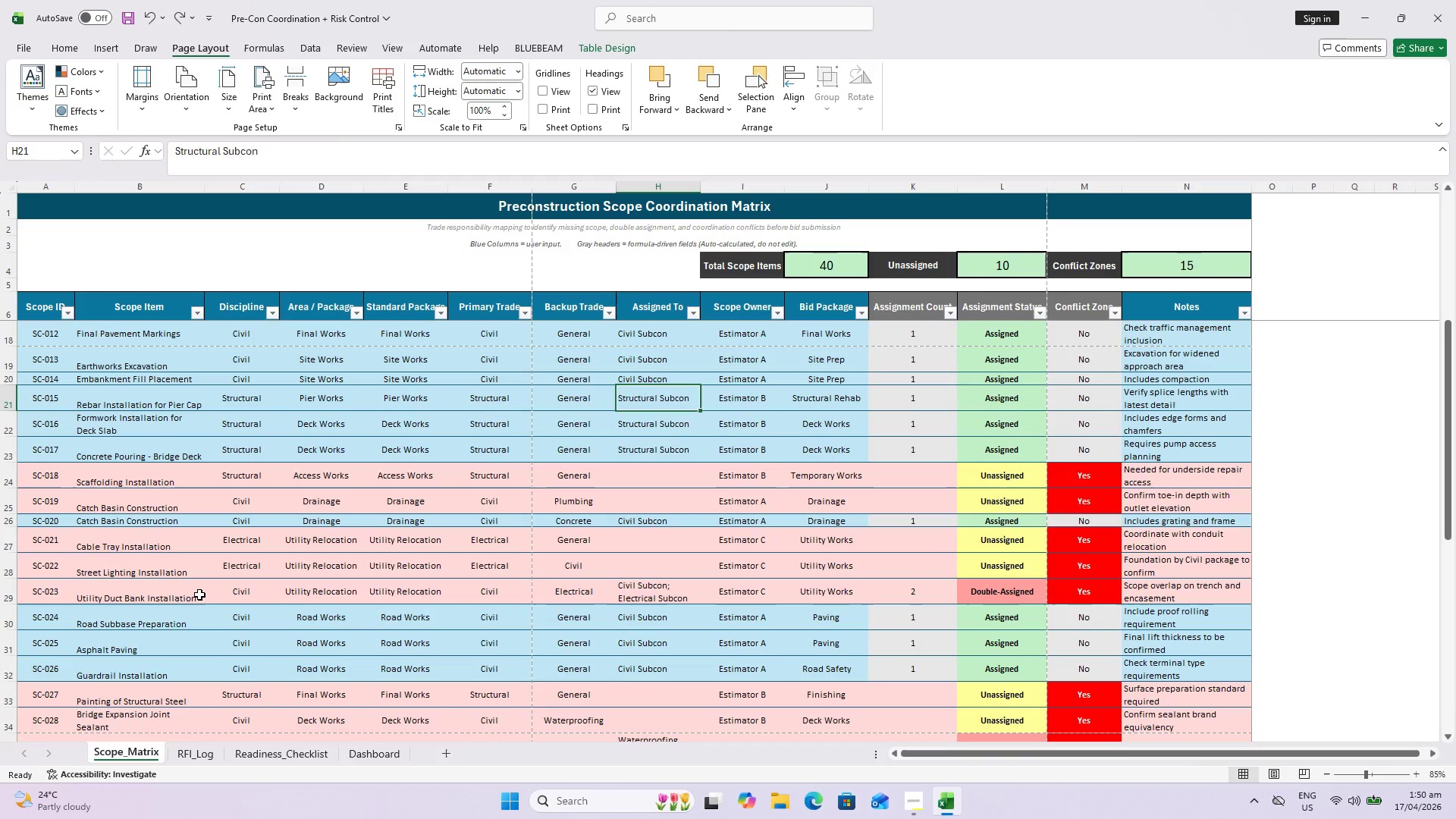 
scroll: coordinate [205, 590], scroll_direction: down, amount: 1.0
 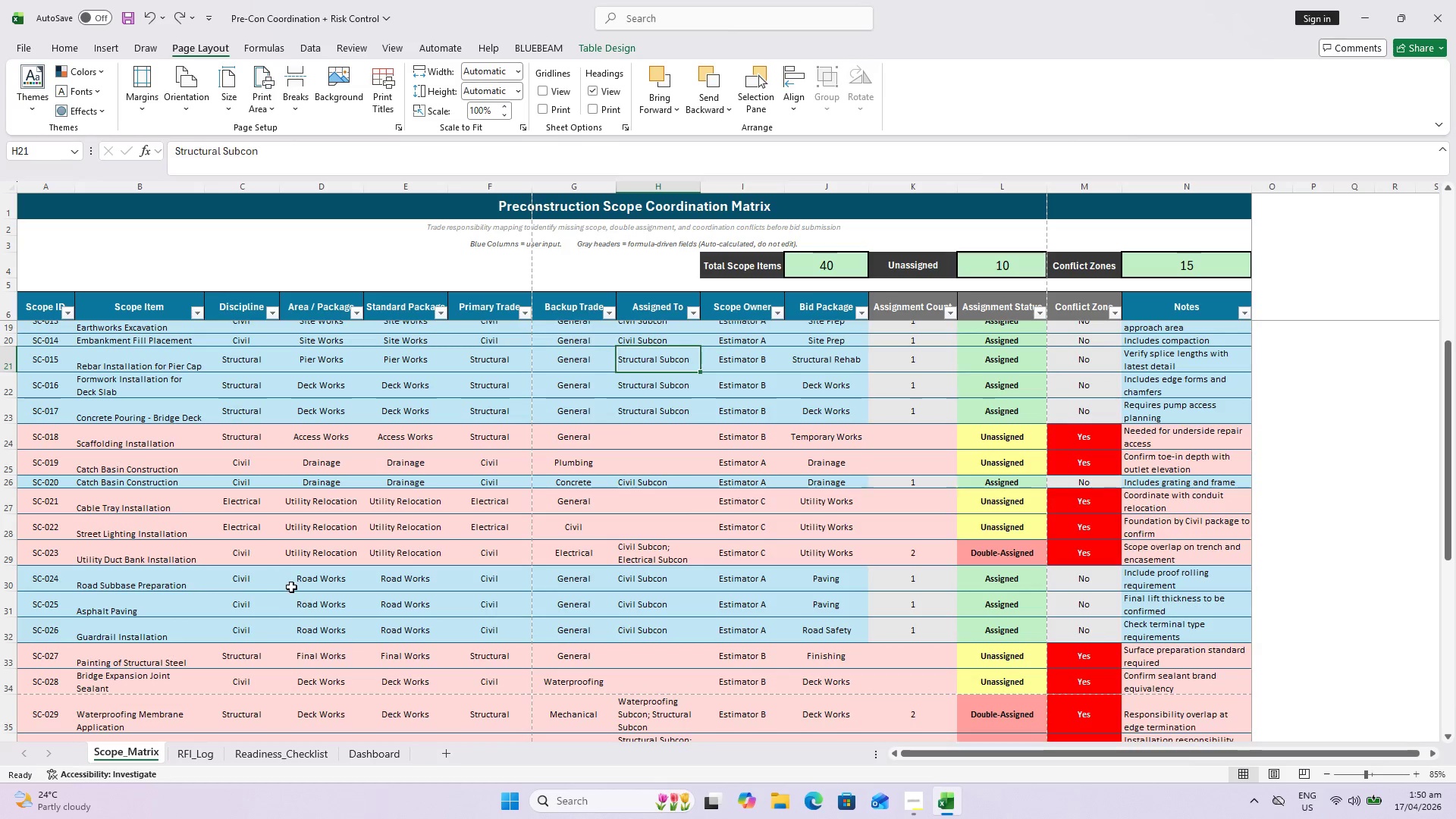 
scroll: coordinate [420, 586], scroll_direction: none, amount: 0.0
 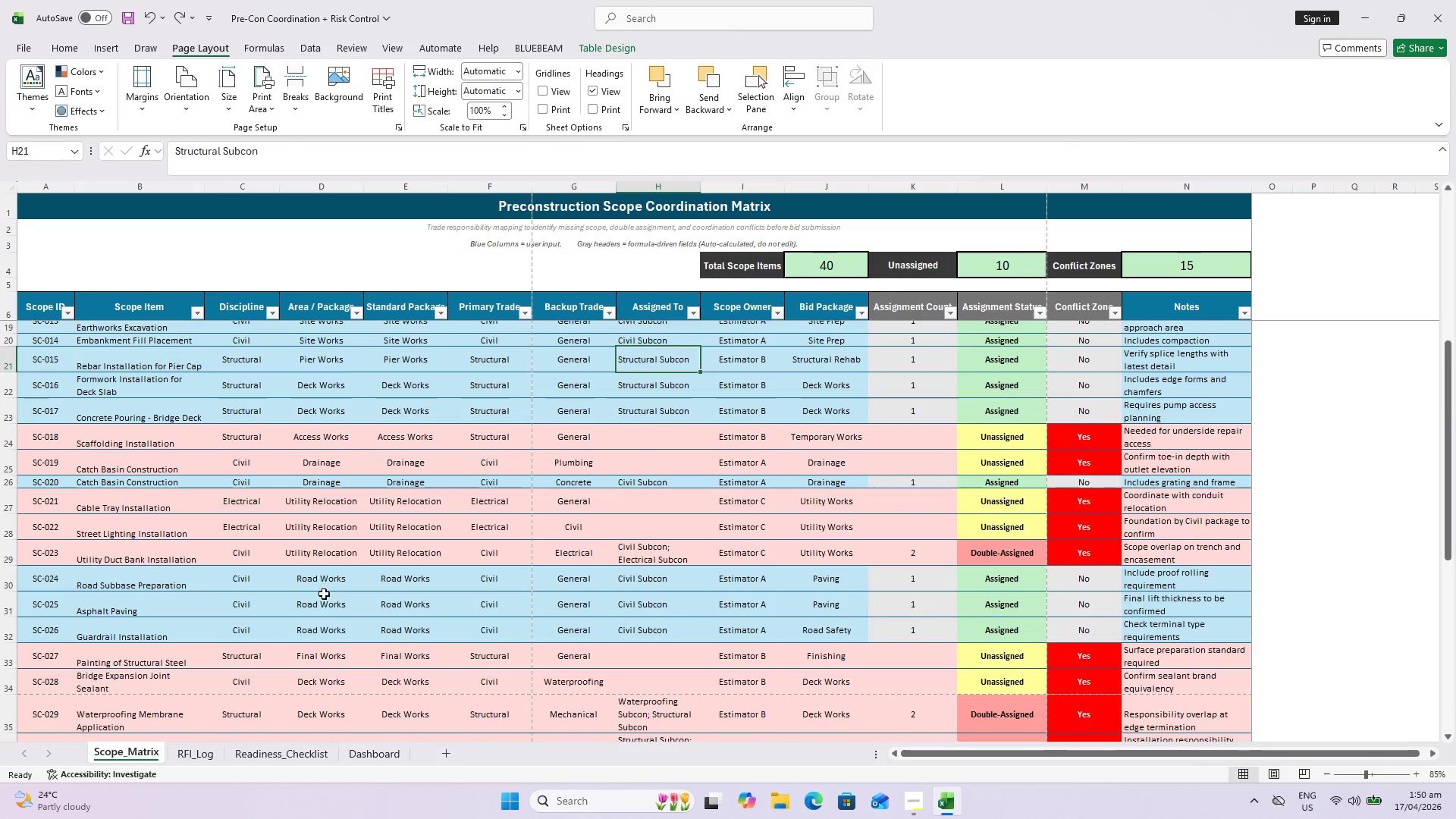 
scroll: coordinate [321, 610], scroll_direction: down, amount: 5.0
 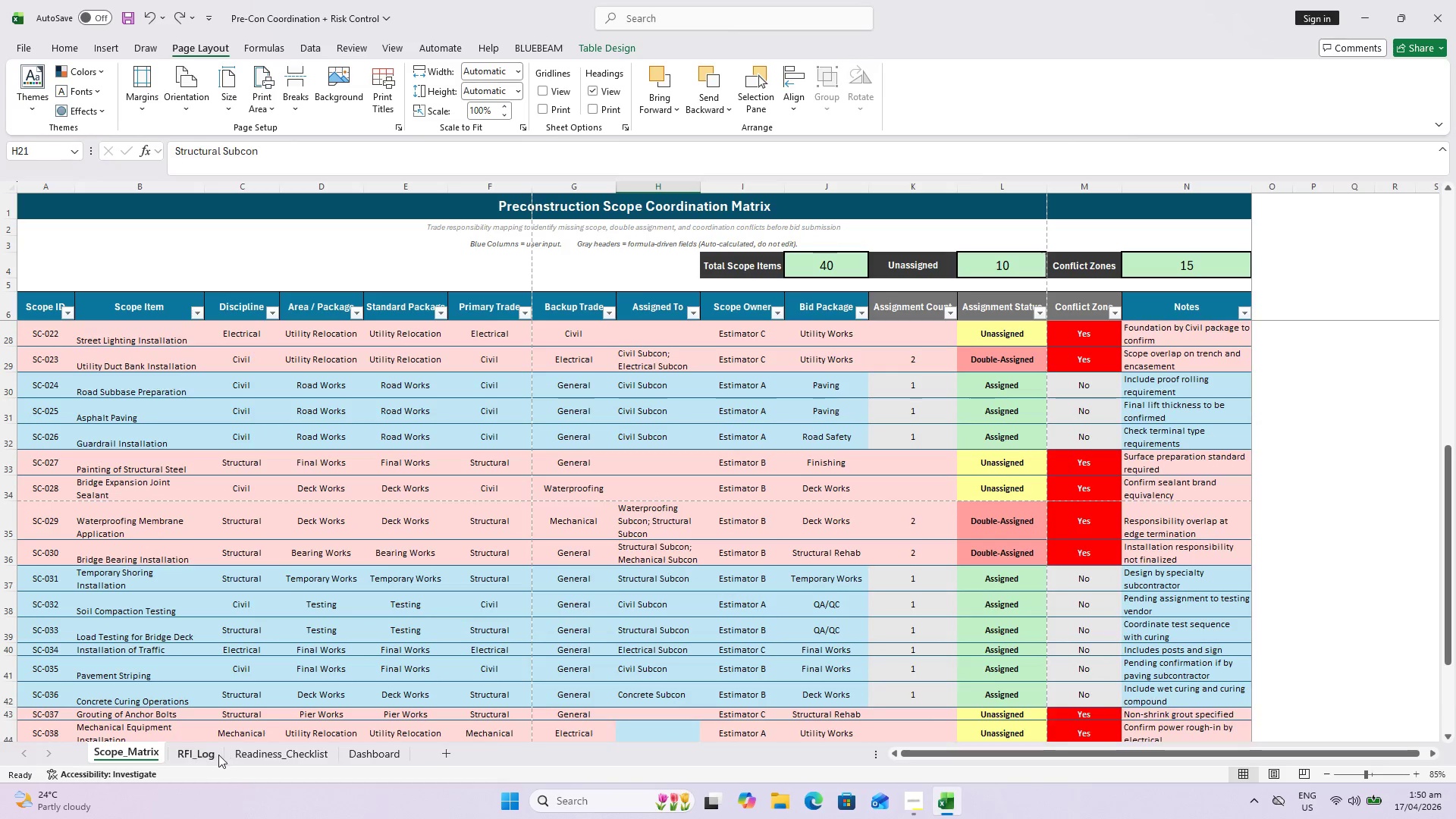 
left_click([398, 755])
 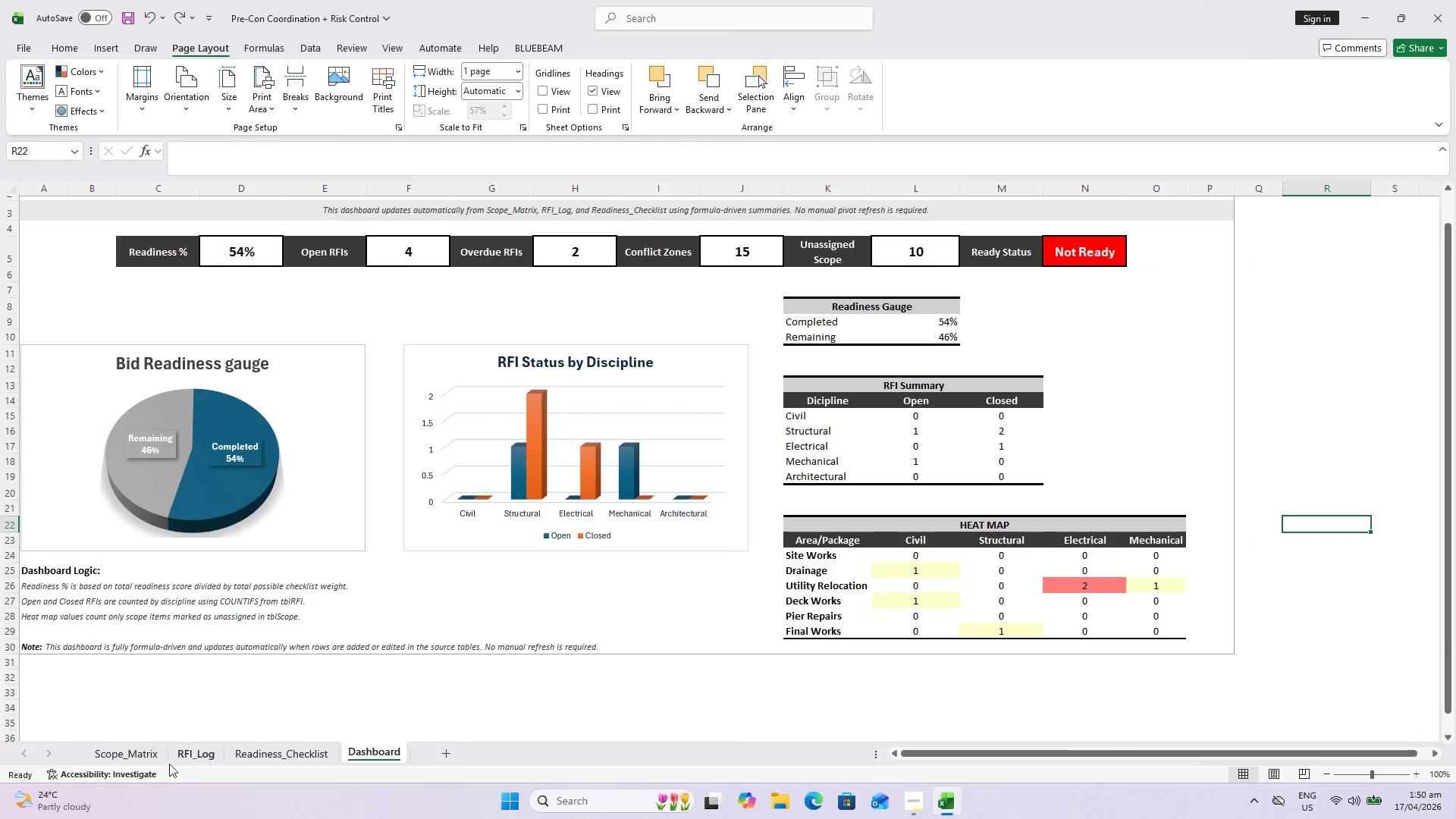 
left_click([139, 756])
 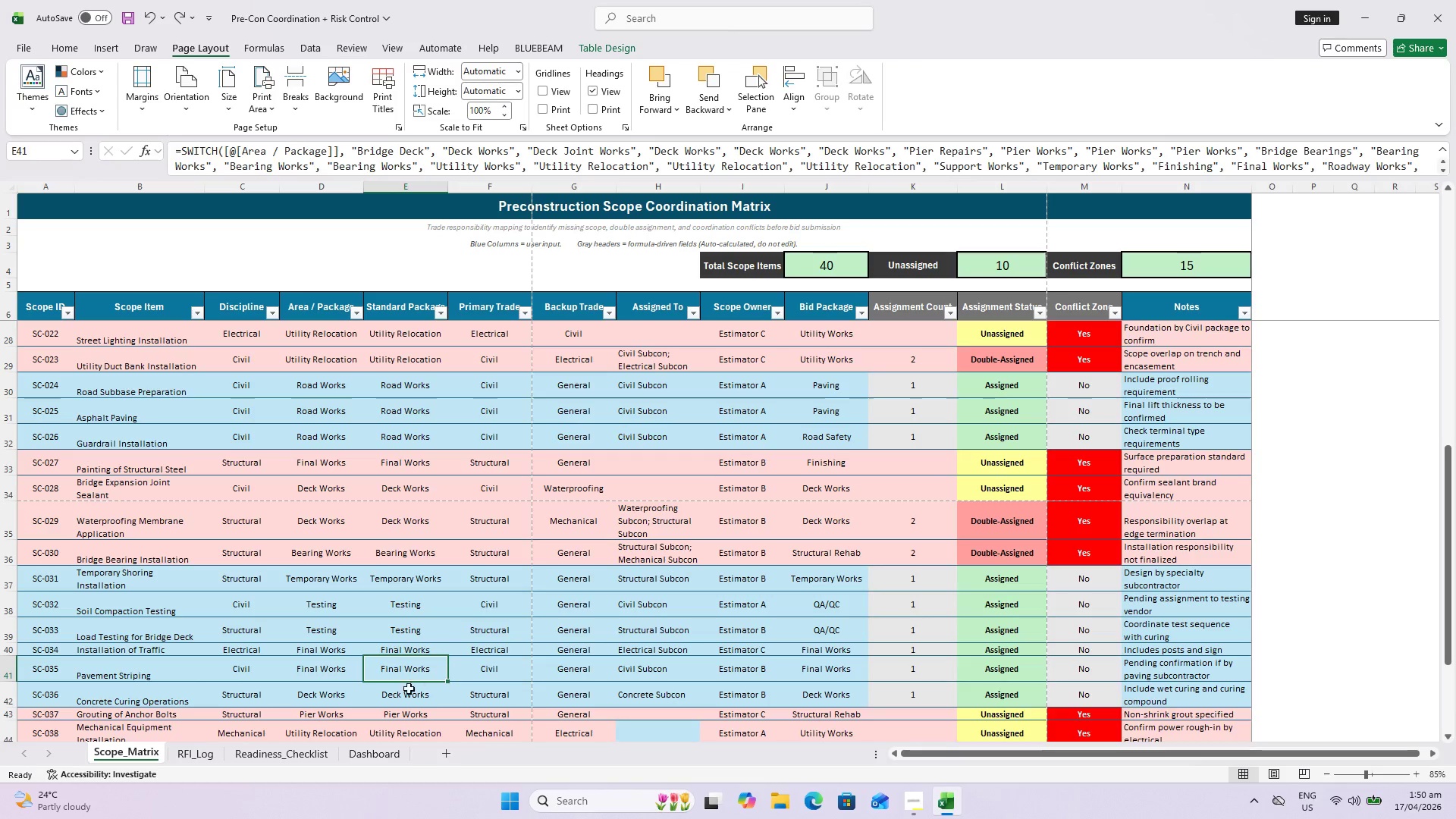 
wait(5.69)
 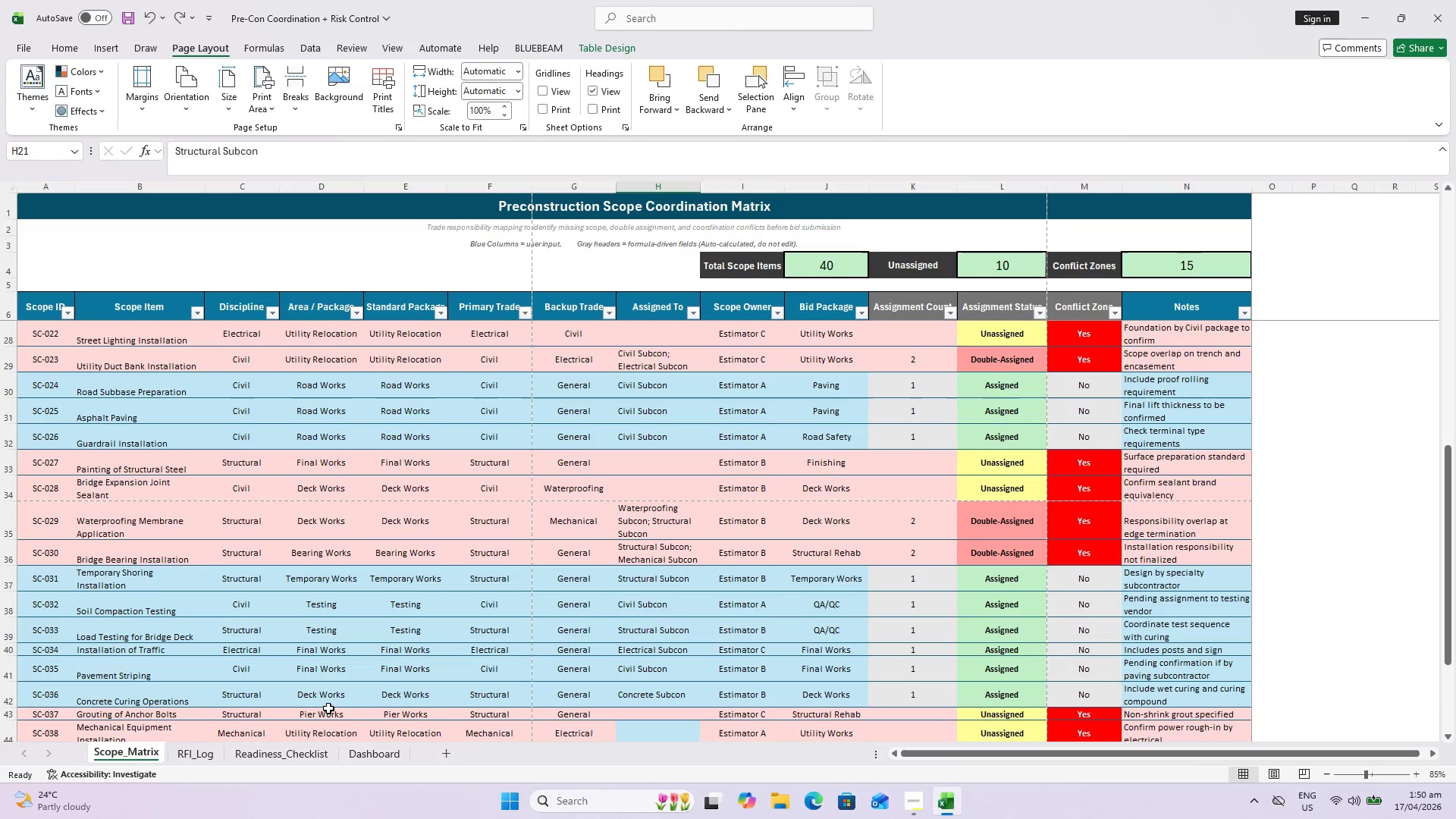 
scroll: coordinate [409, 608], scroll_direction: up, amount: 19.0
 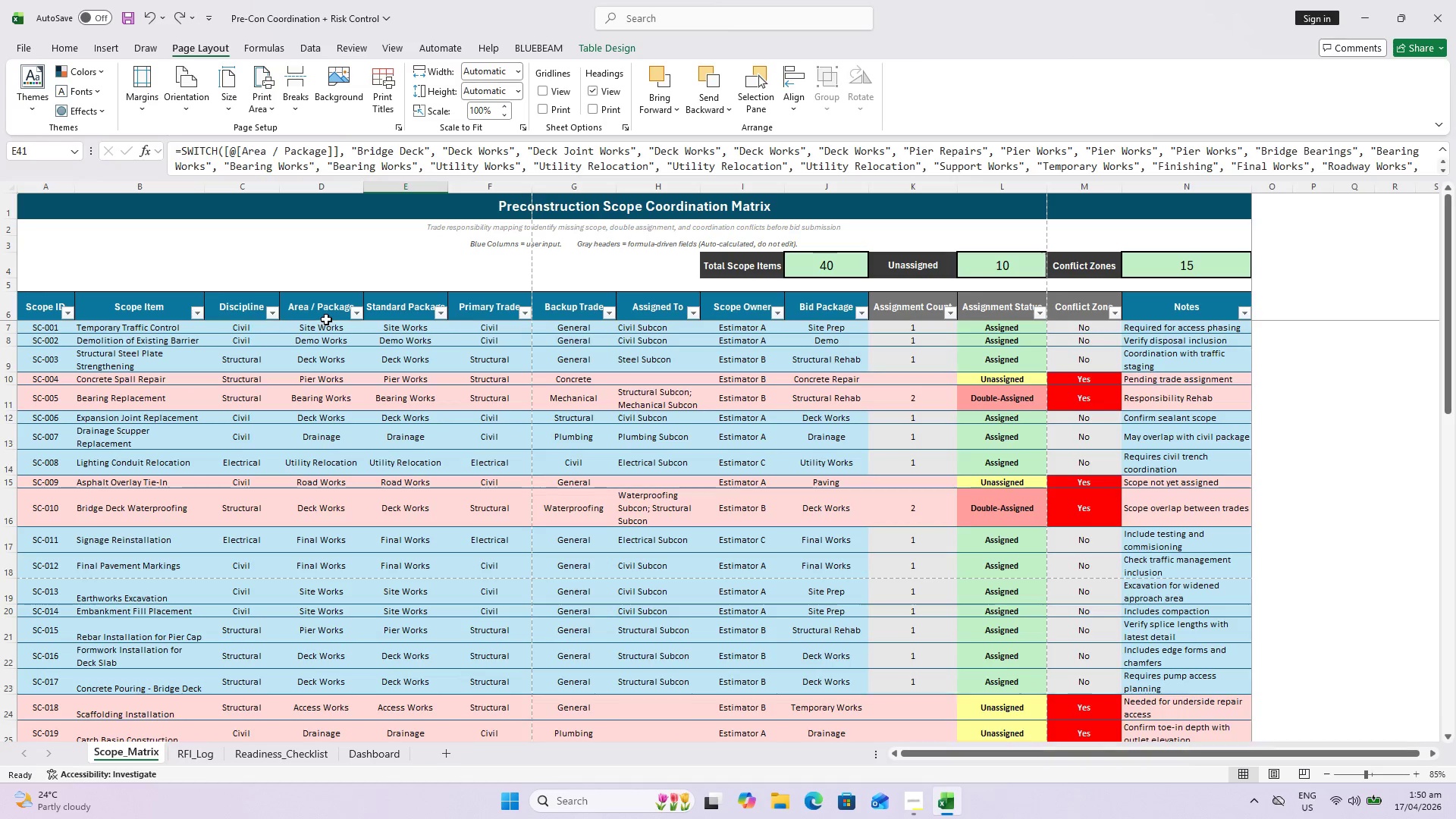 
wait(7.29)
 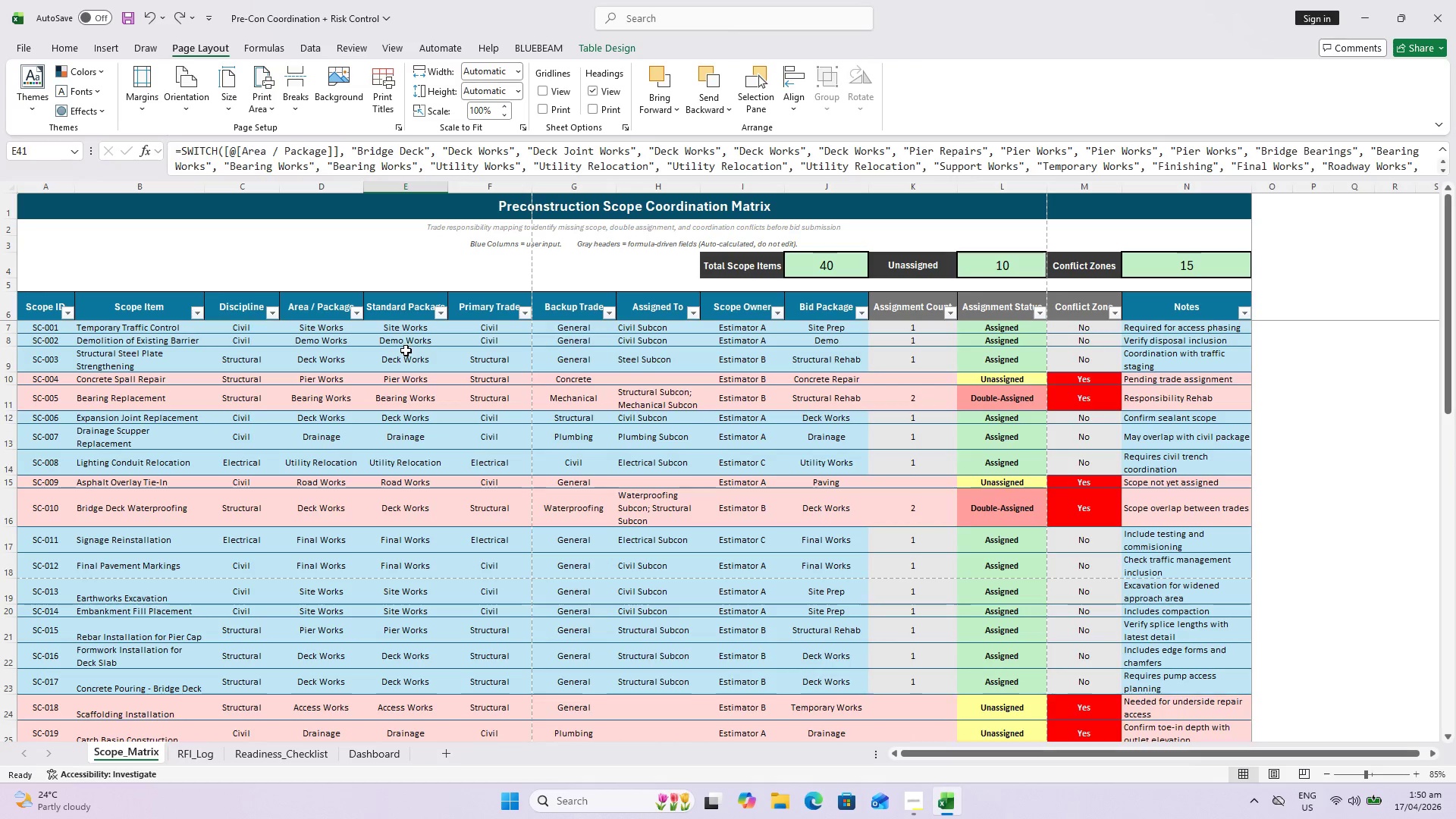 
left_click([326, 317])
 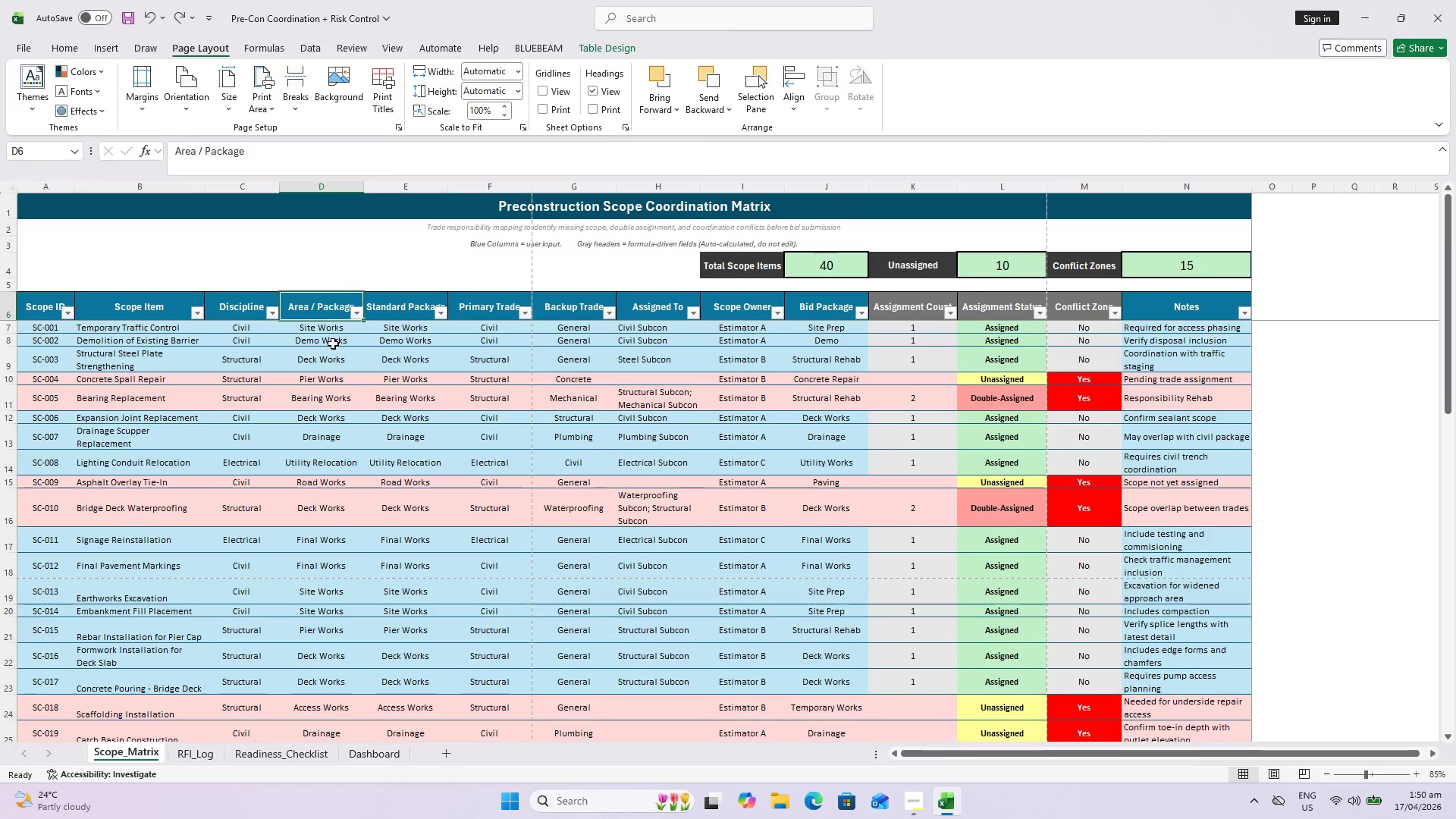 
scroll: coordinate [357, 420], scroll_direction: down, amount: 11.0
 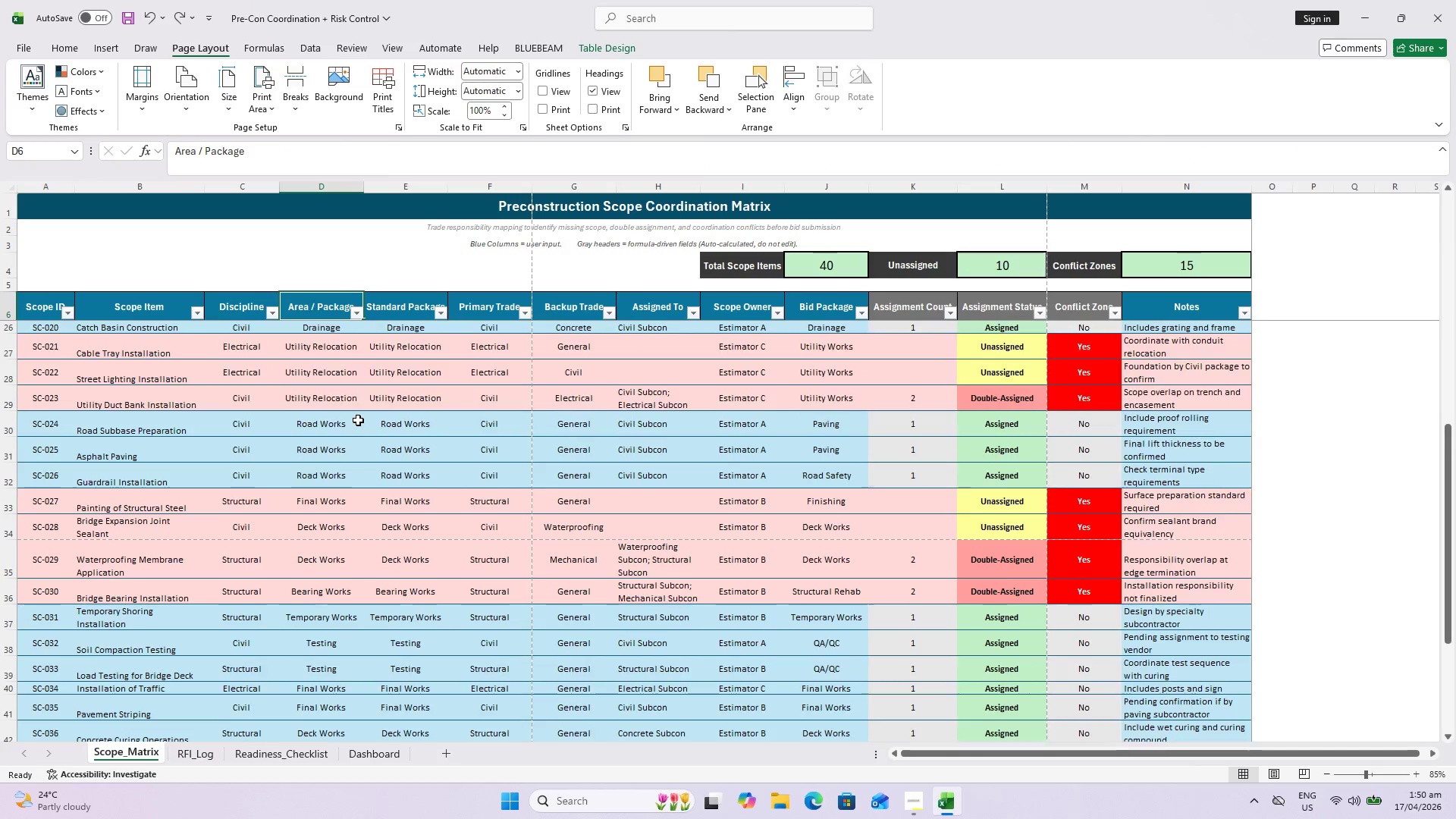 
scroll: coordinate [358, 418], scroll_direction: up, amount: 8.0
 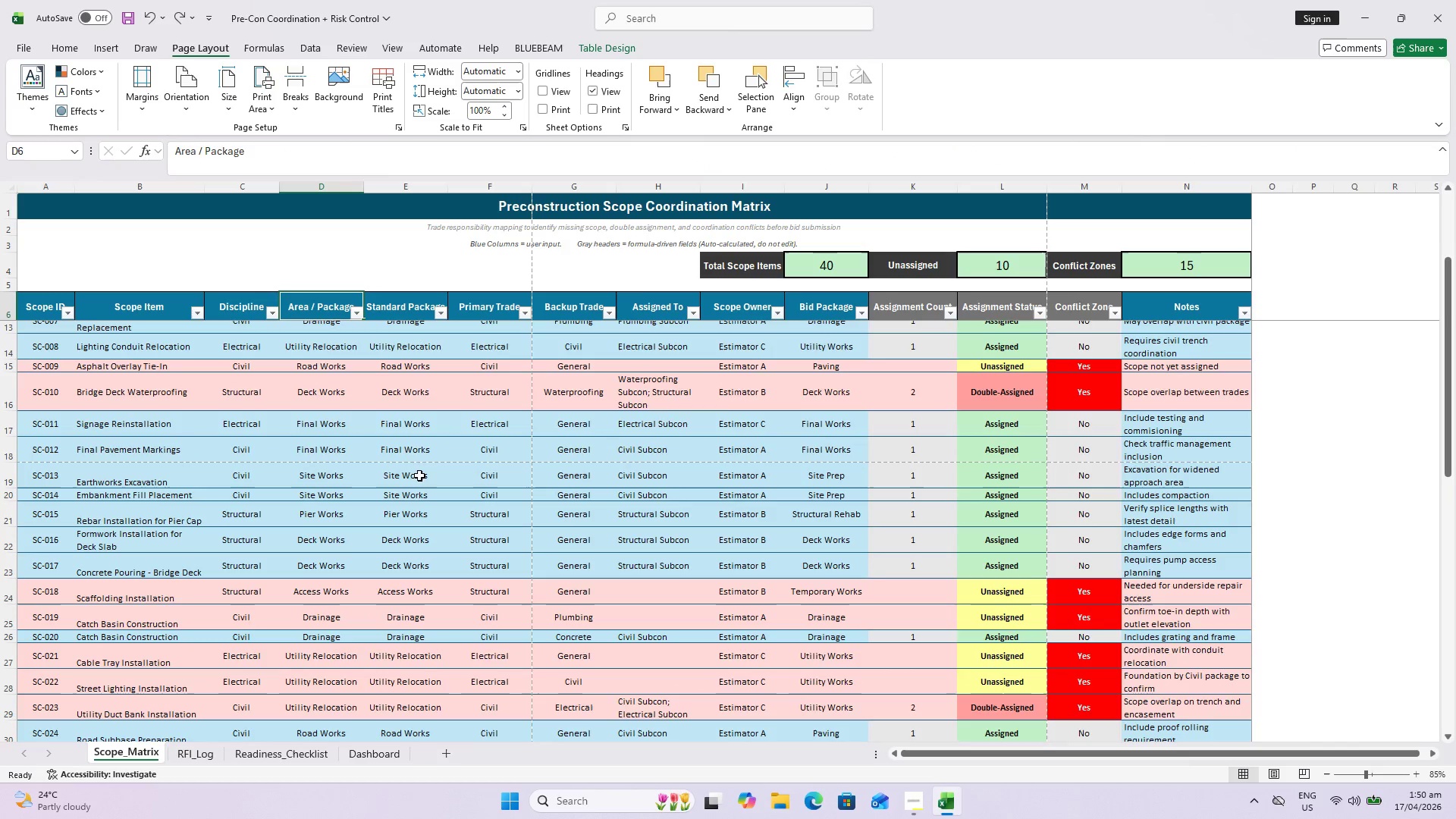 
hold_key(key=AltLeft, duration=0.73)
 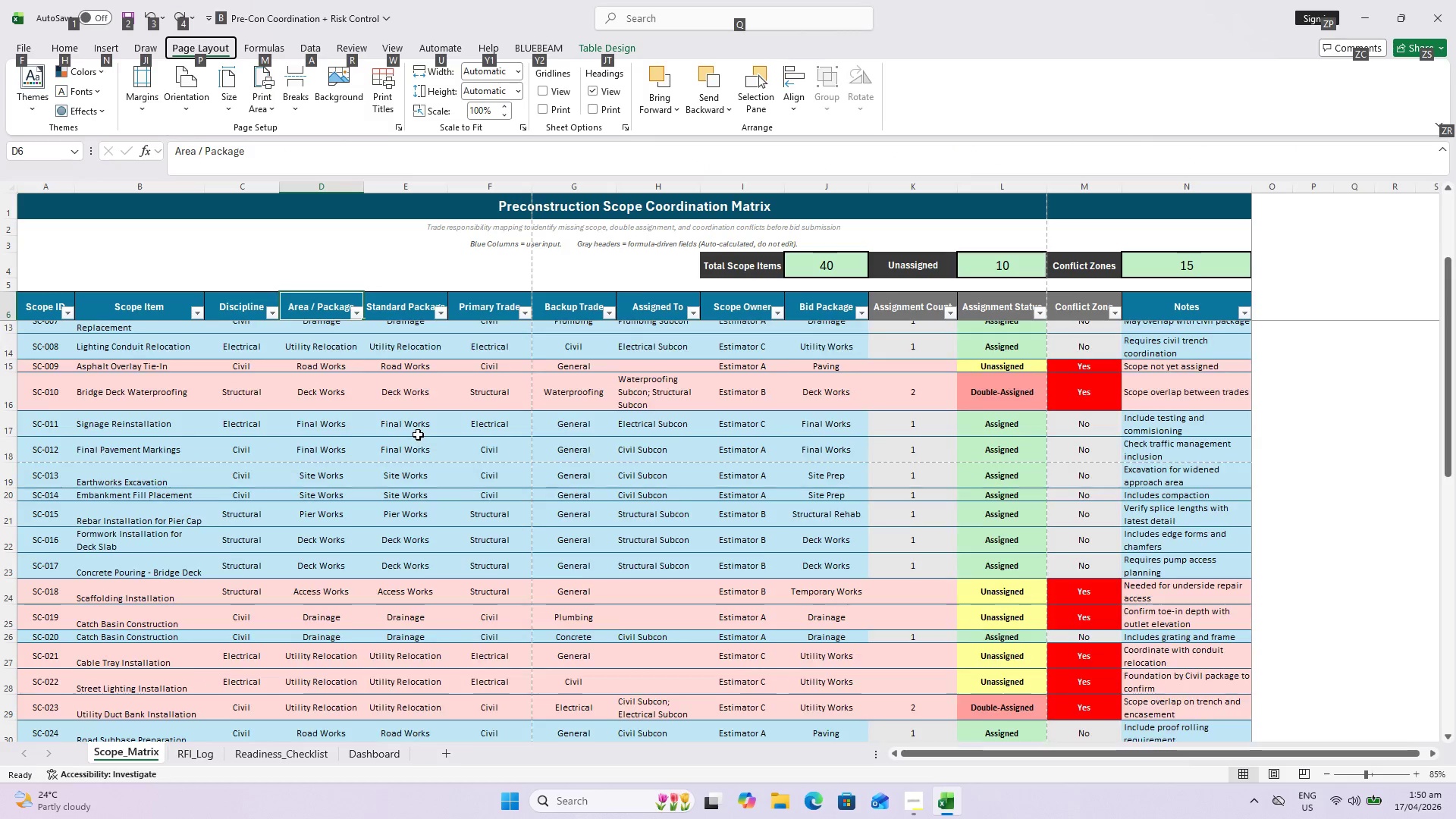 
scroll: coordinate [418, 435], scroll_direction: up, amount: 4.0
 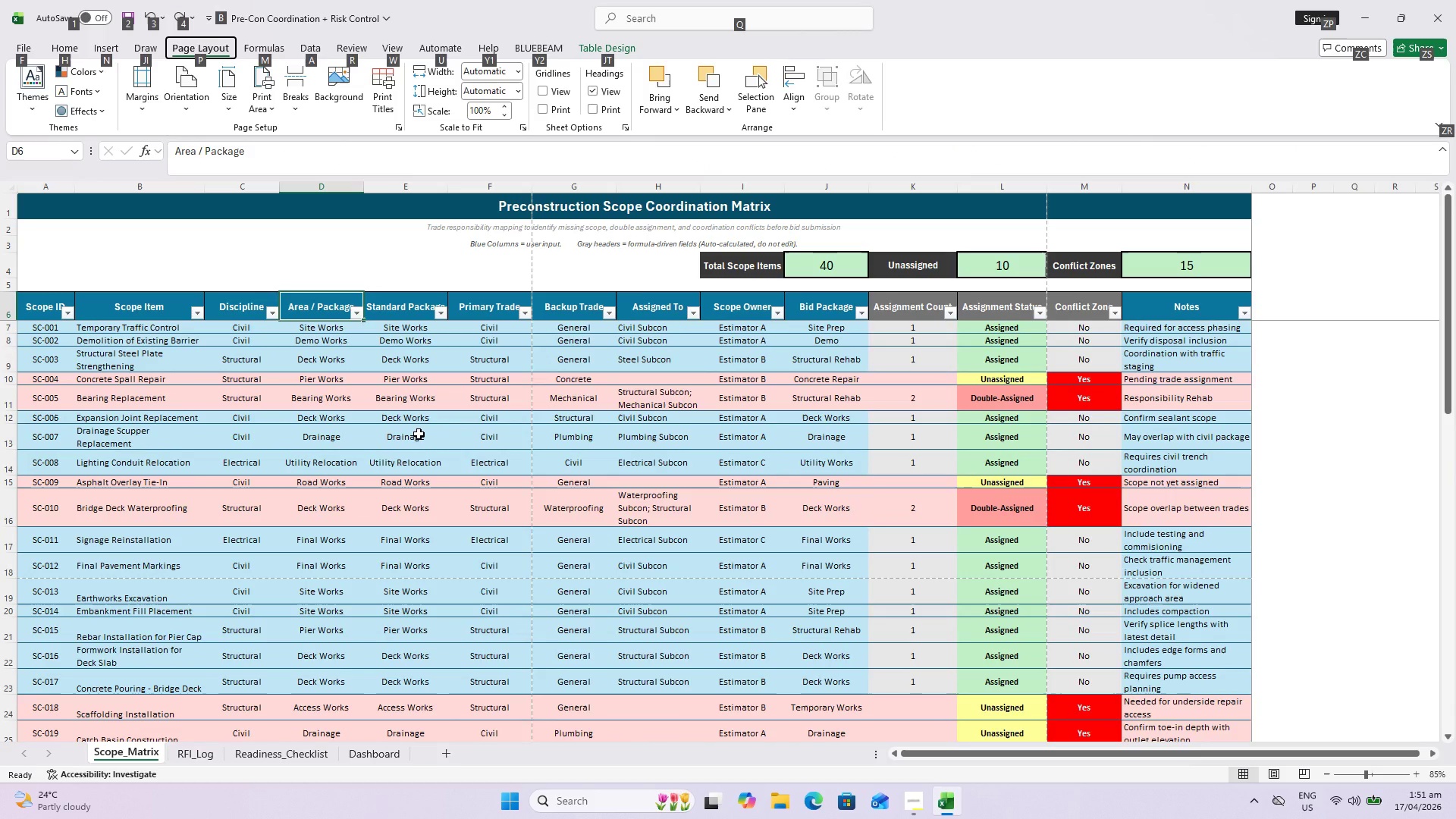 
key(Control+S)
 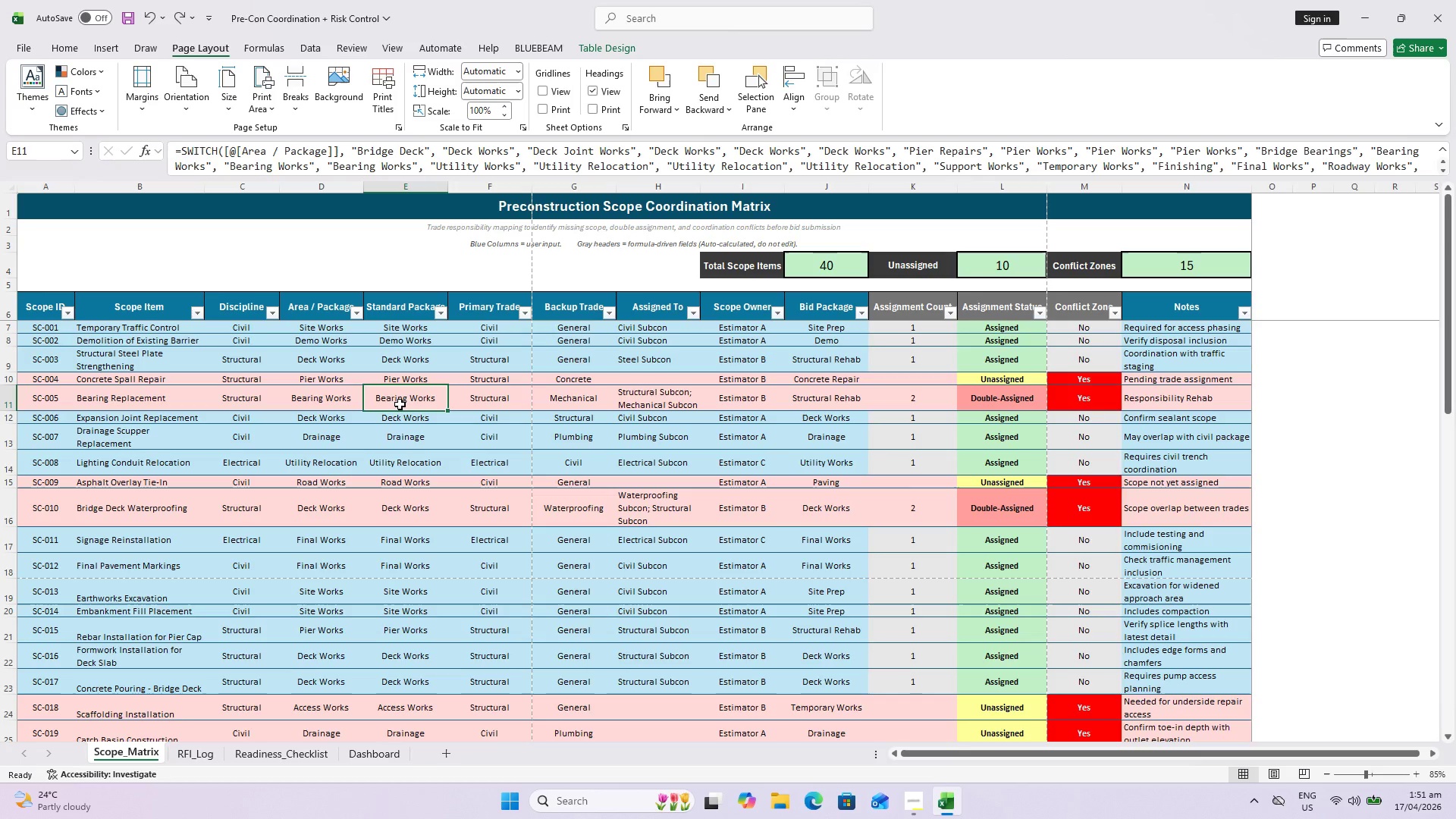 
scroll: coordinate [396, 405], scroll_direction: up, amount: 1.0
 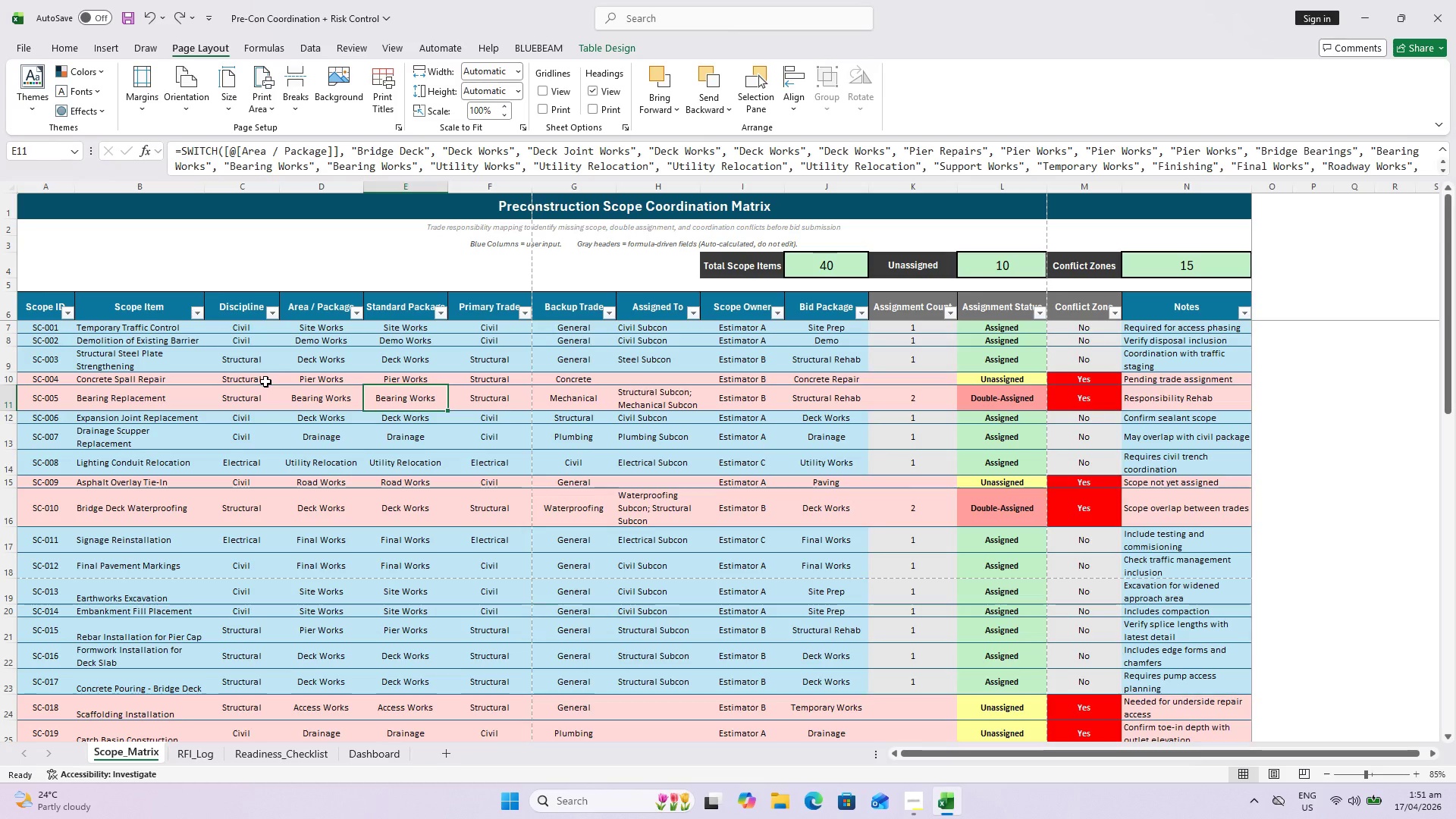 
scroll: coordinate [272, 453], scroll_direction: down, amount: 1.0
 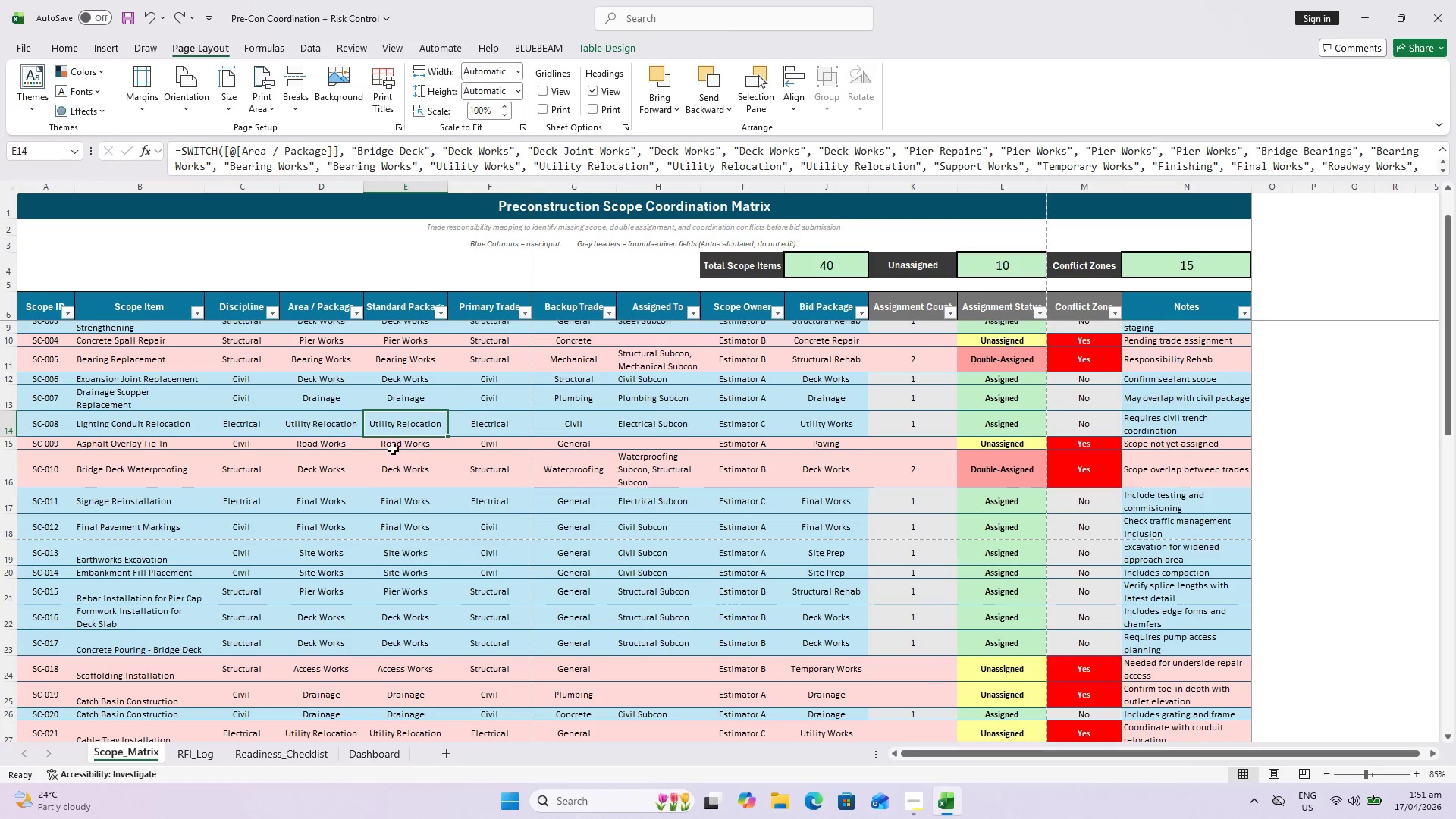 
key(Alt+AltLeft)
 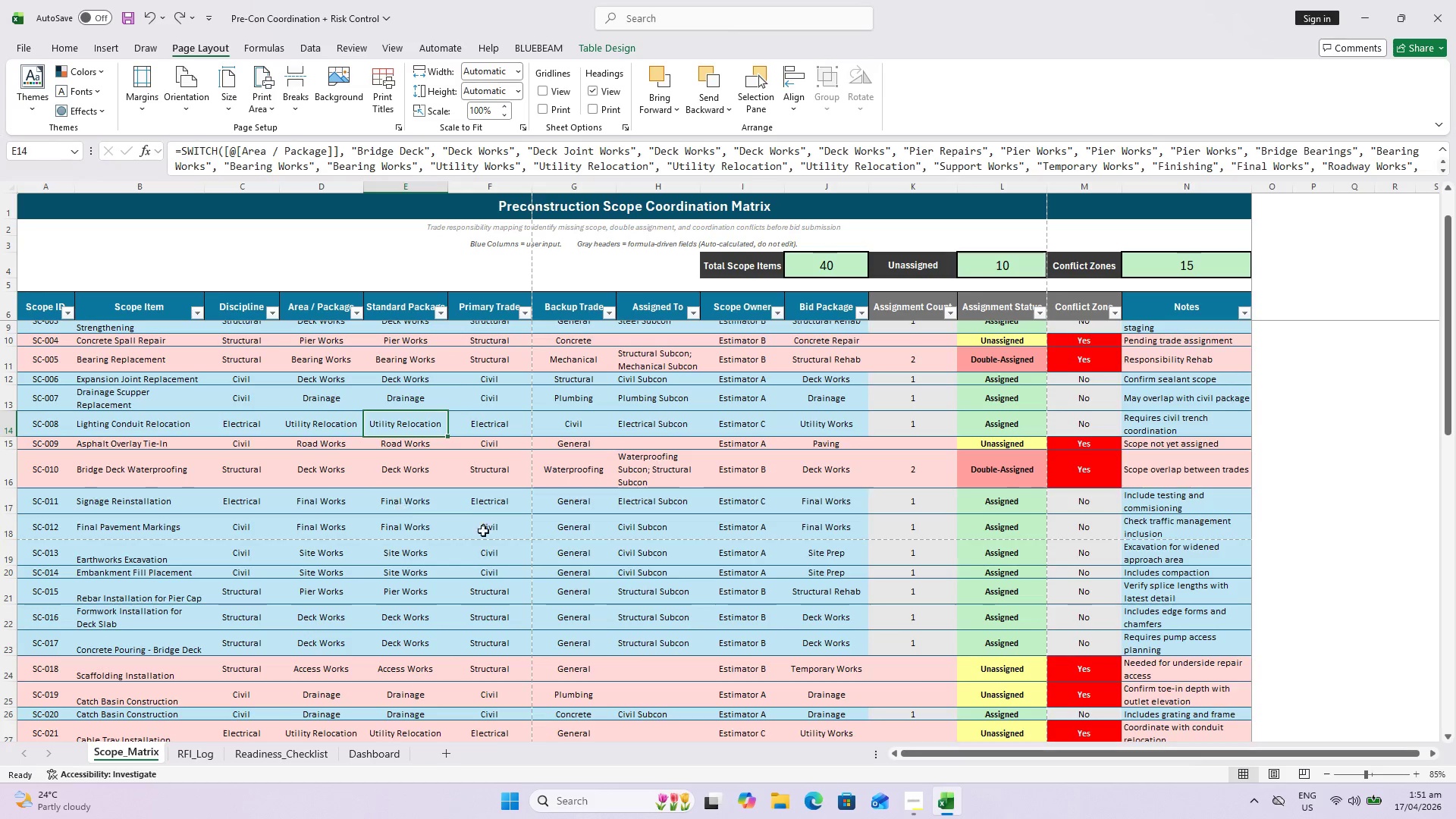 
key(Alt+CapsLock)
 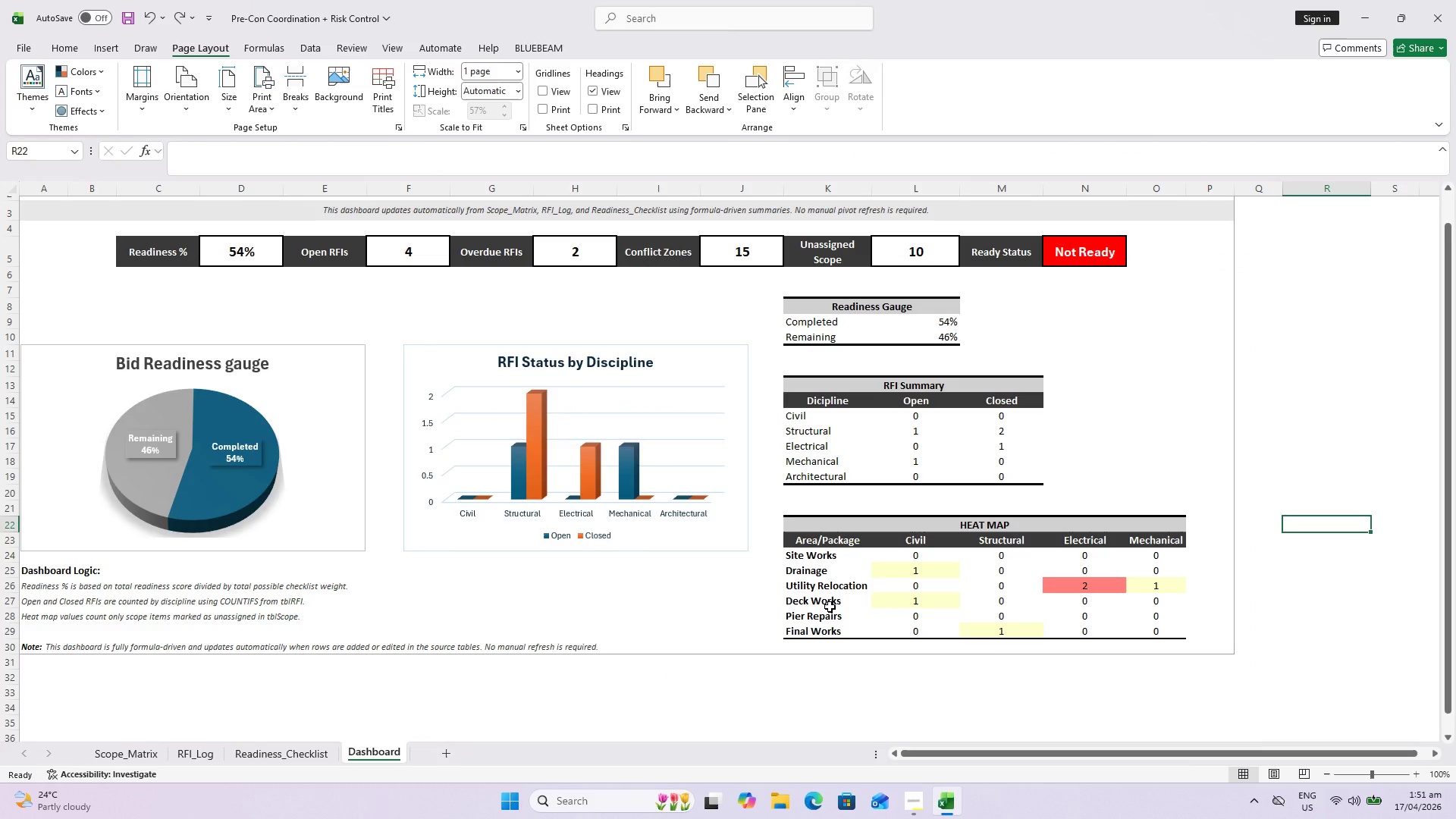 
wait(8.89)
 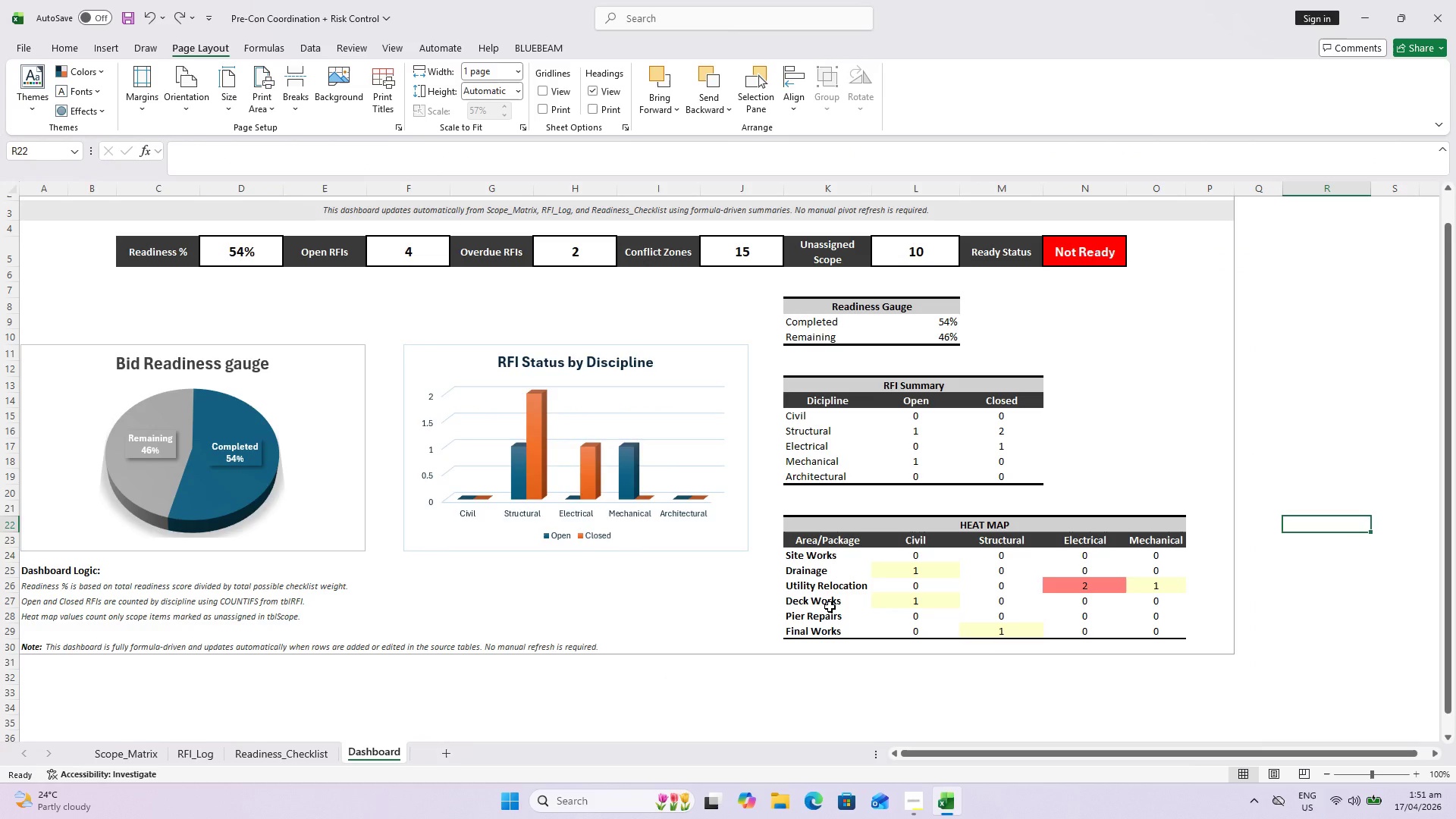 
scroll: coordinate [293, 467], scroll_direction: up, amount: 3.0
 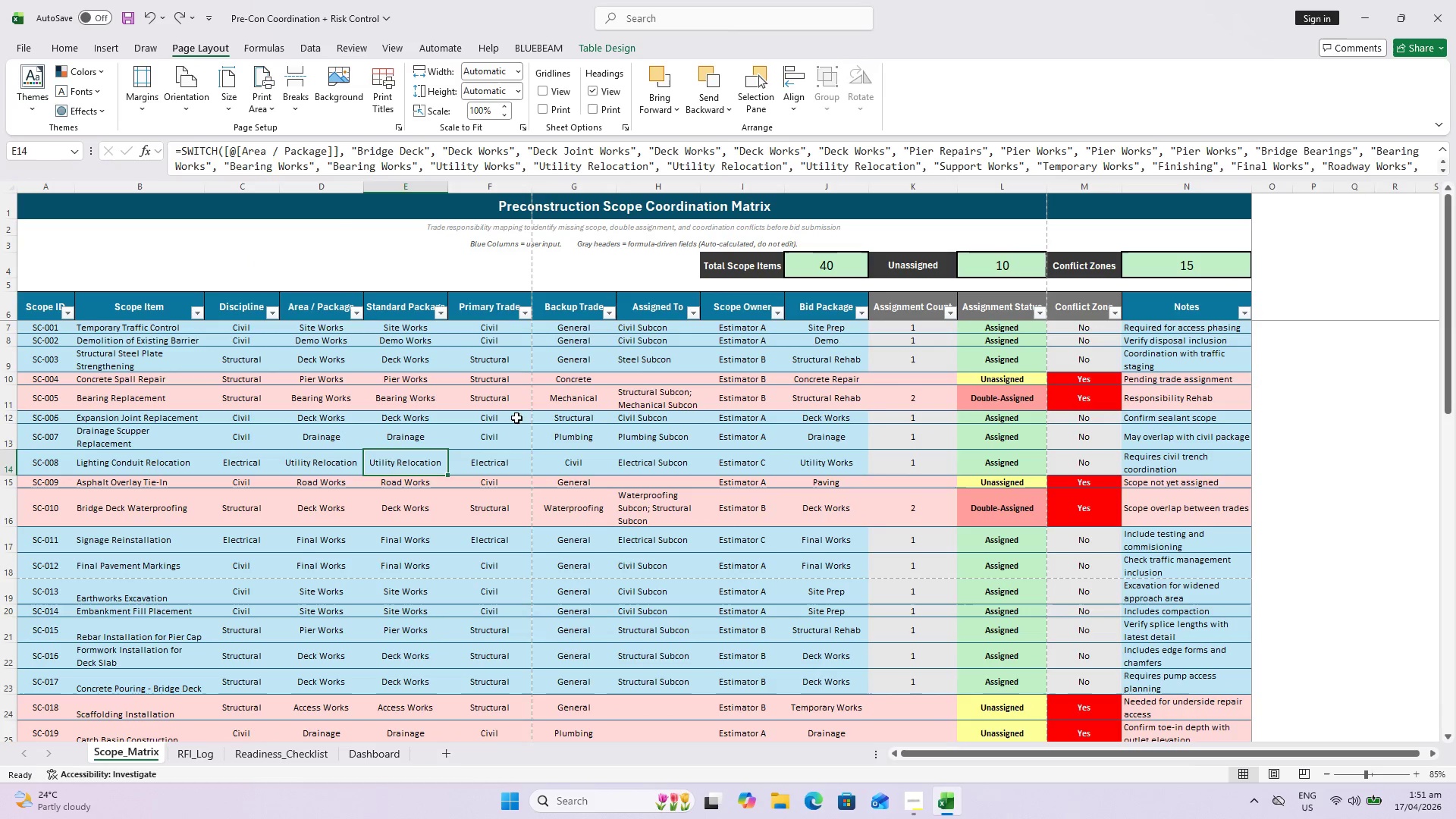 
wait(5.17)
 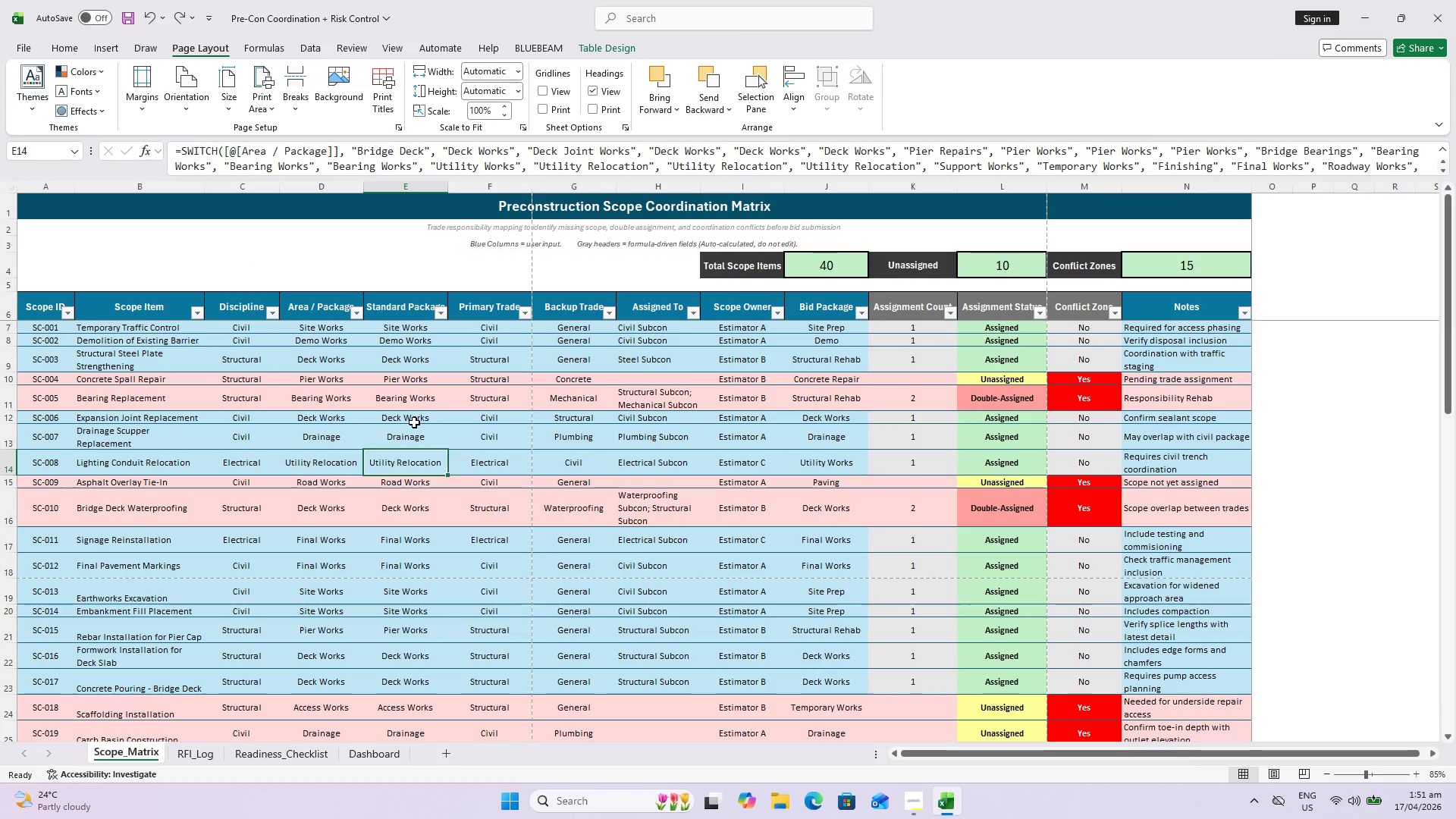 
left_click([633, 422])
 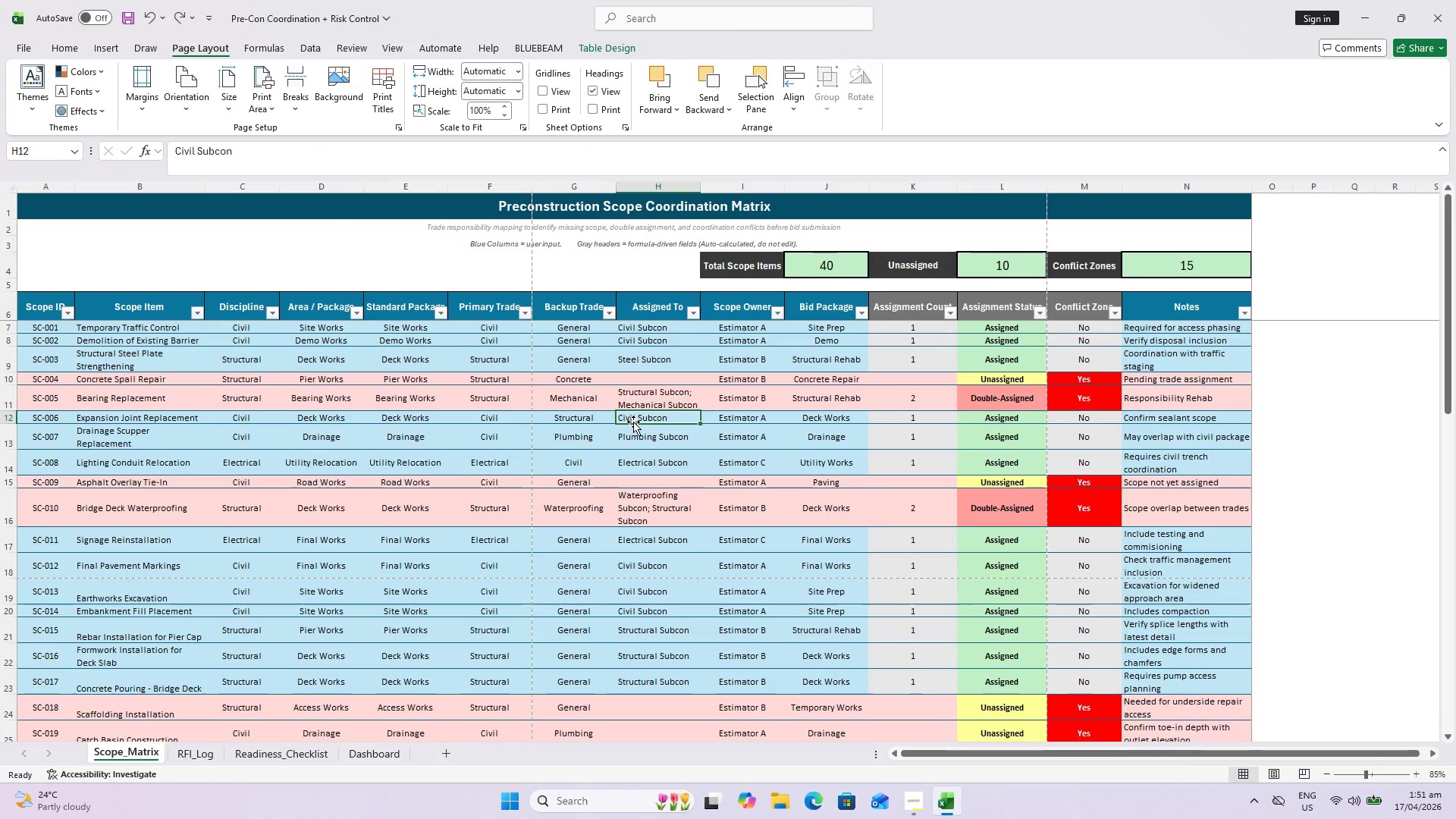 
key(Delete)
 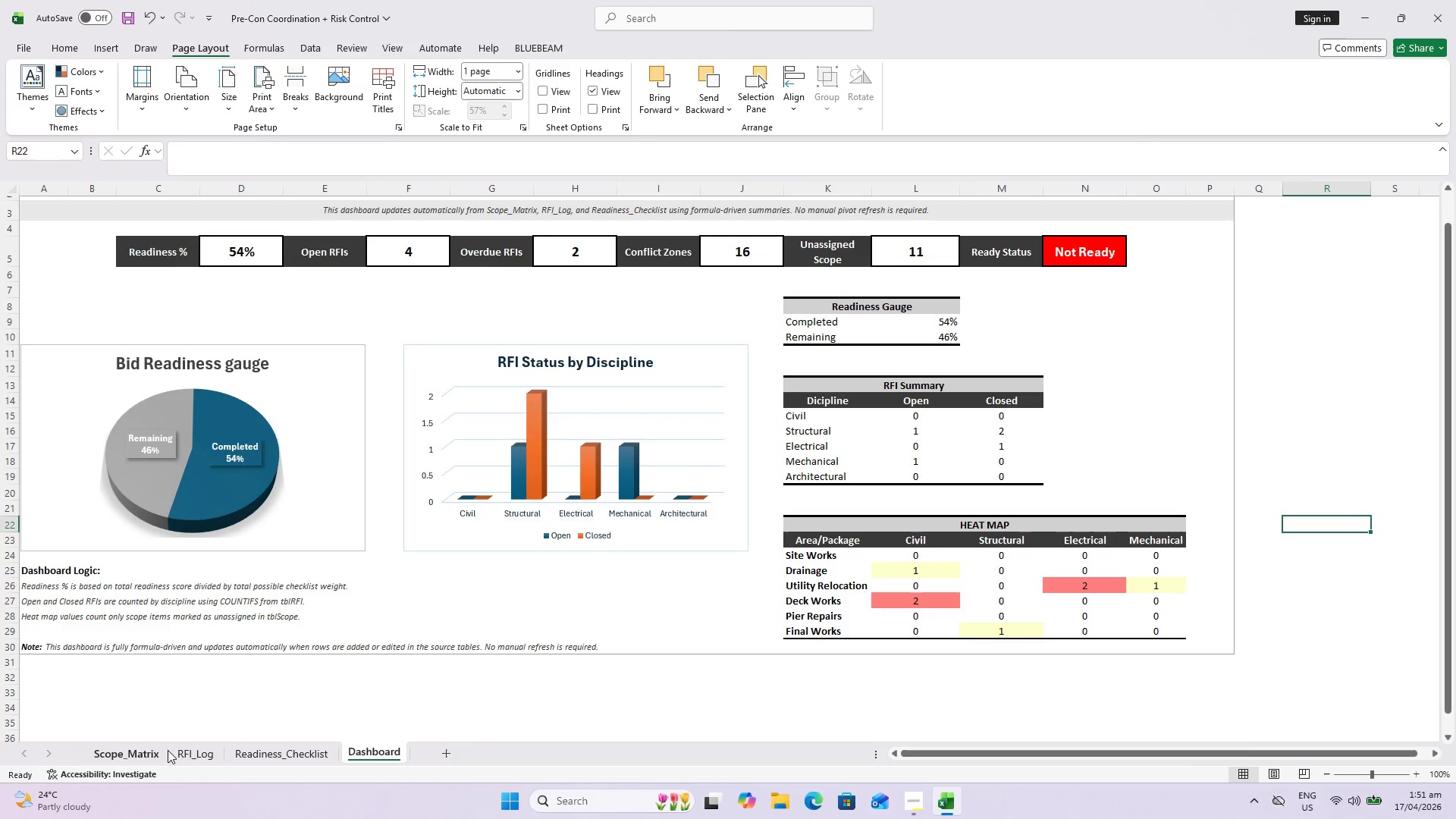 
left_click([156, 753])
 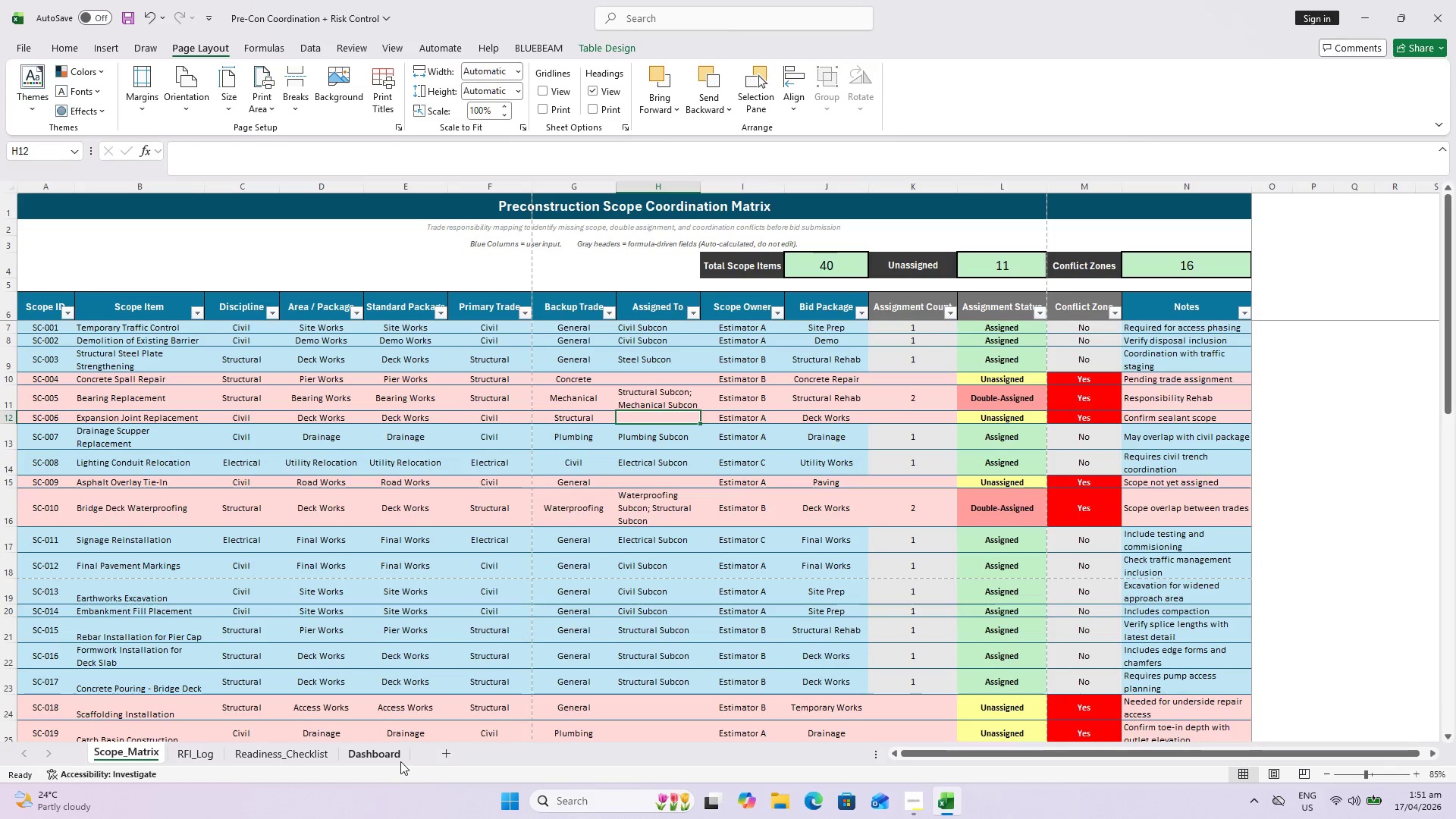 
left_click([383, 756])
 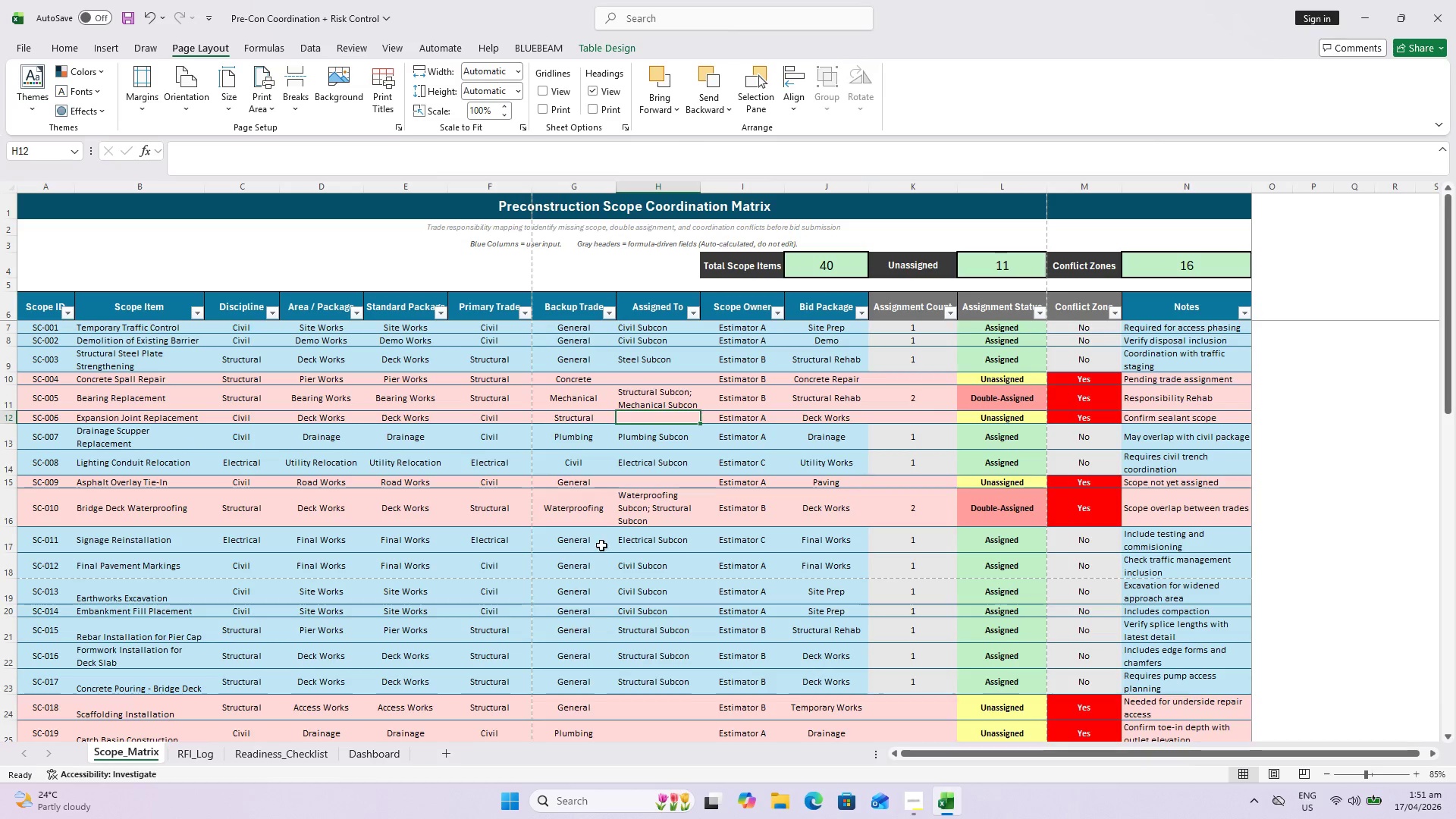 
scroll: coordinate [761, 630], scroll_direction: down, amount: 19.0
 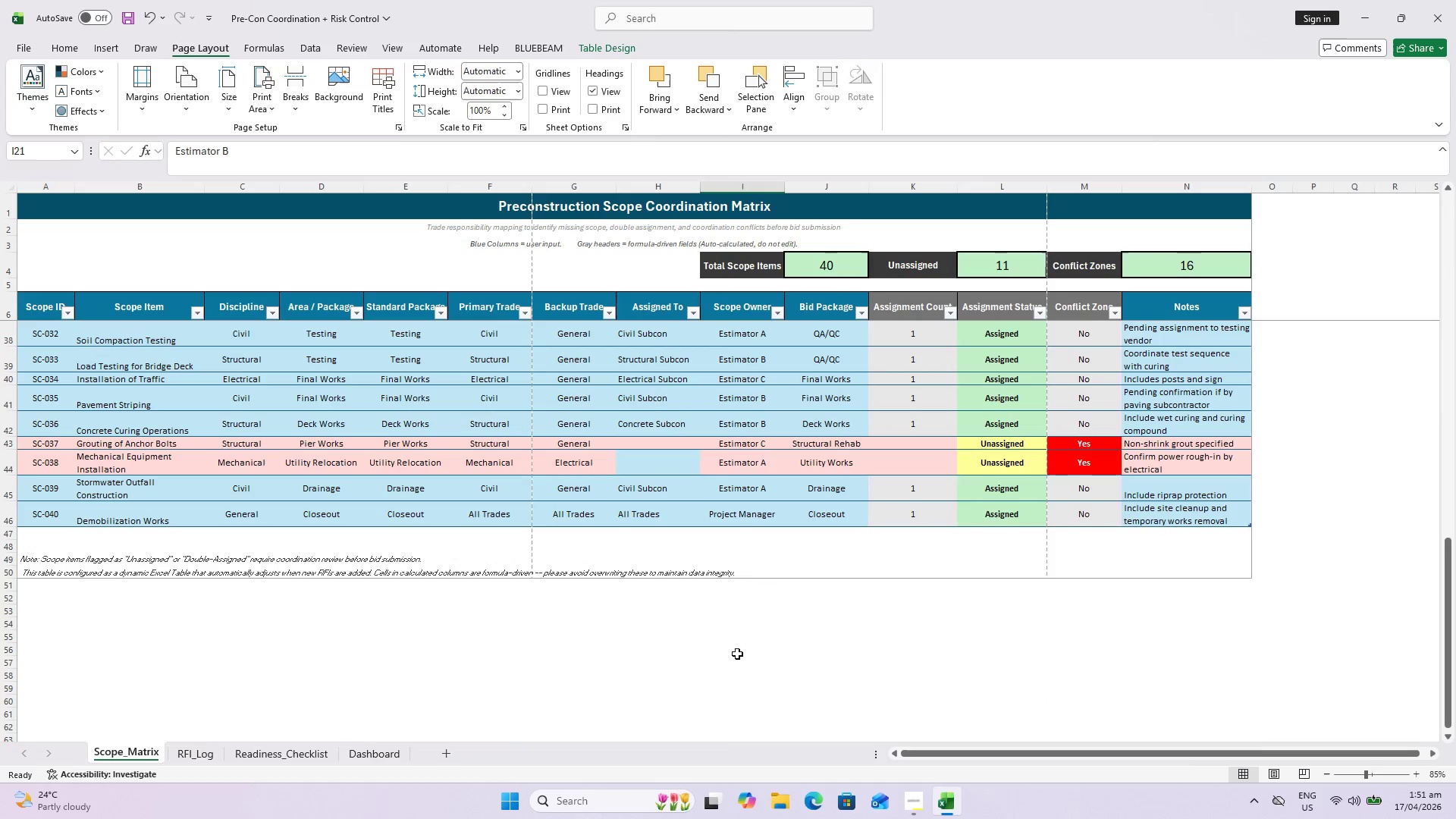 
key(Control+S)
 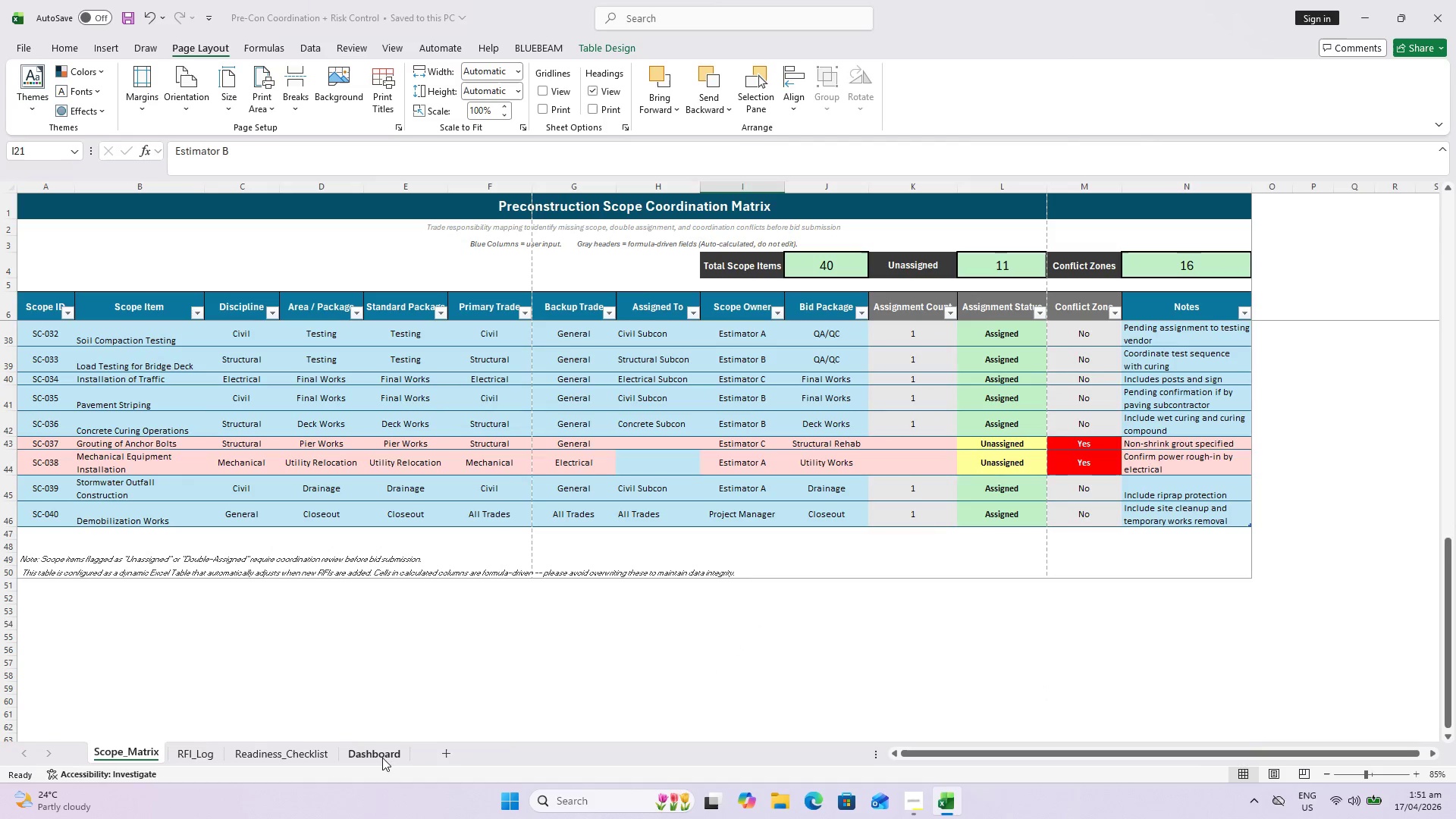 
left_click([383, 754])
 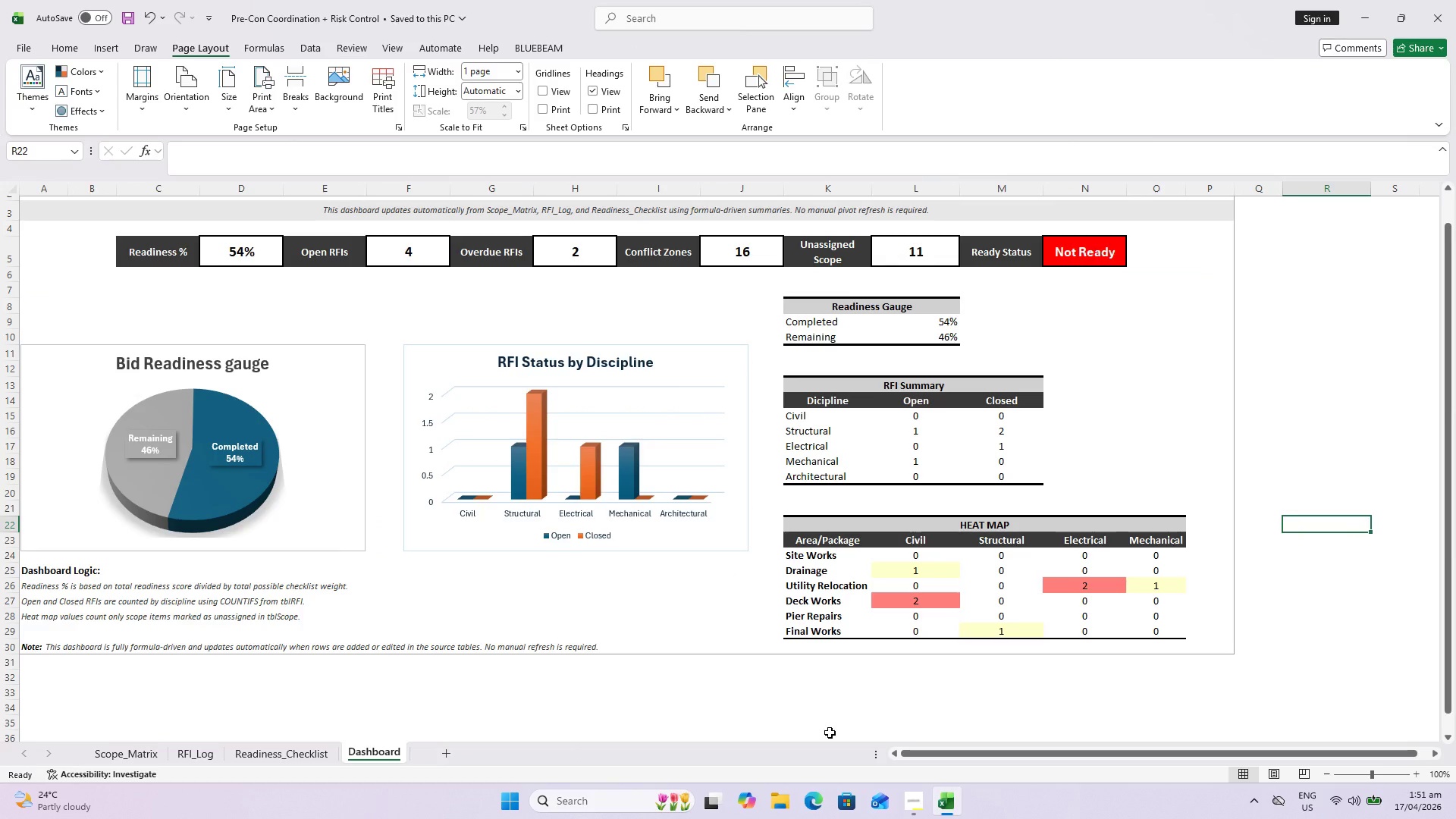 
wait(19.77)
 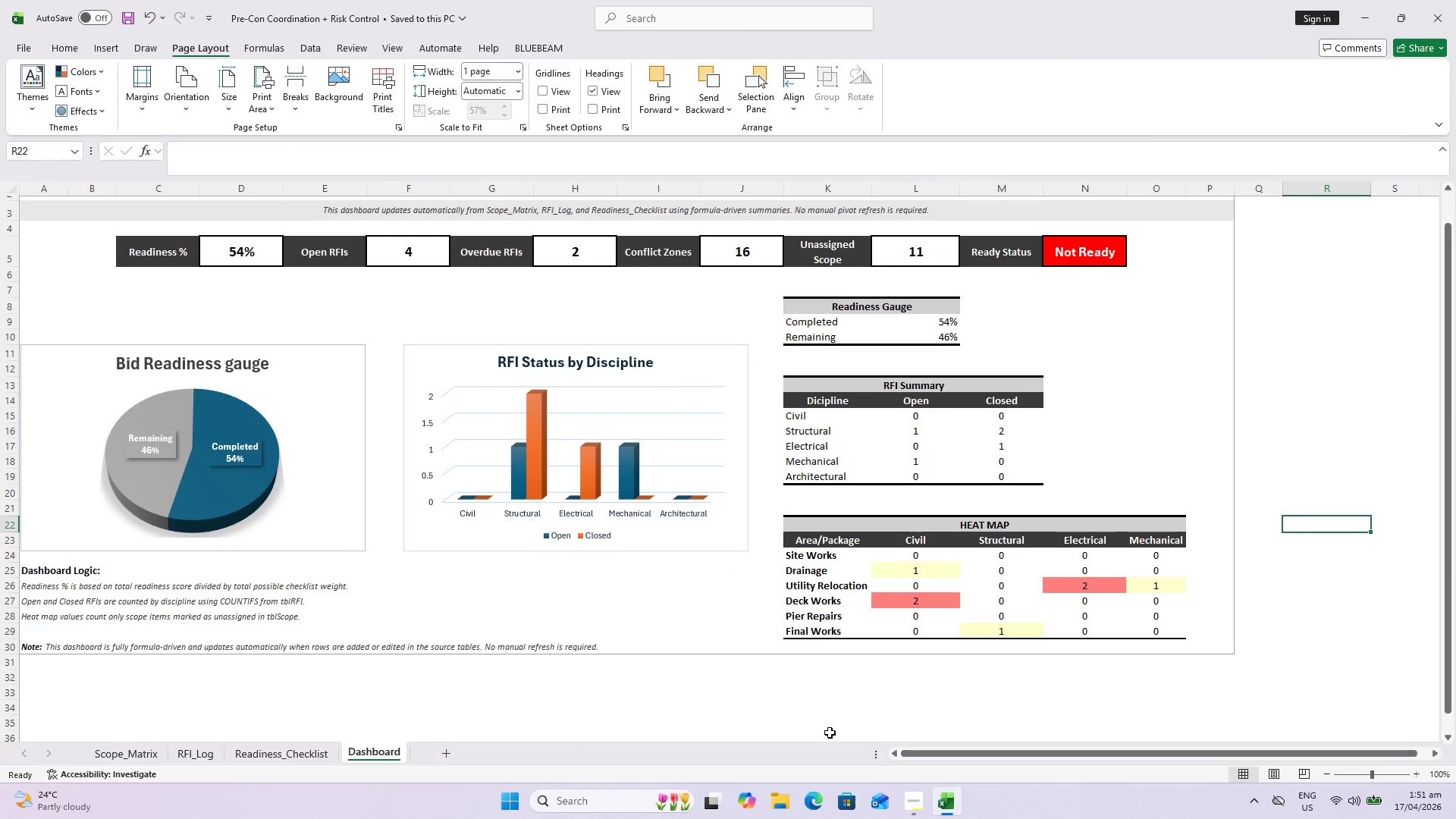 
left_click([121, 745])
 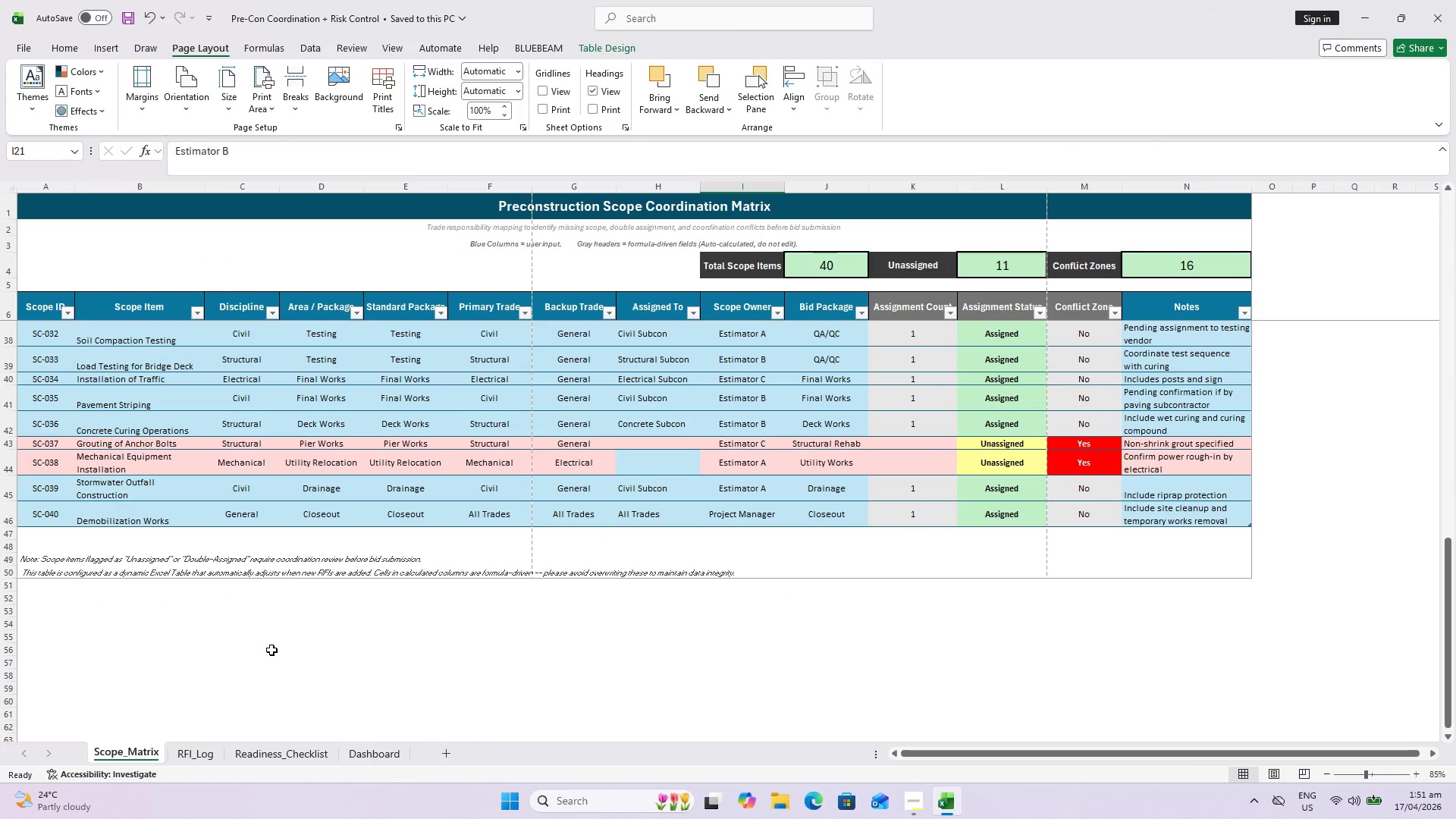 
scroll: coordinate [300, 554], scroll_direction: up, amount: 37.0
 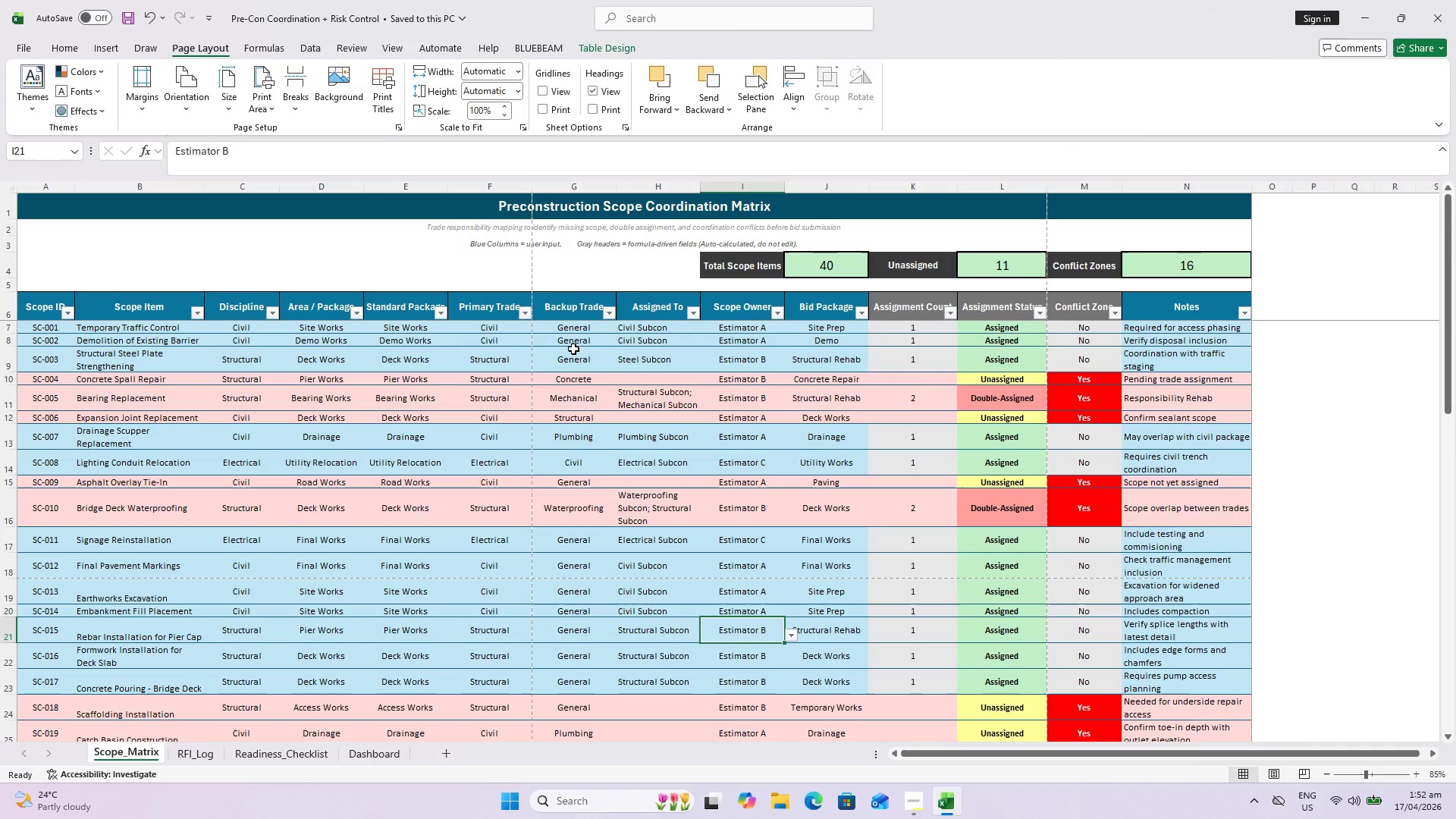 
wait(51.08)
 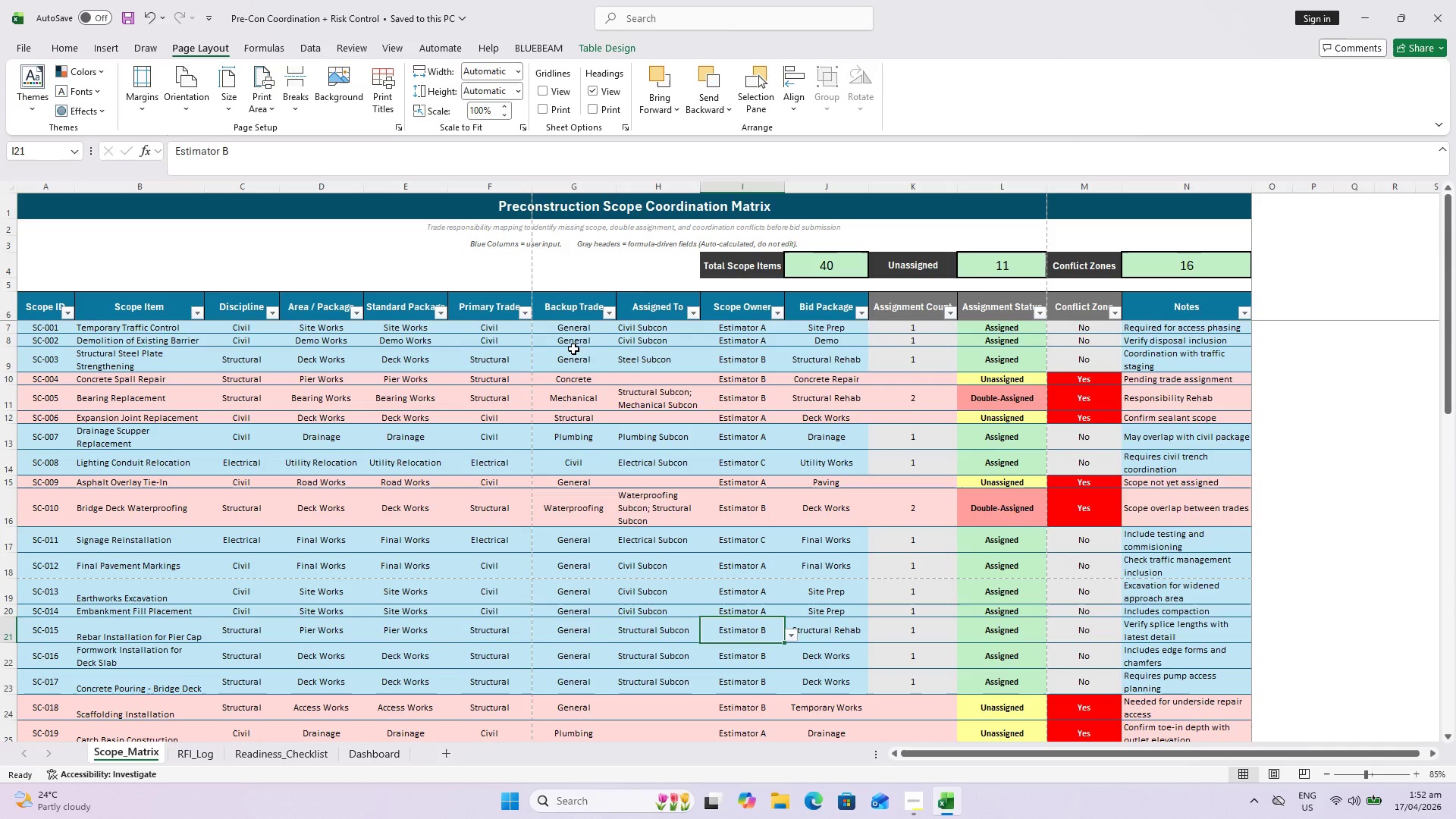 
key(Control+ControlLeft)
 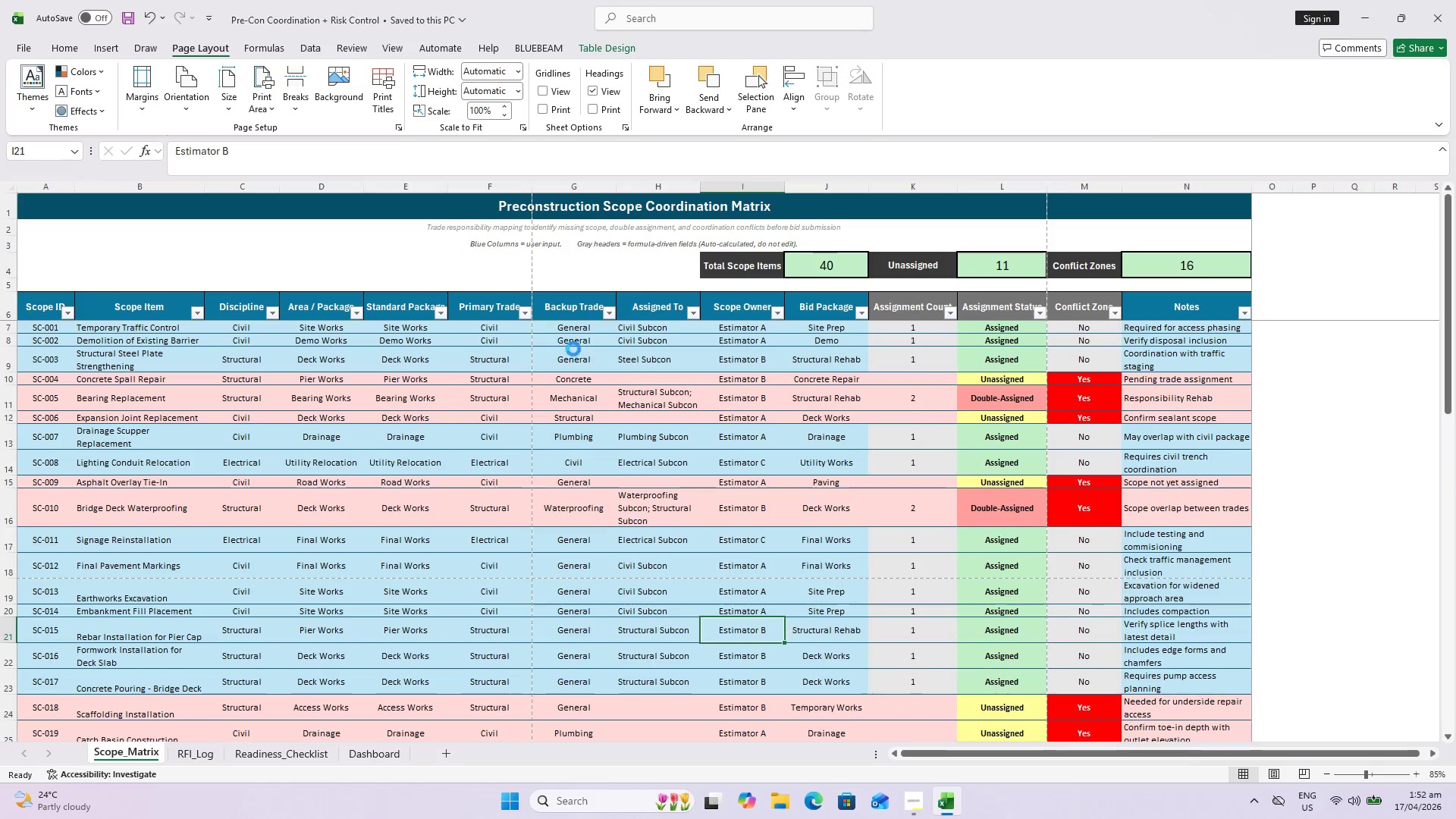 
key(Control+S)
 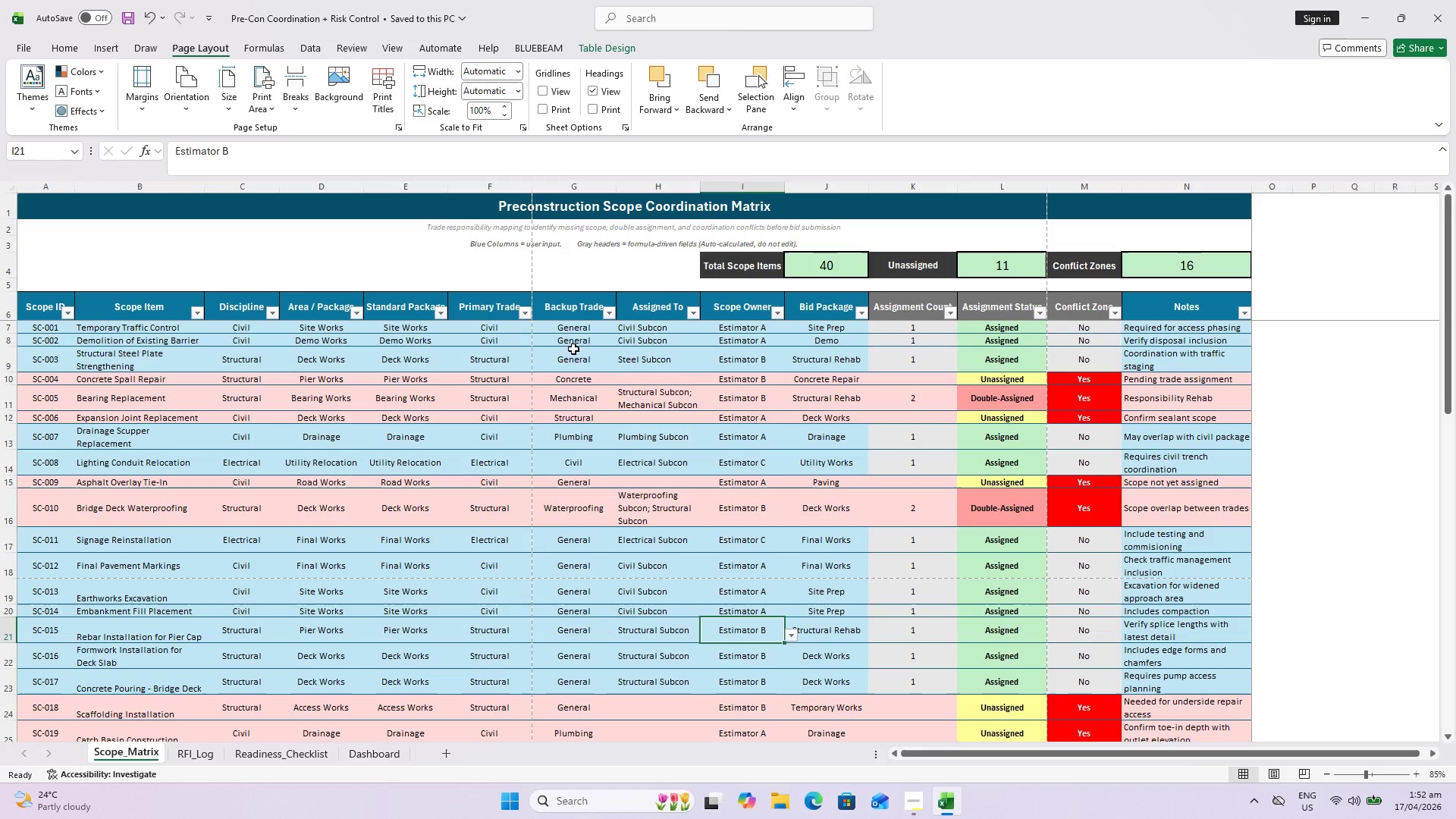 
key(Control+S)
 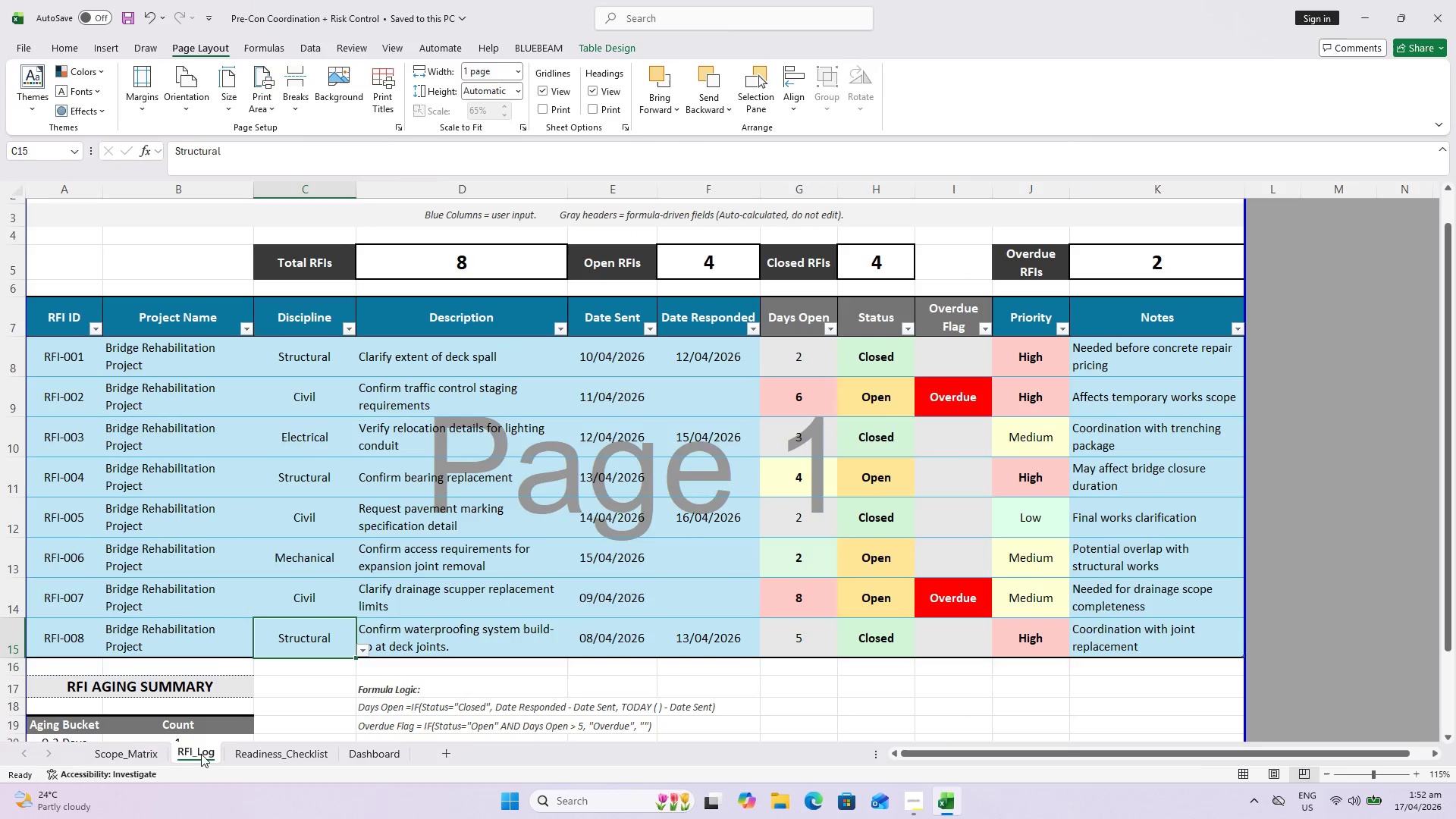 
scroll: coordinate [250, 585], scroll_direction: up, amount: 2.0
 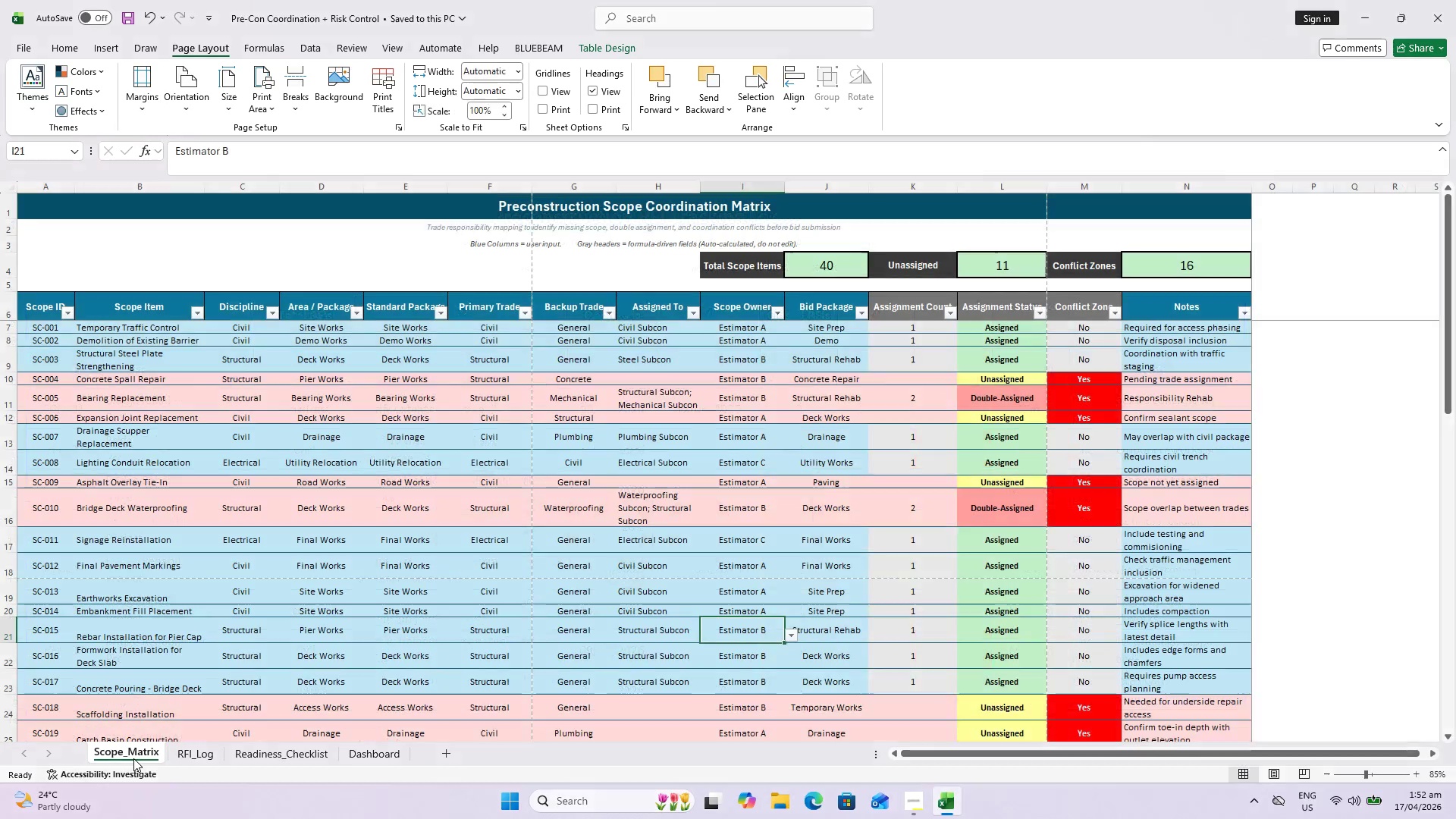 
scroll: coordinate [549, 526], scroll_direction: down, amount: 15.0
 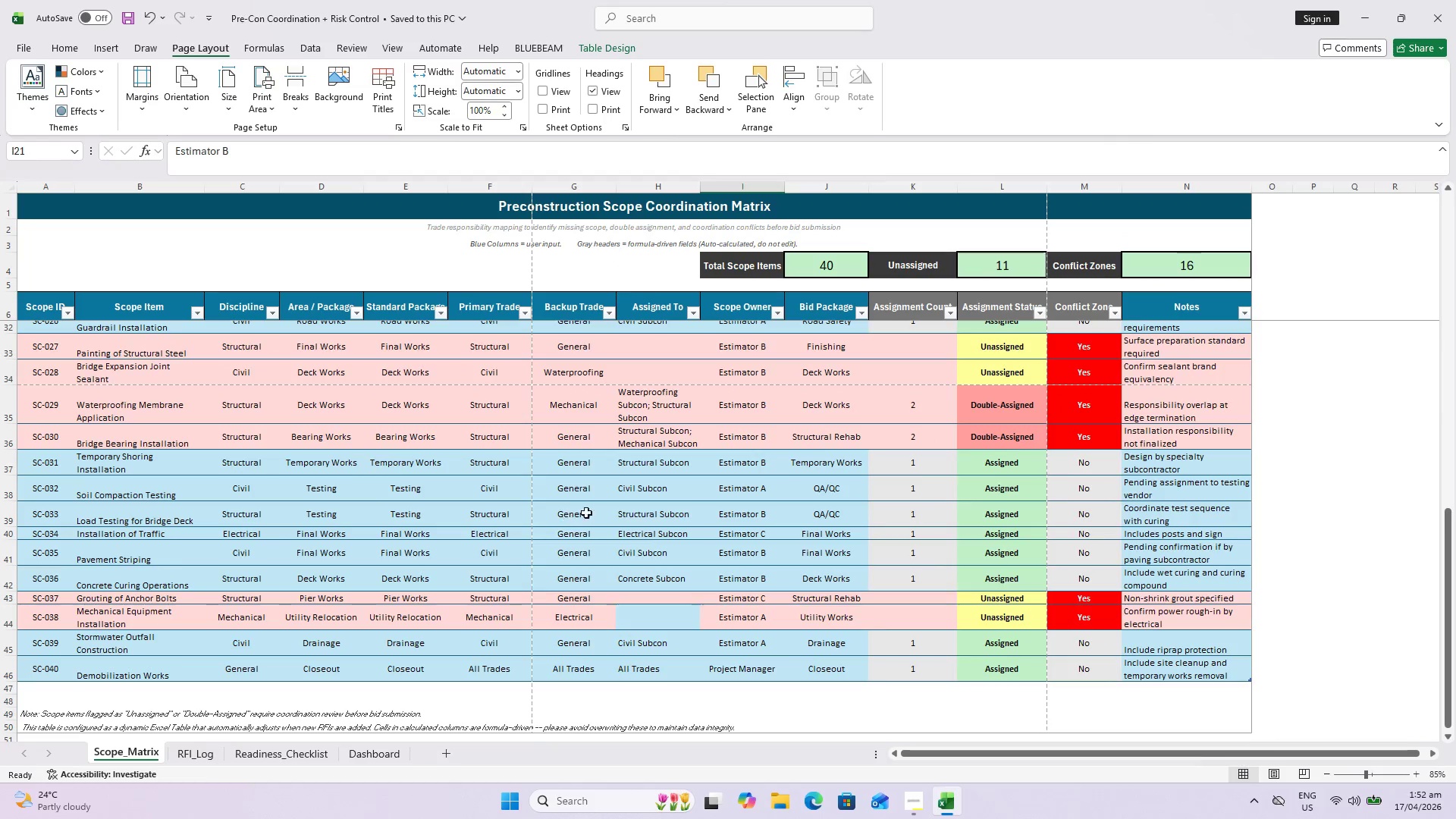 
scroll: coordinate [669, 503], scroll_direction: up, amount: 18.0
 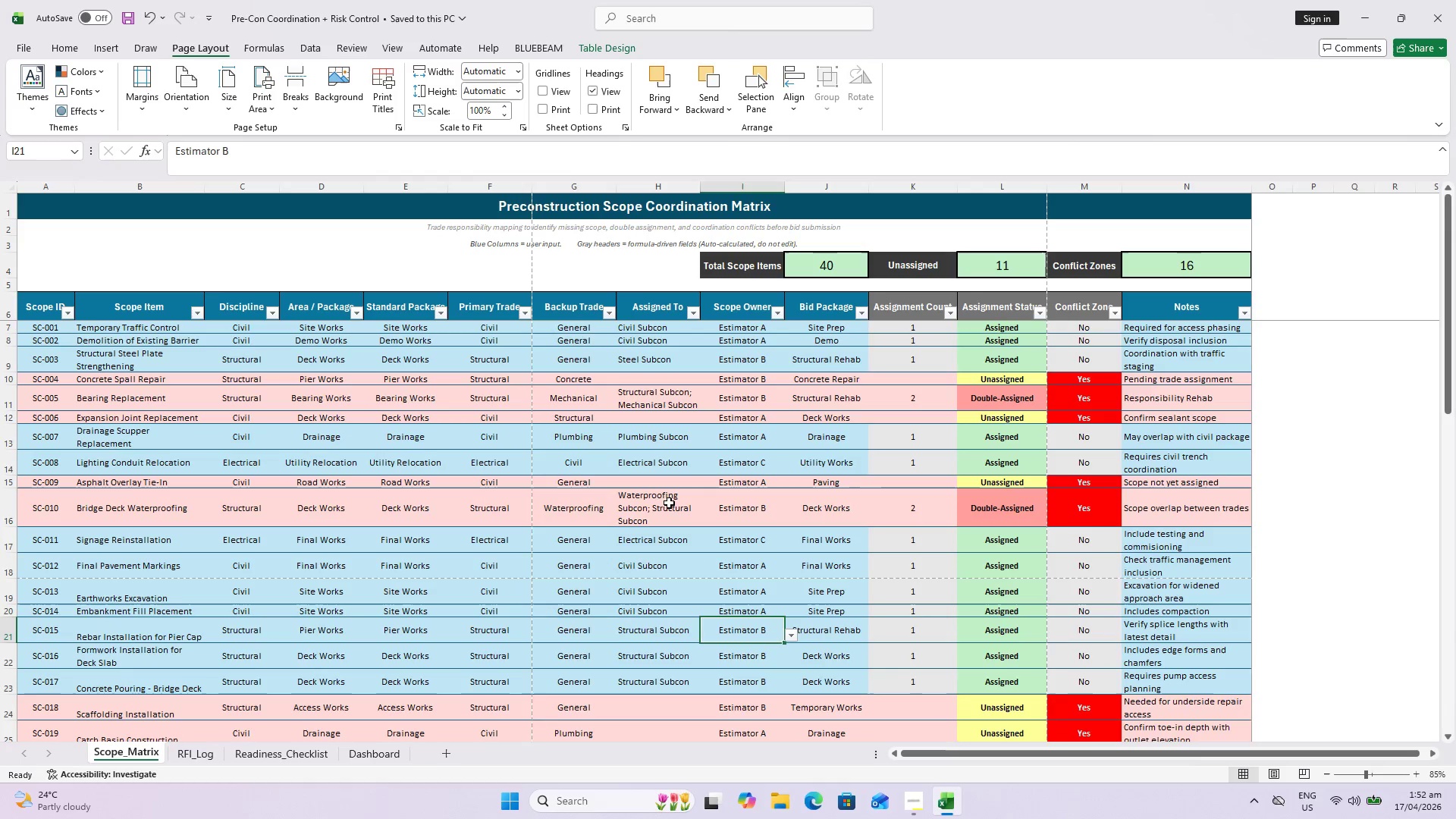 
key(Control+S)
 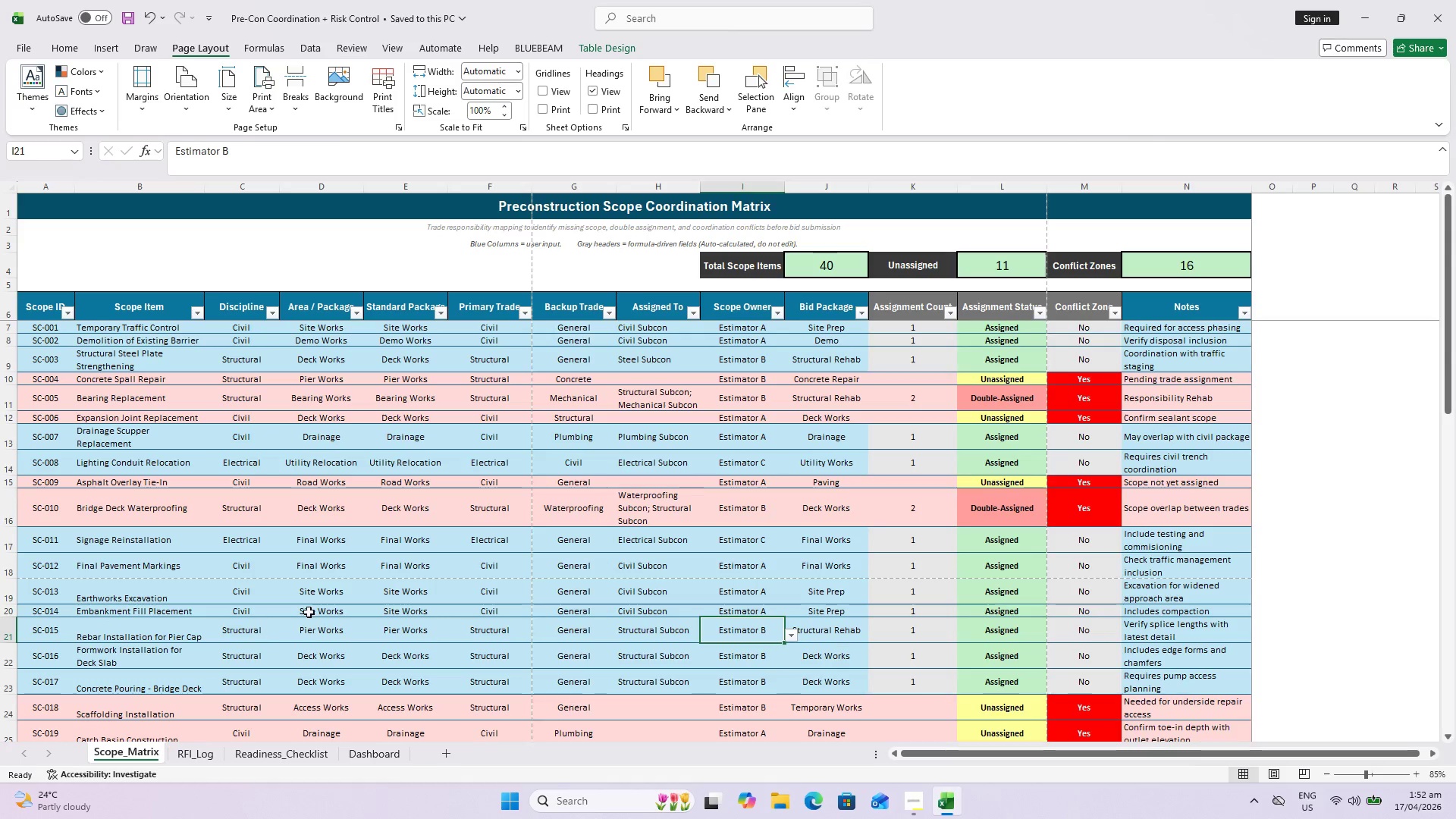 
scroll: coordinate [315, 537], scroll_direction: down, amount: 13.0
 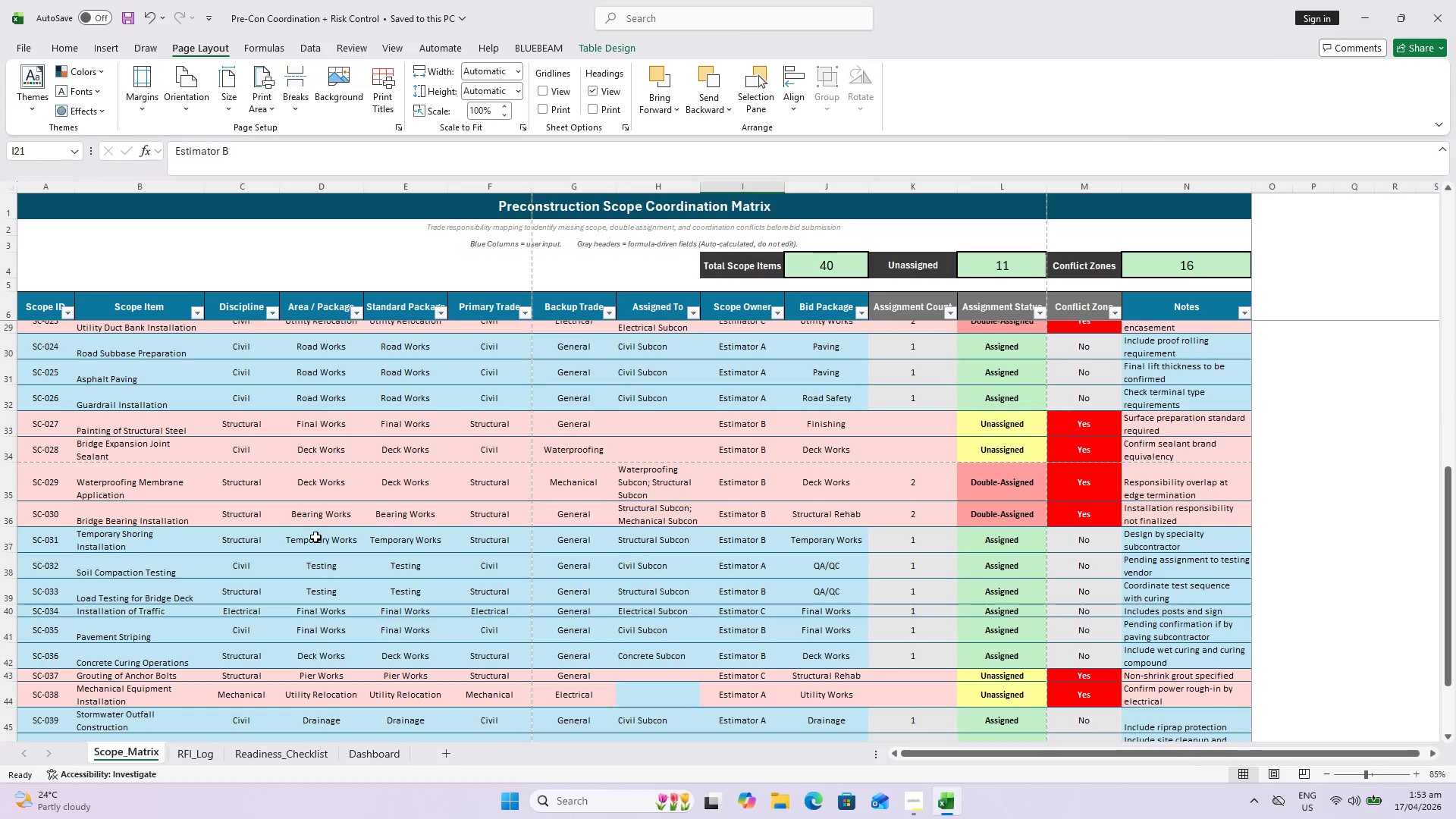 
key(Control+P)
 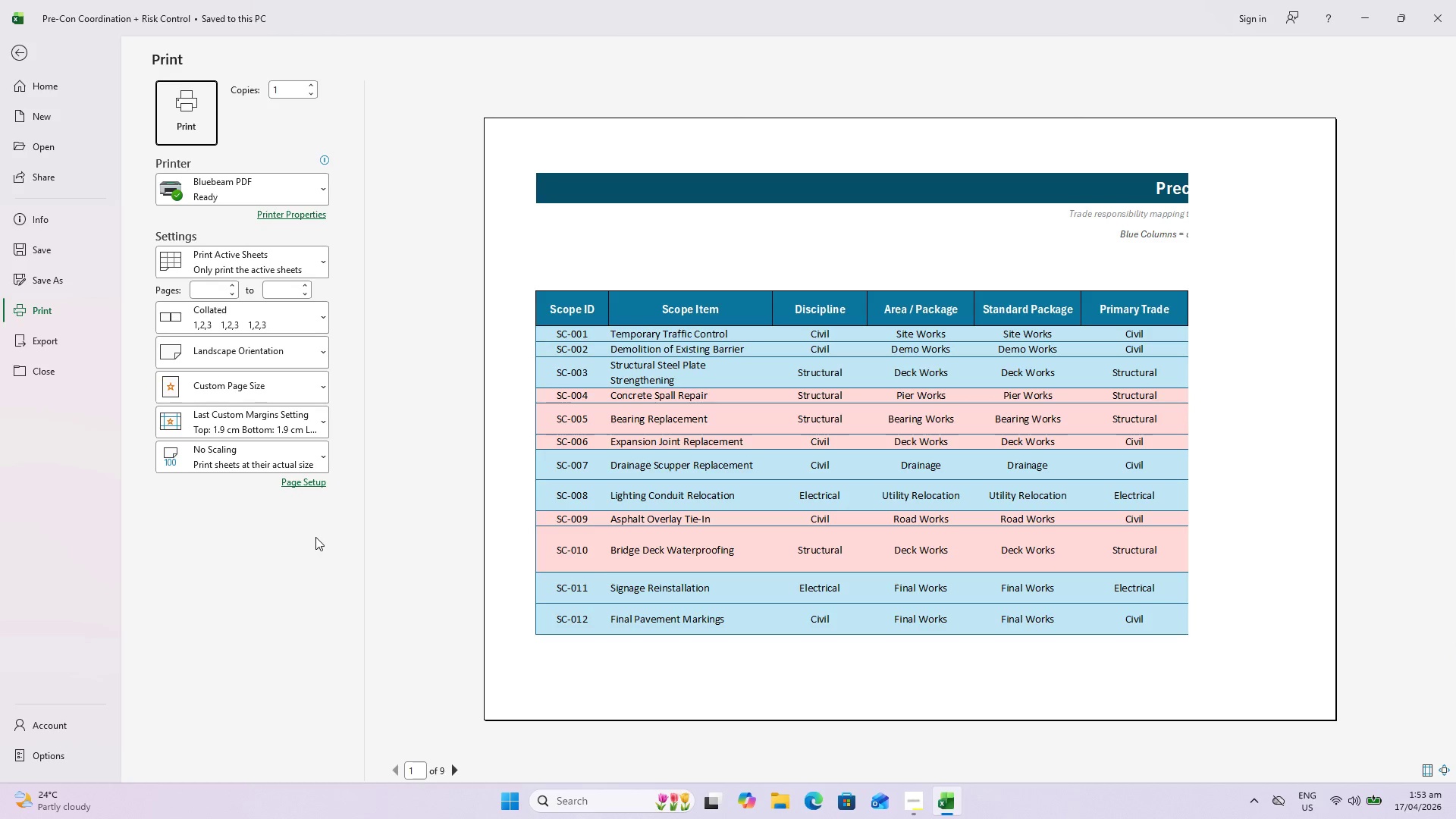 
key(Escape)
 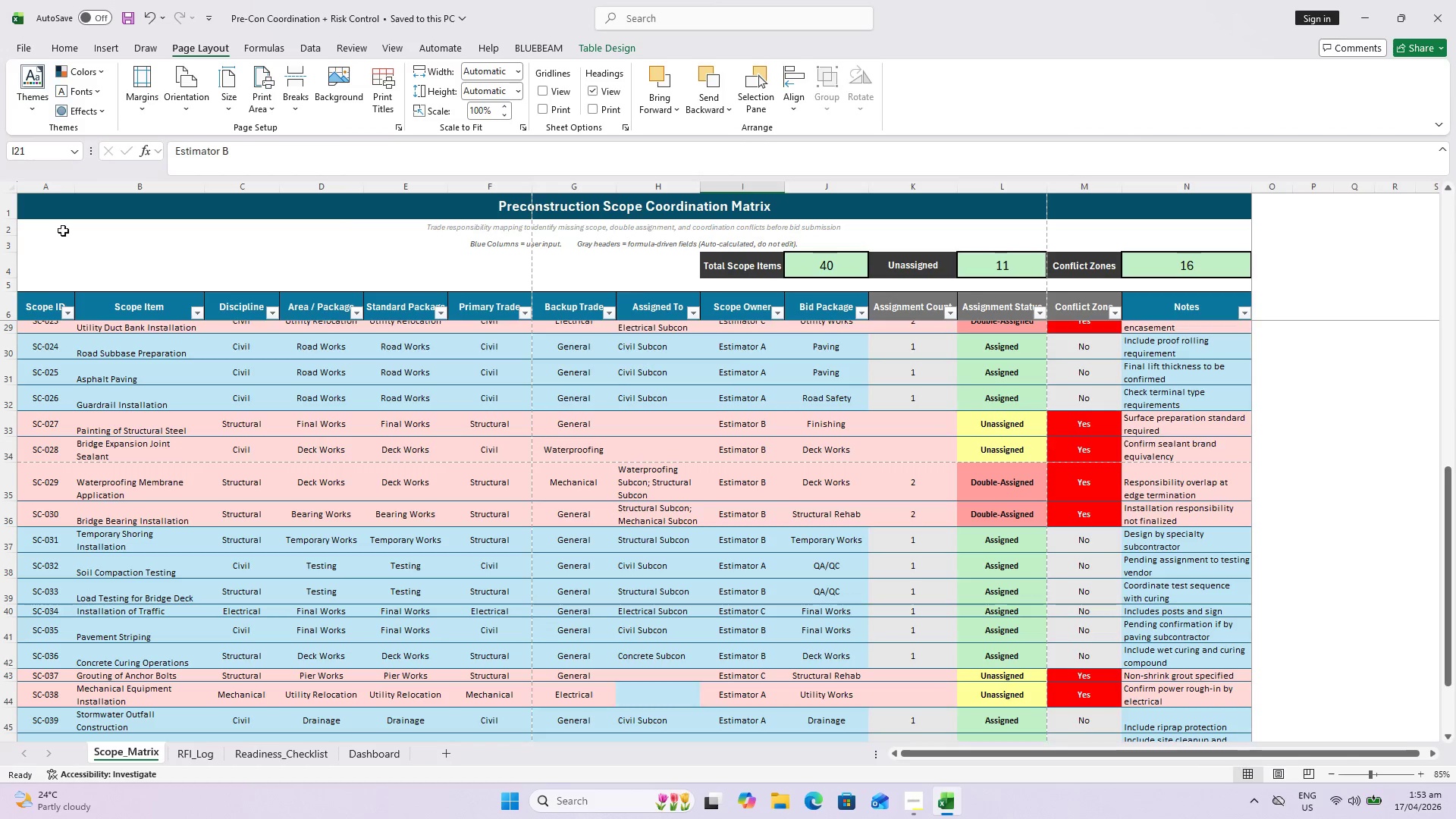 
left_click([46, 213])
 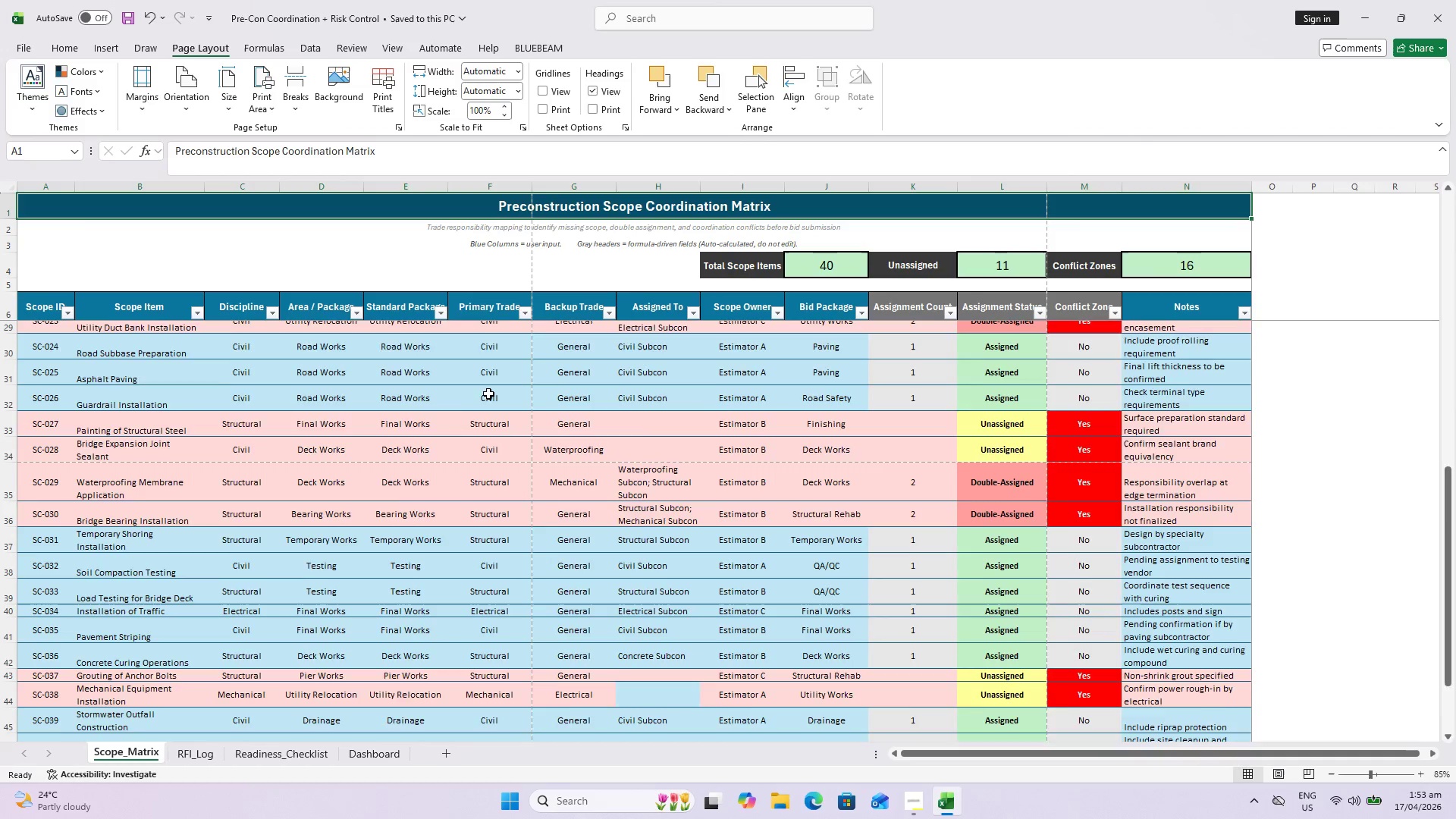 
scroll: coordinate [1191, 560], scroll_direction: down, amount: 11.0
 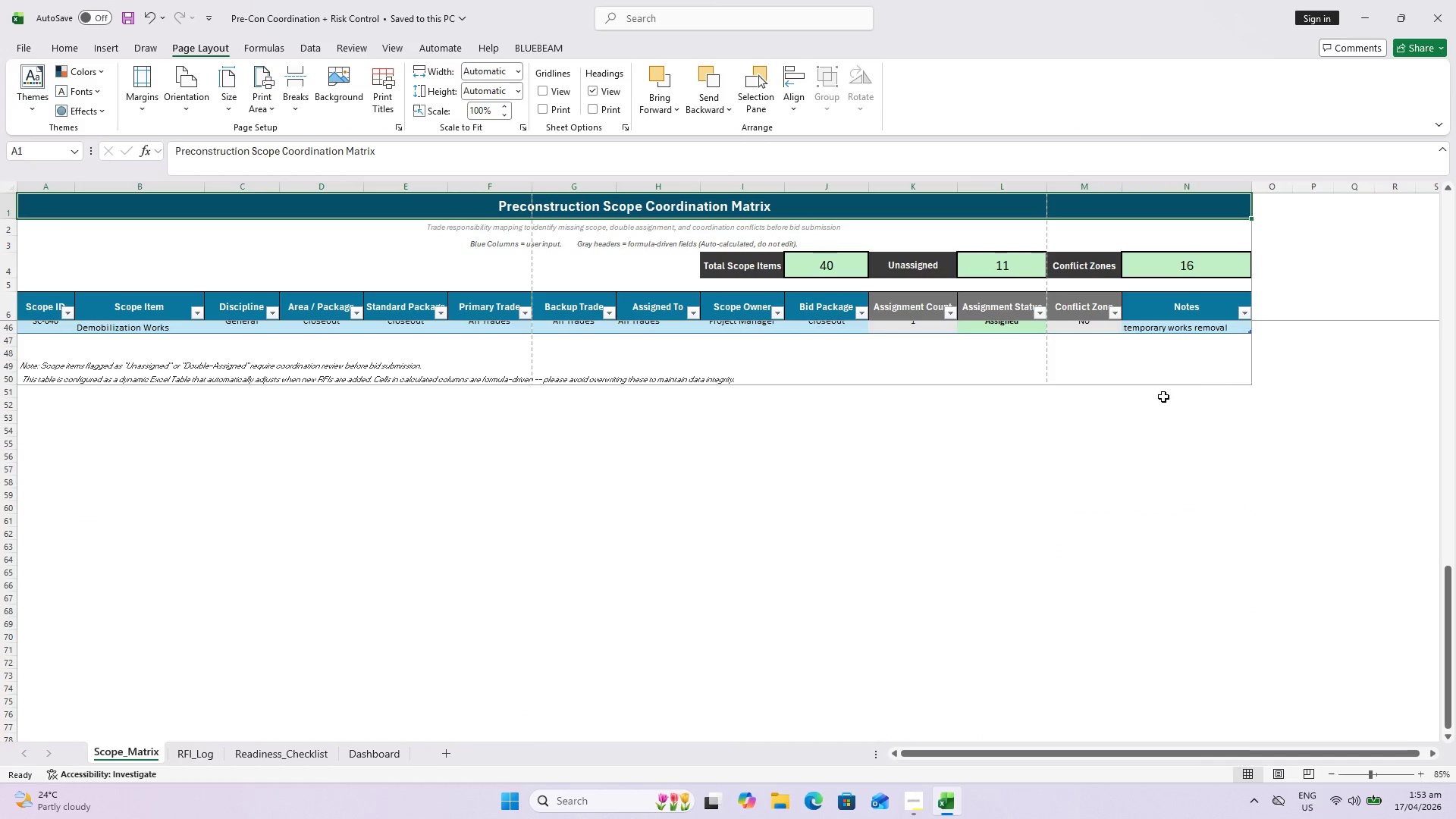 
key(Escape)
 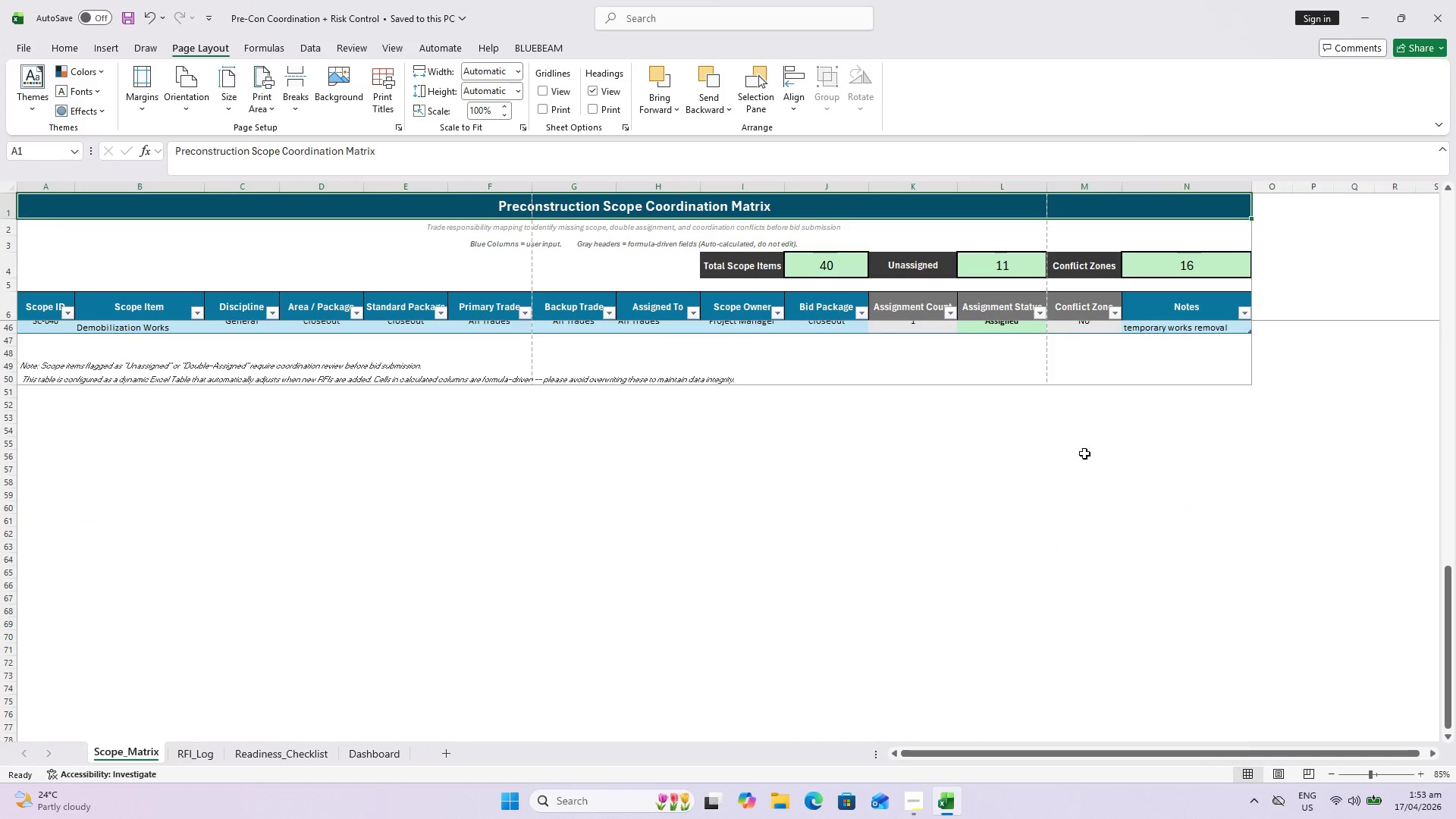 
key(Control+S)
 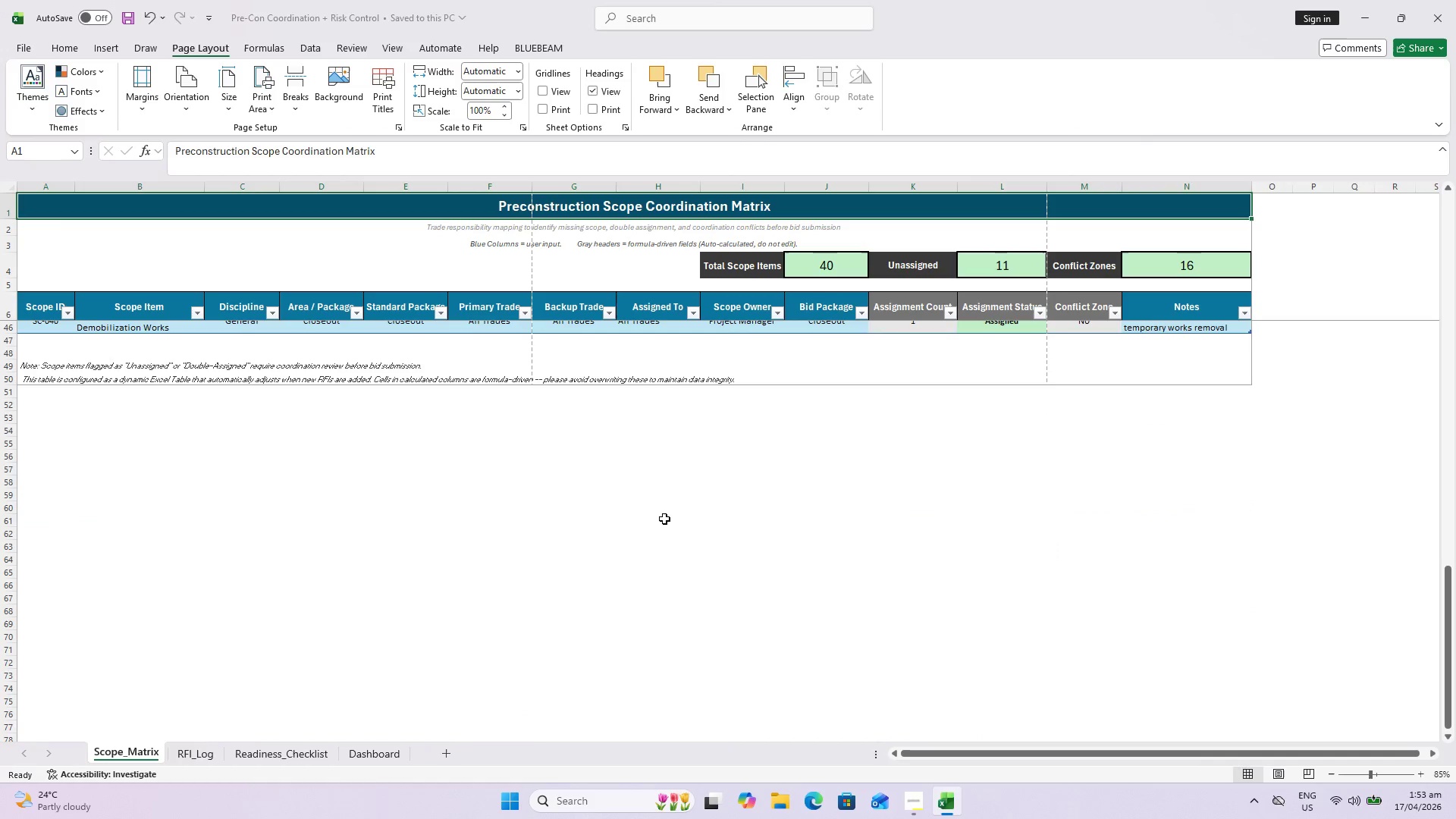 
scroll: coordinate [500, 419], scroll_direction: up, amount: 11.0
 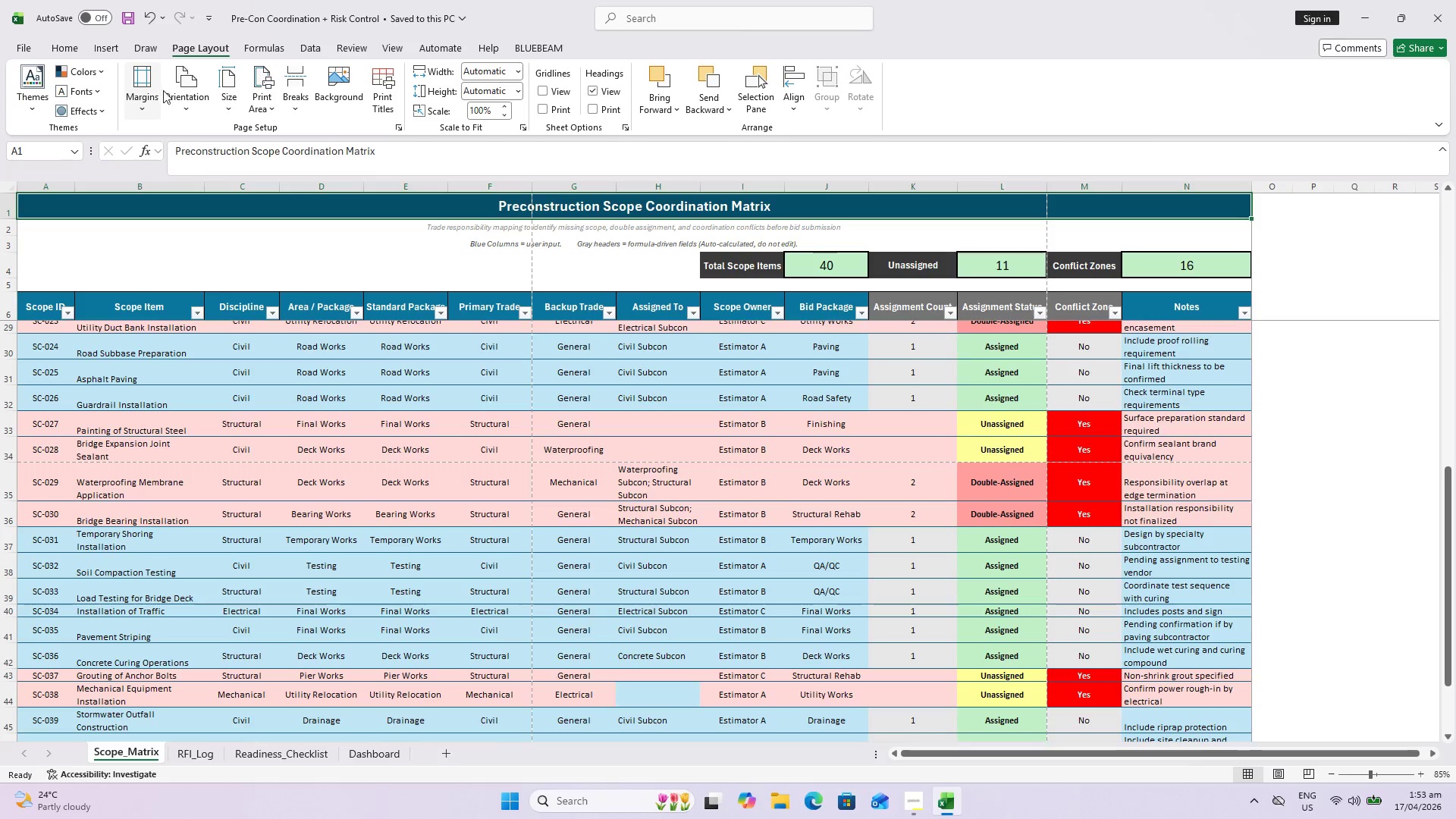 
left_click([203, 108])
 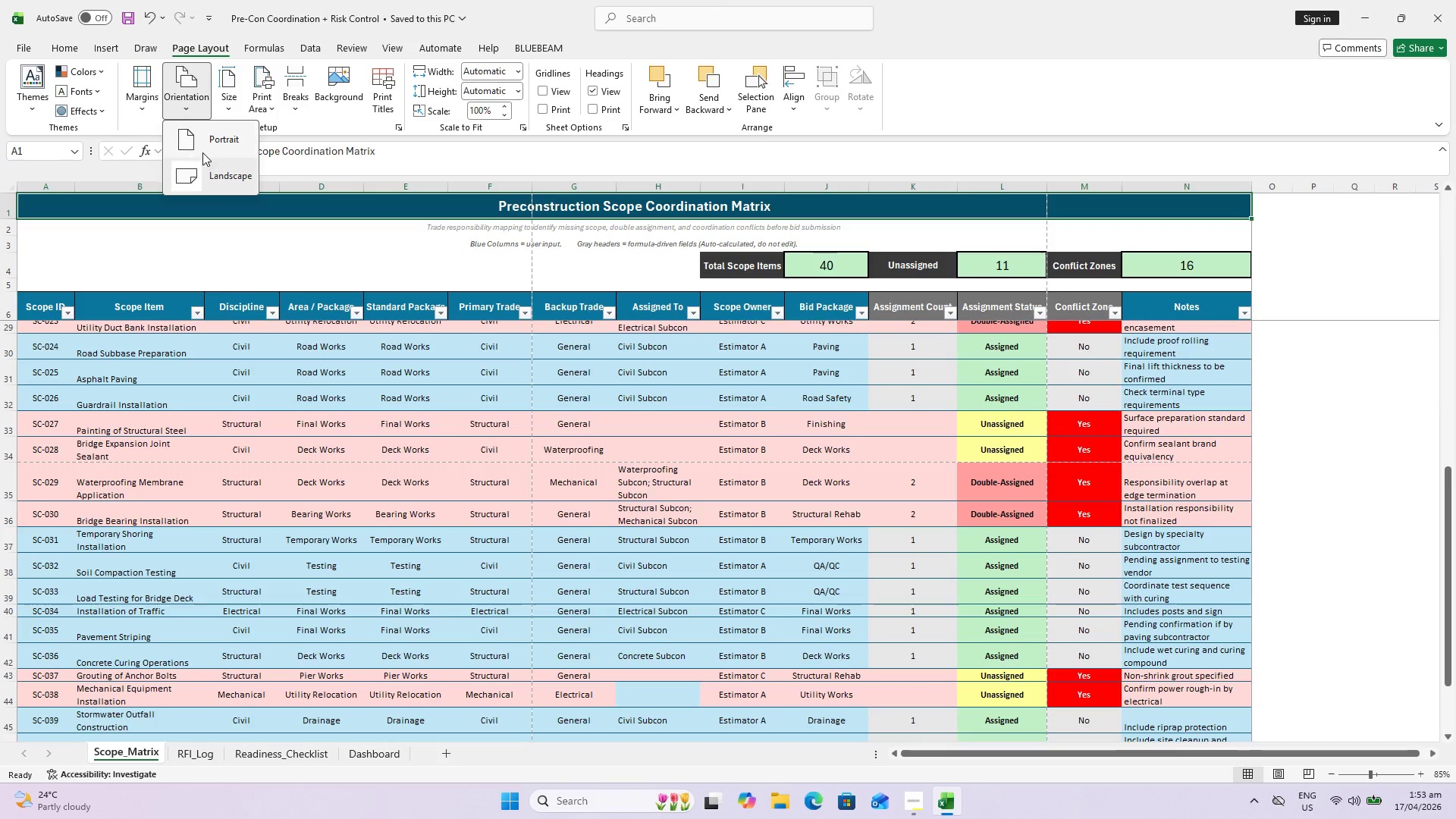 
key(Escape)
 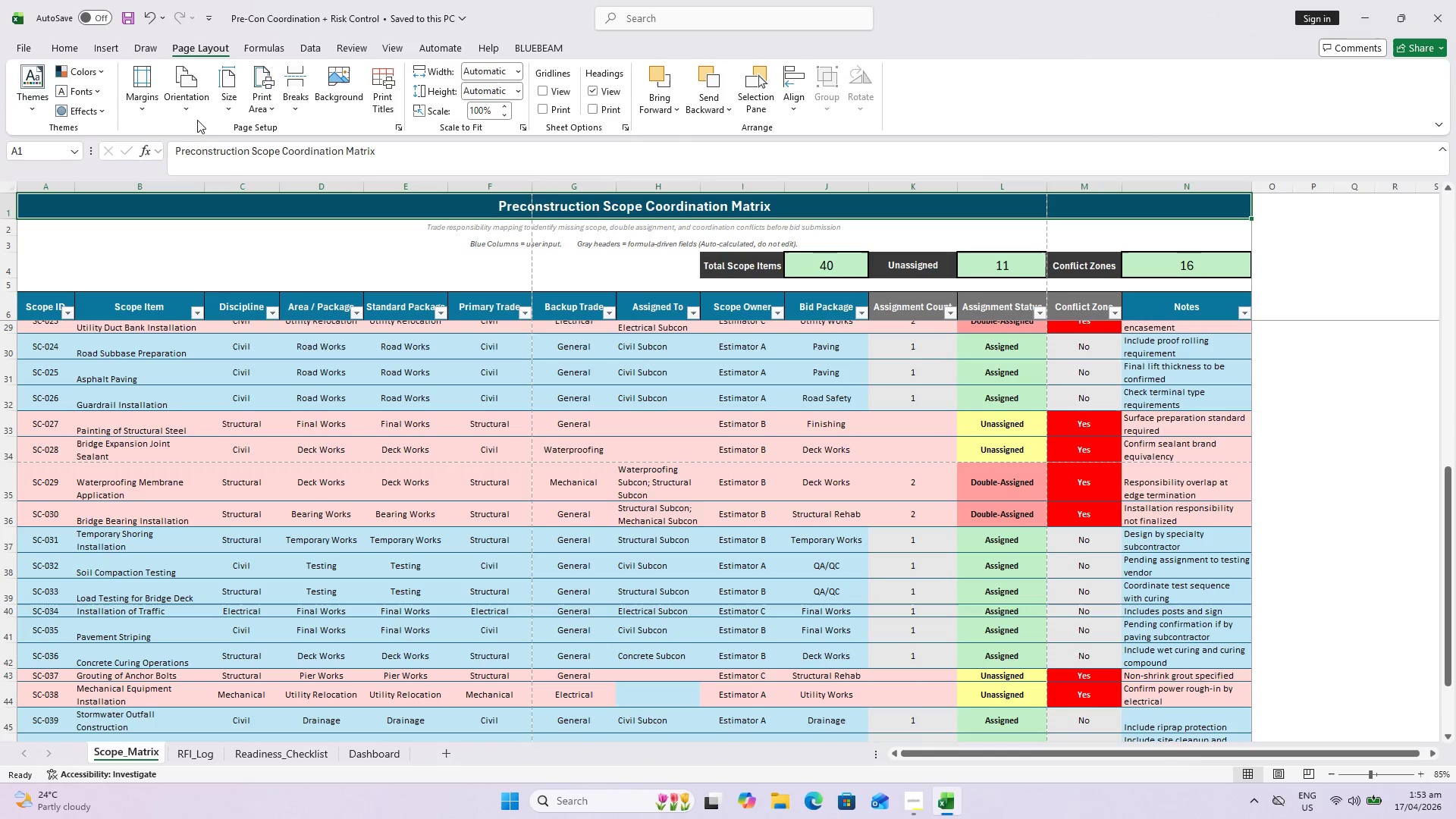 
left_click([189, 104])
 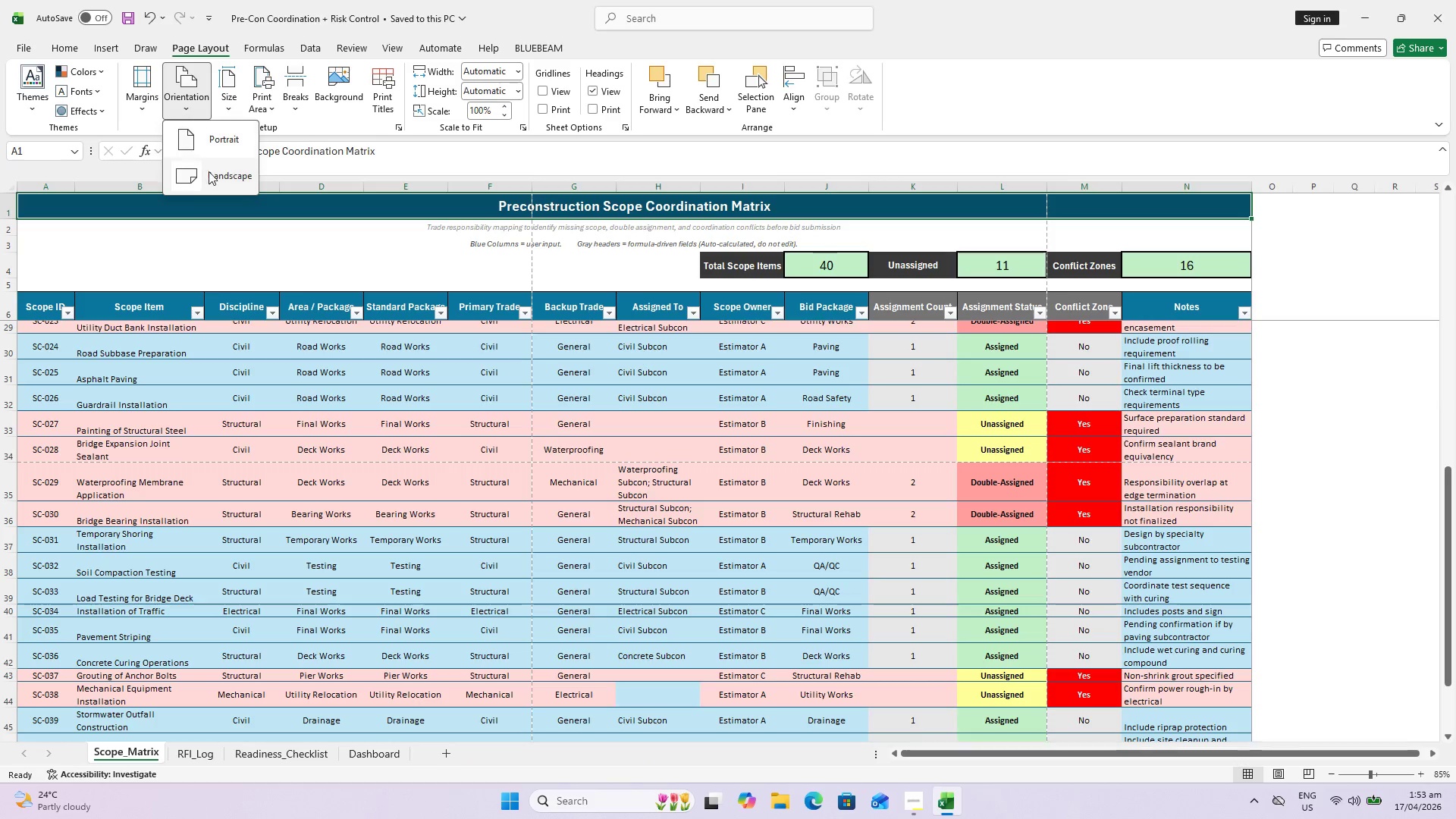 
left_click([212, 180])
 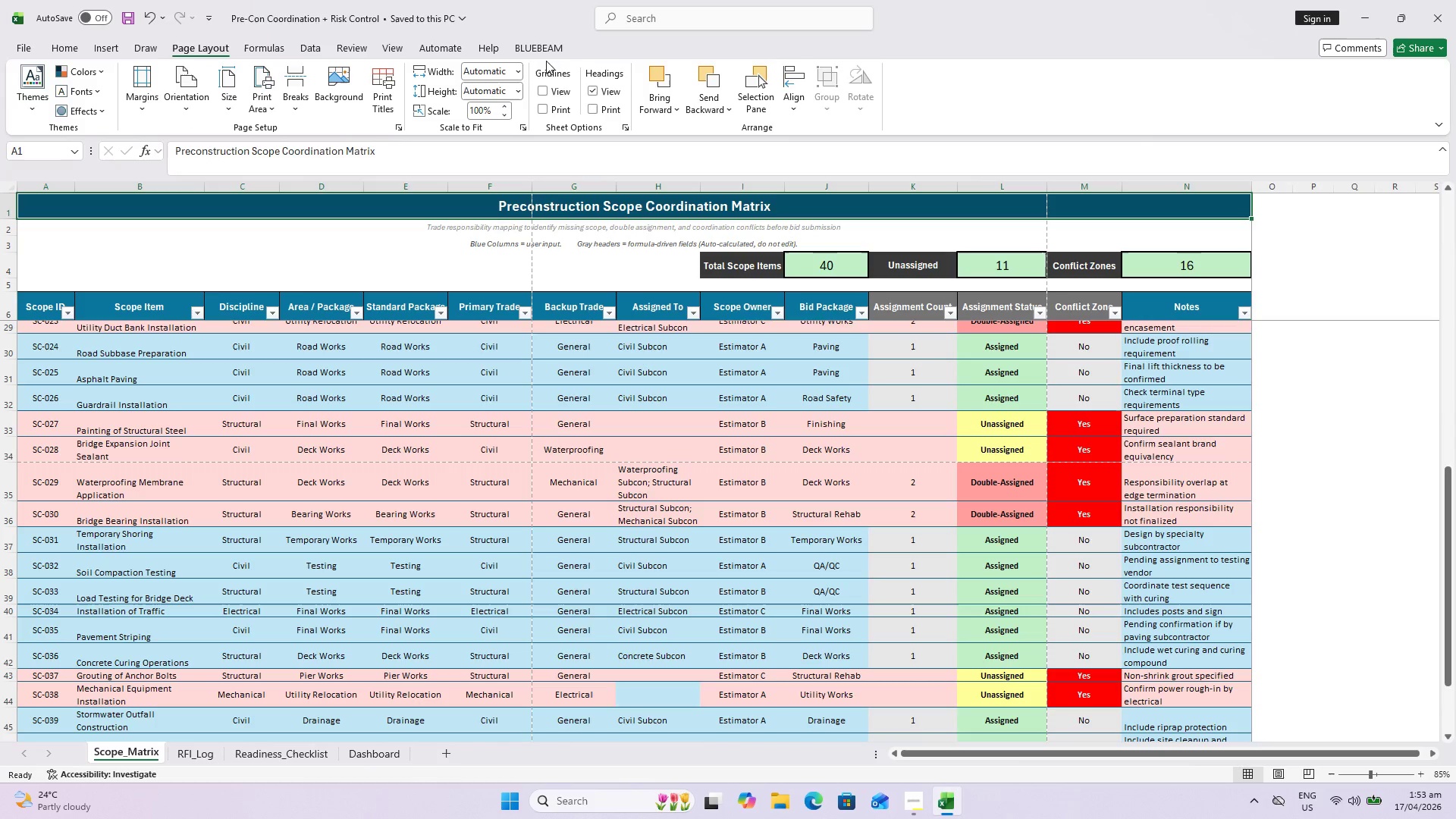 
left_click([519, 68])
 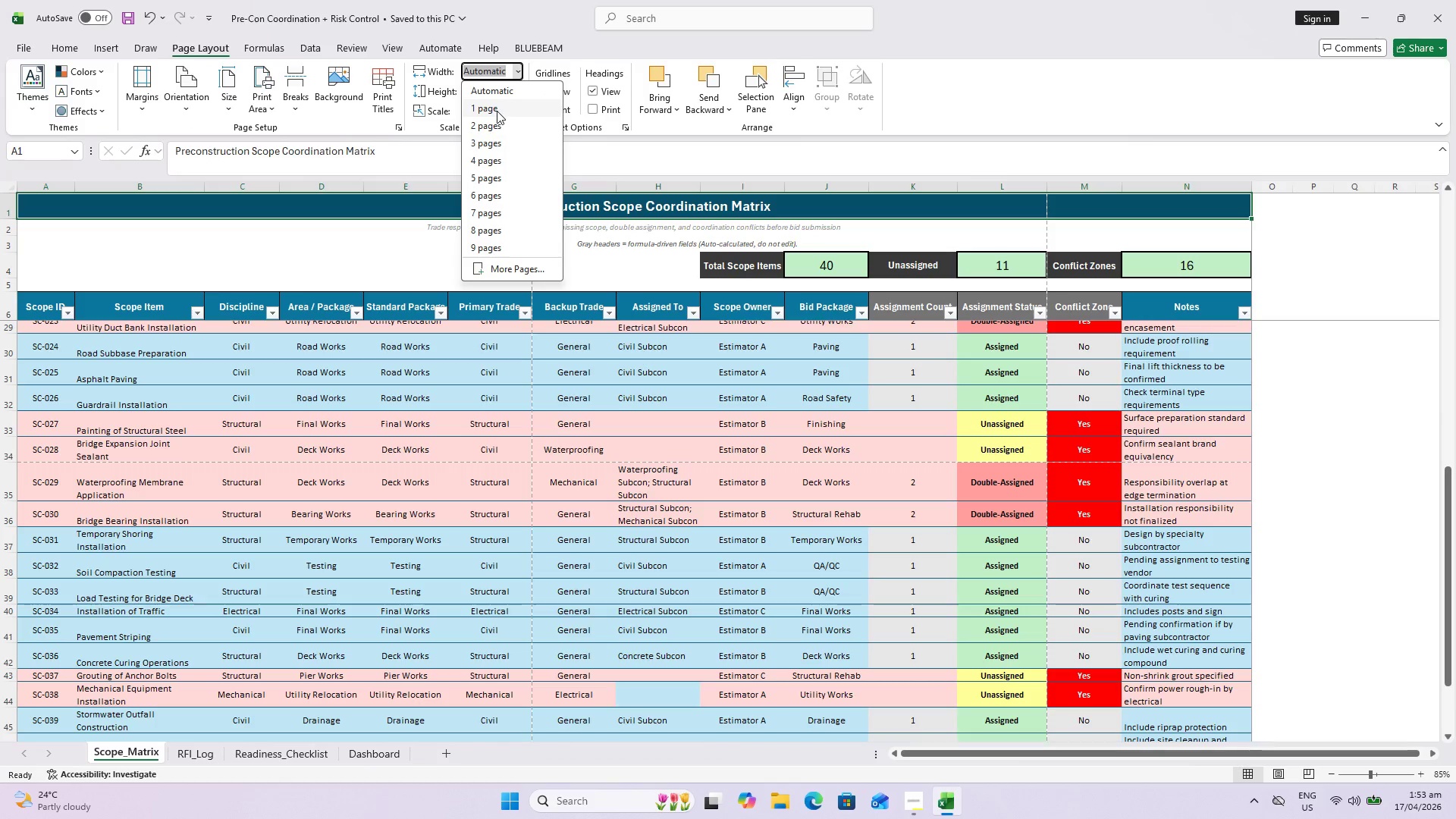 
left_click([497, 111])
 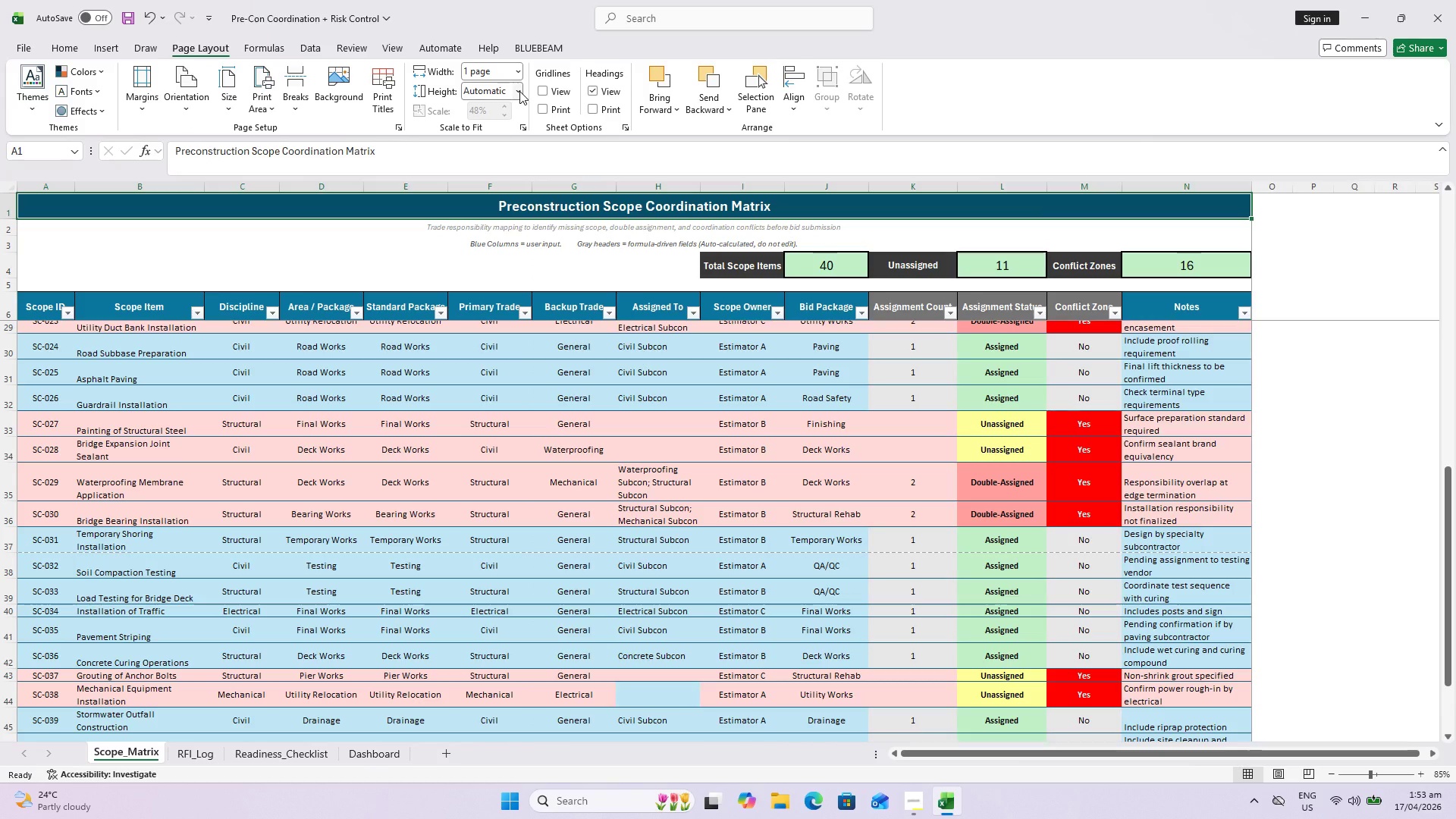 
left_click([519, 91])
 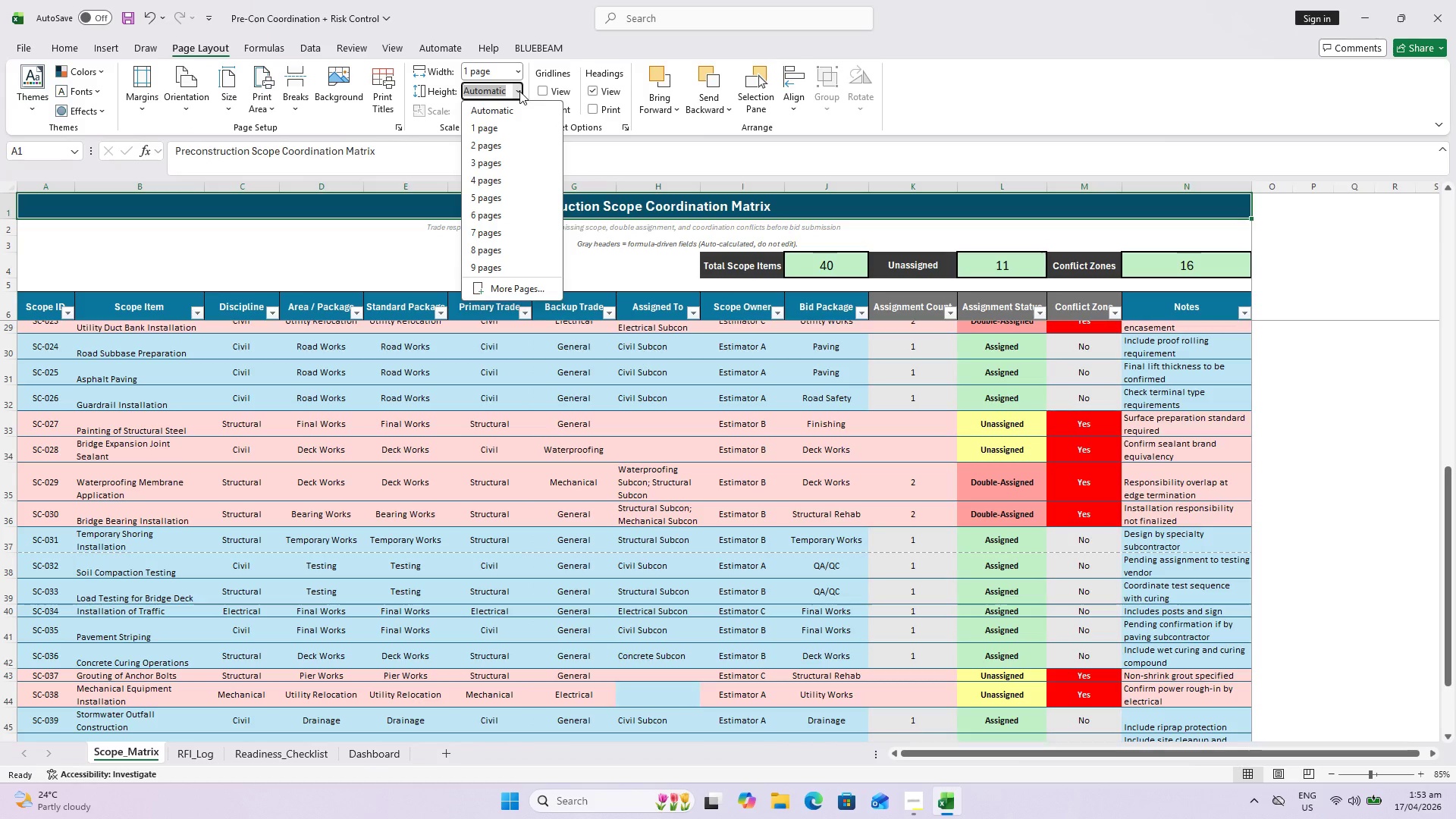 
key(Escape)
 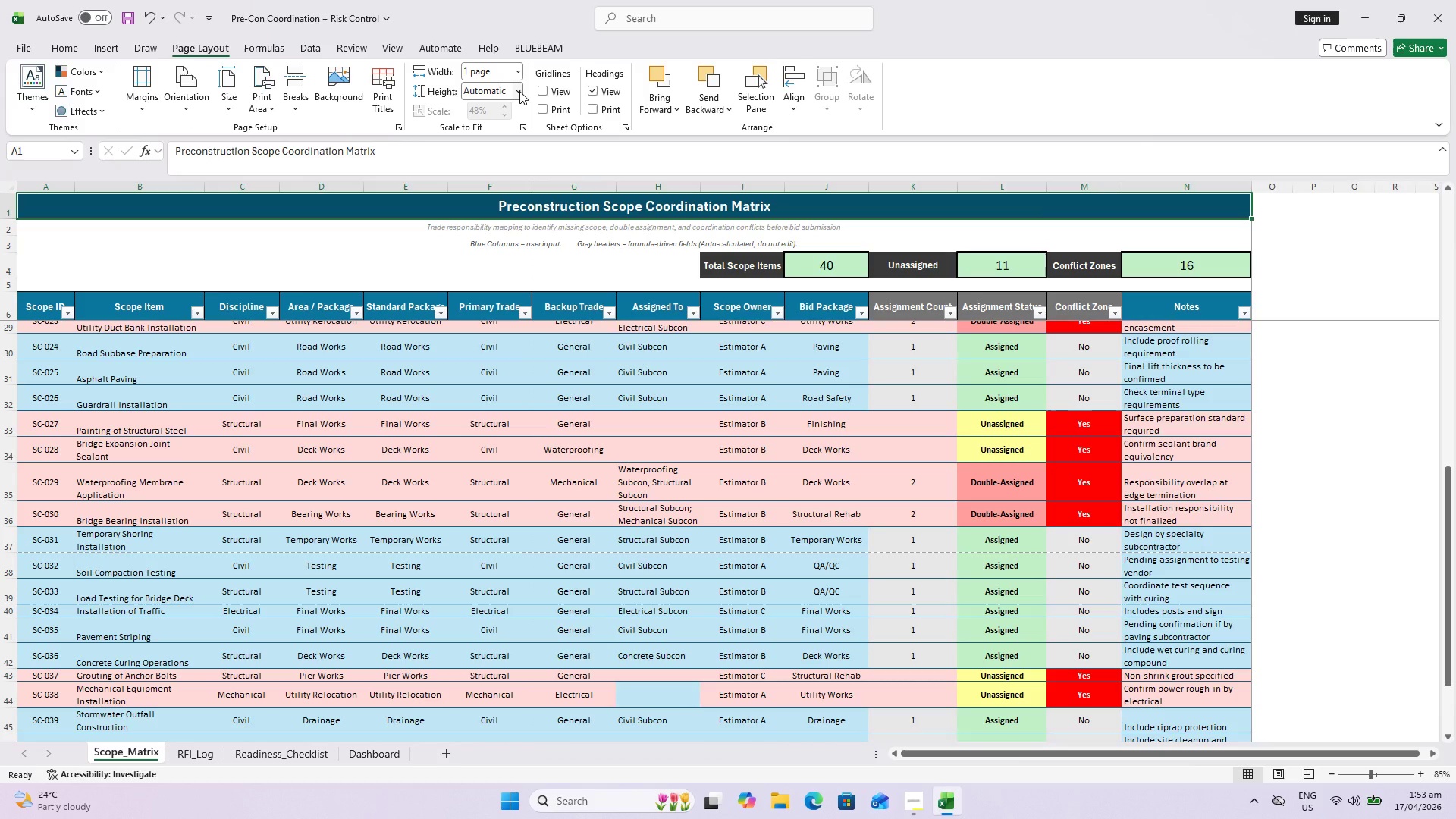 
key(Control+P)
 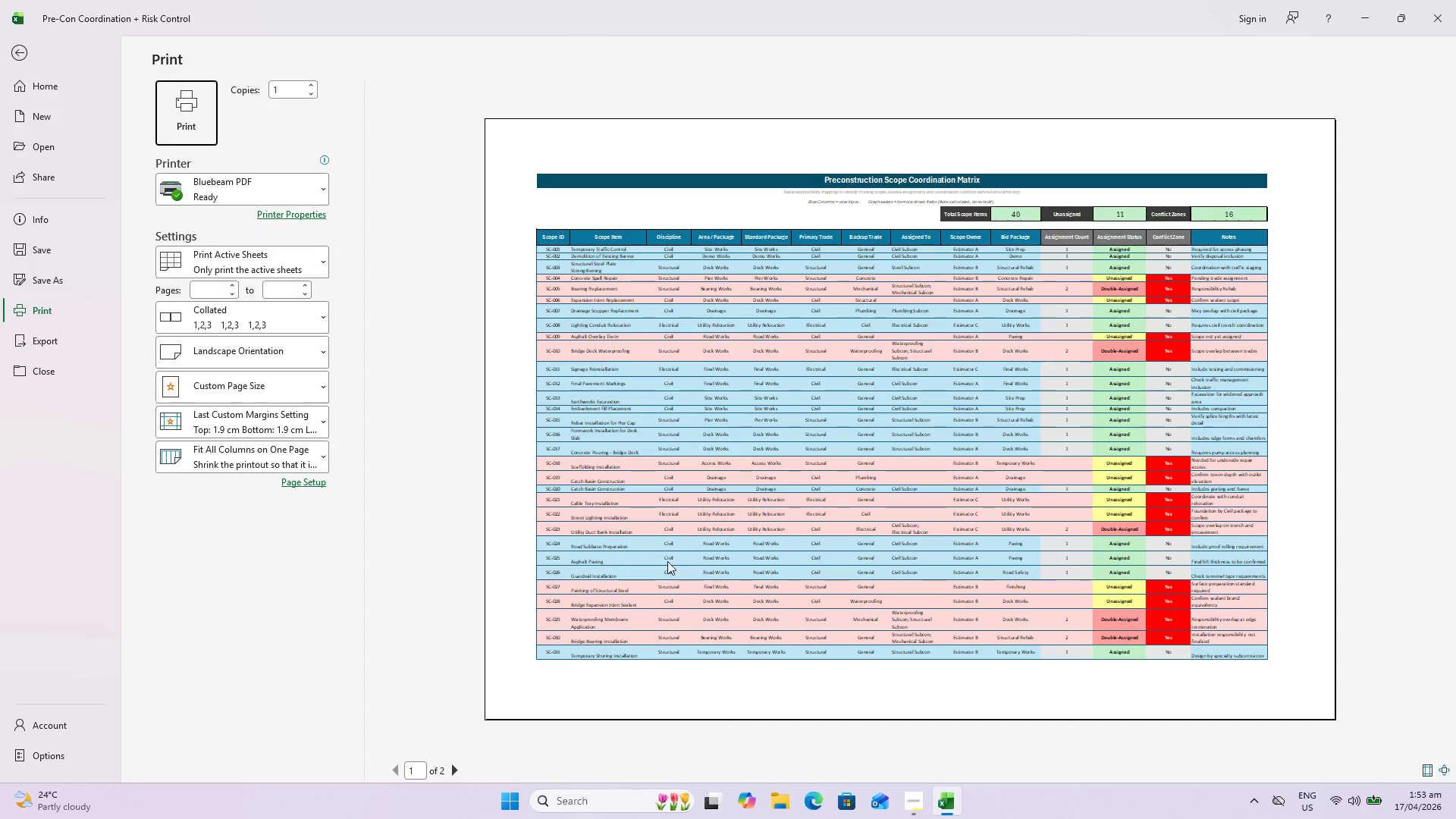 
scroll: coordinate [798, 544], scroll_direction: down, amount: 4.0
 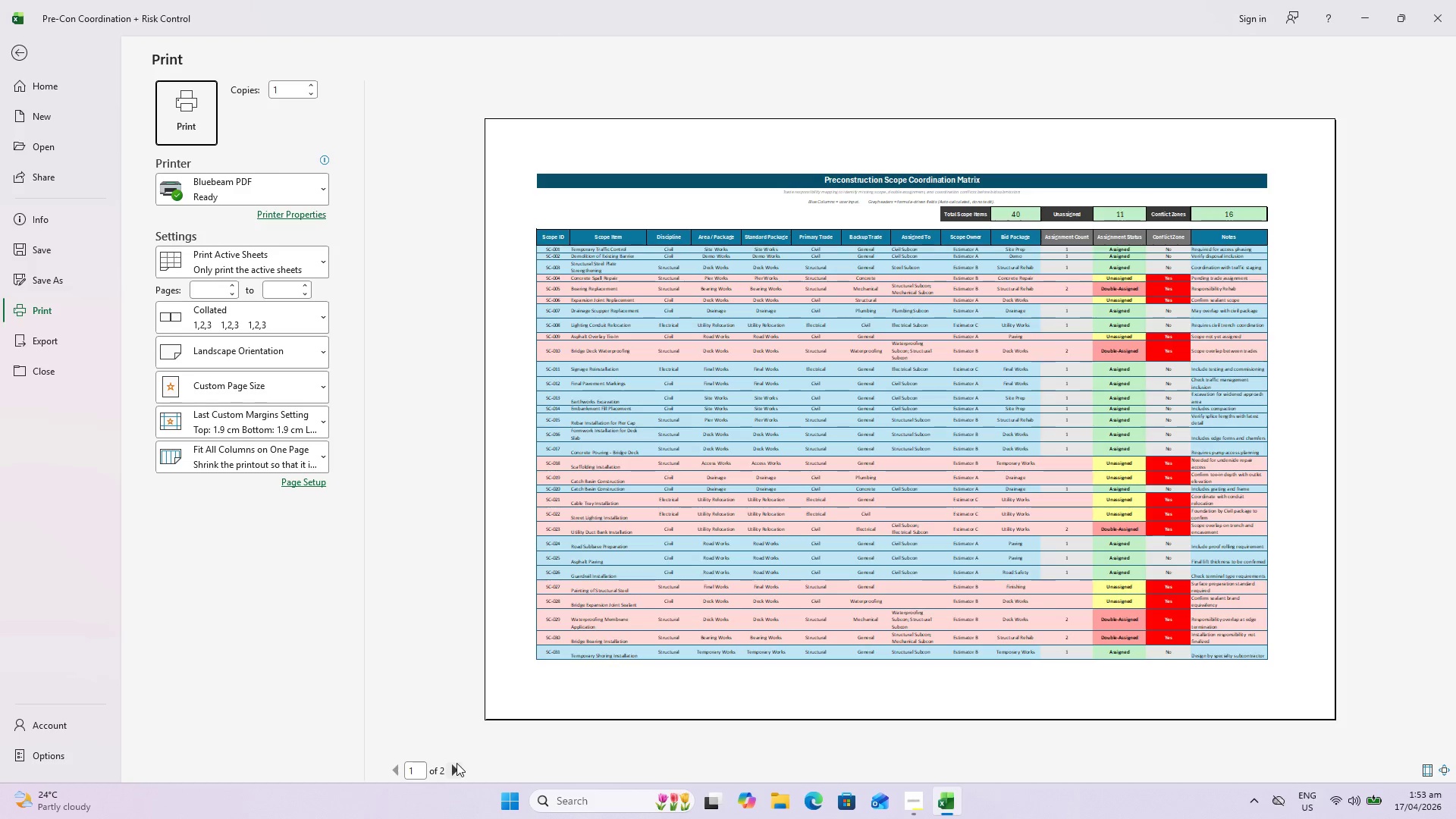 
left_click([456, 763])
 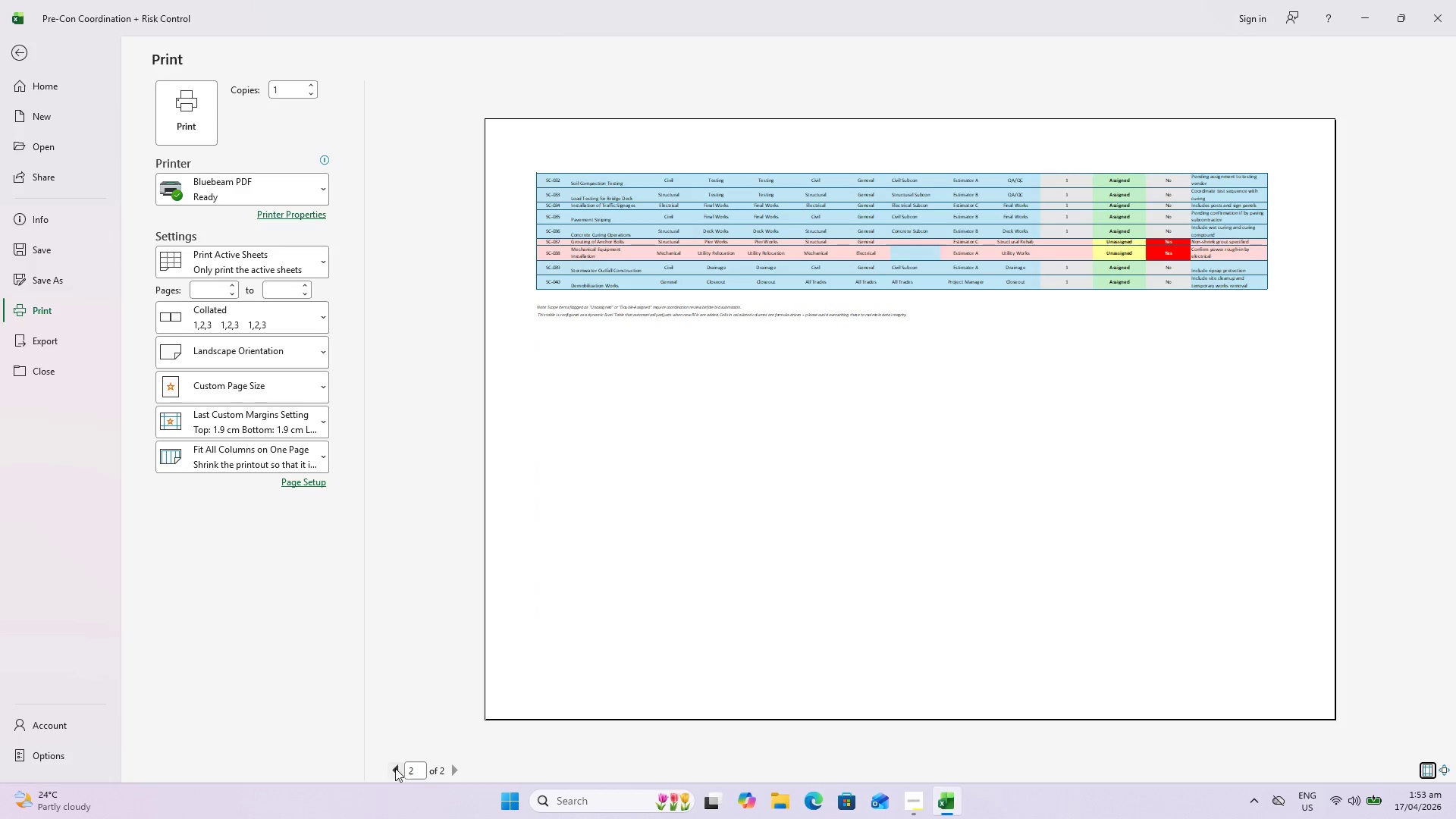 
left_click([390, 768])
 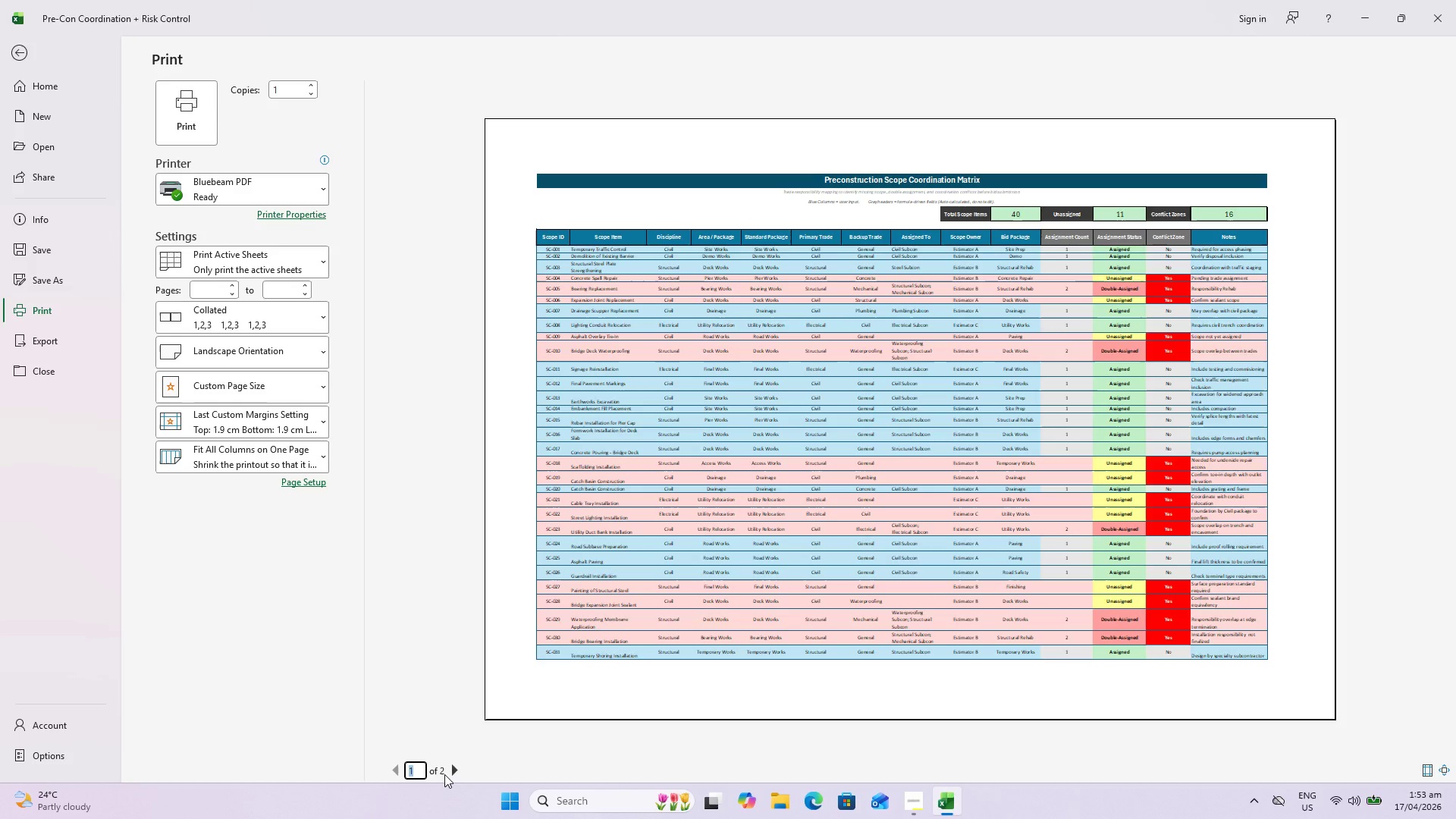 
left_click([446, 772])
 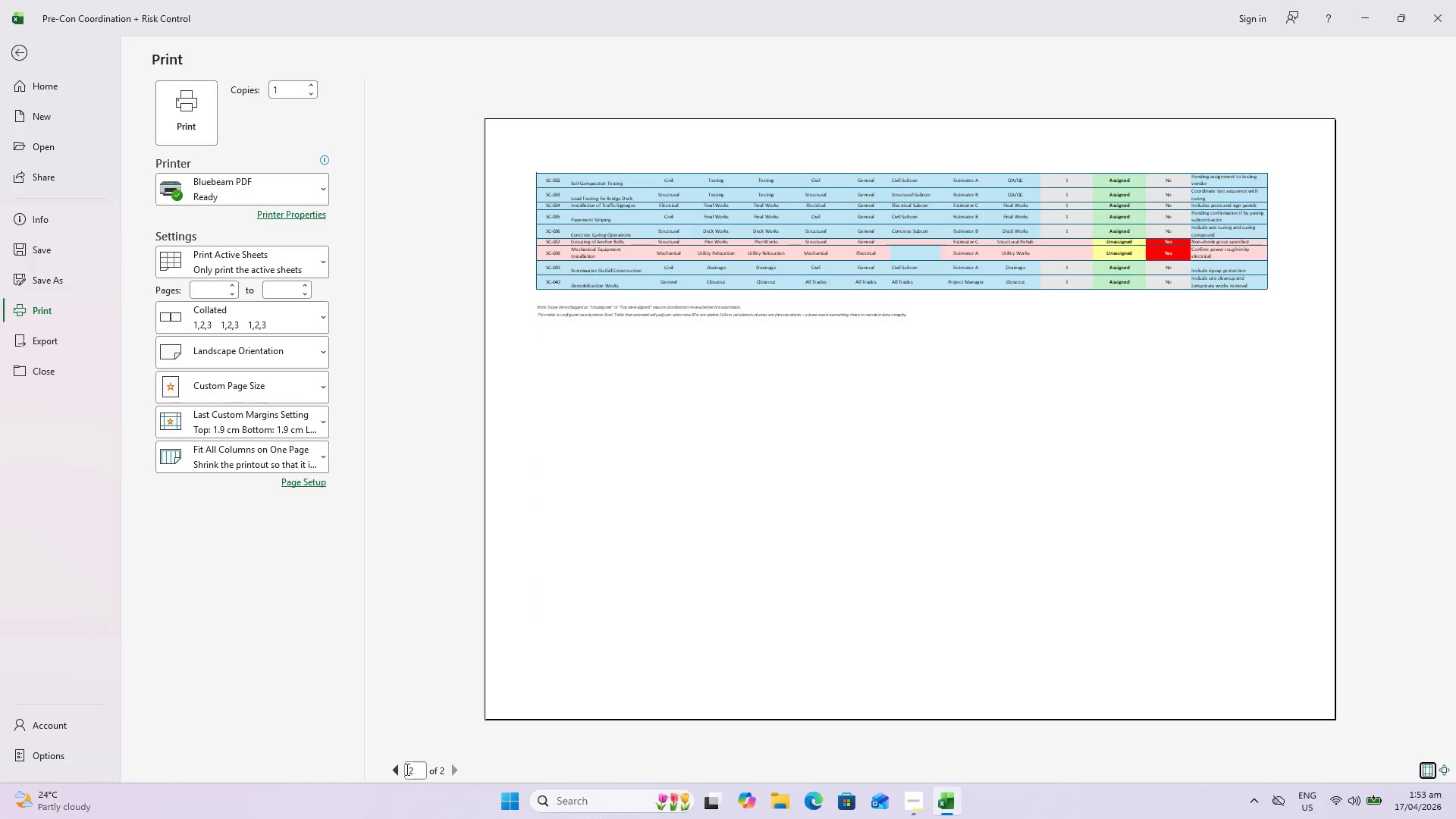 
left_click([394, 772])
 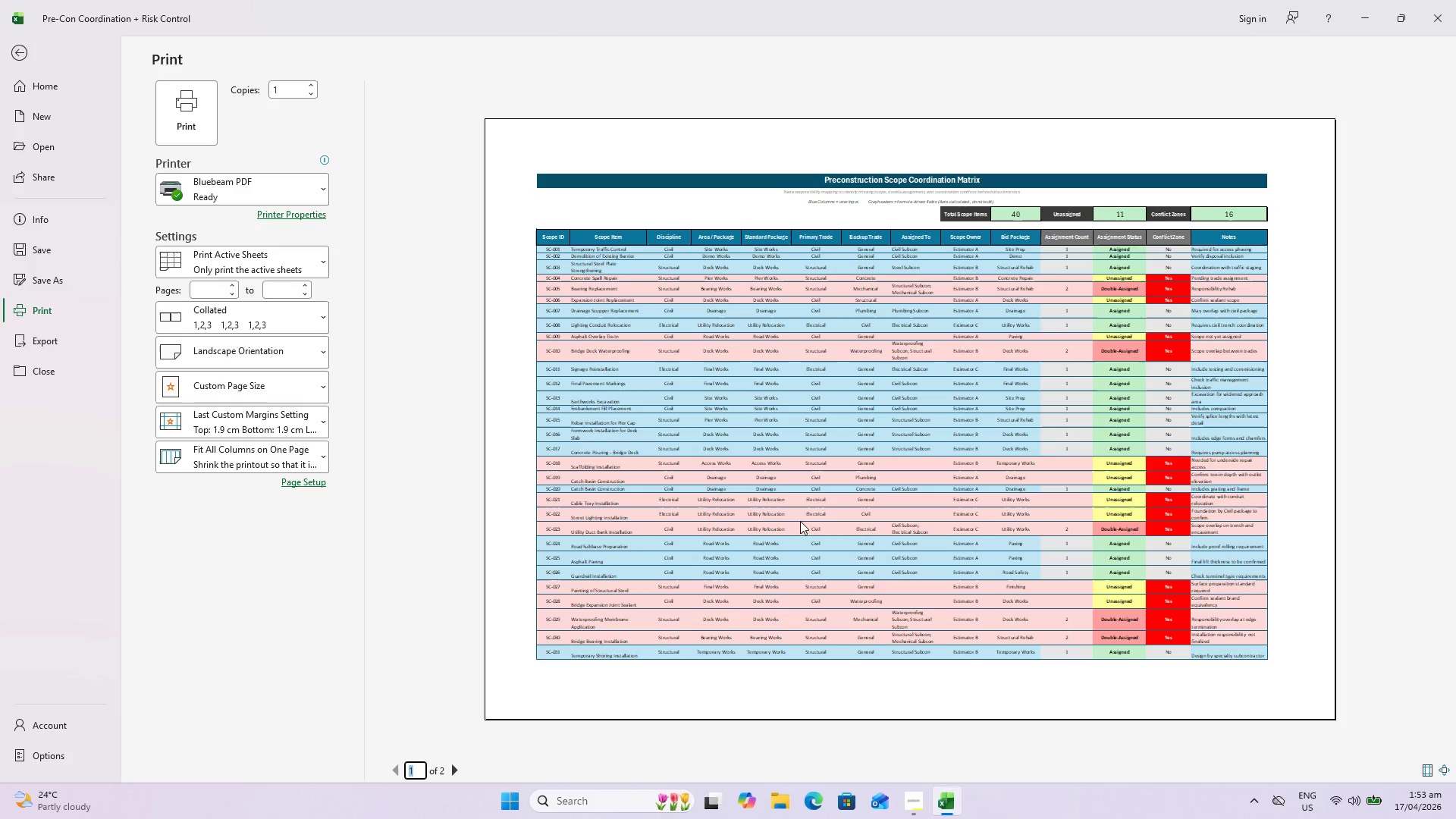 
key(Shift+ShiftLeft)
 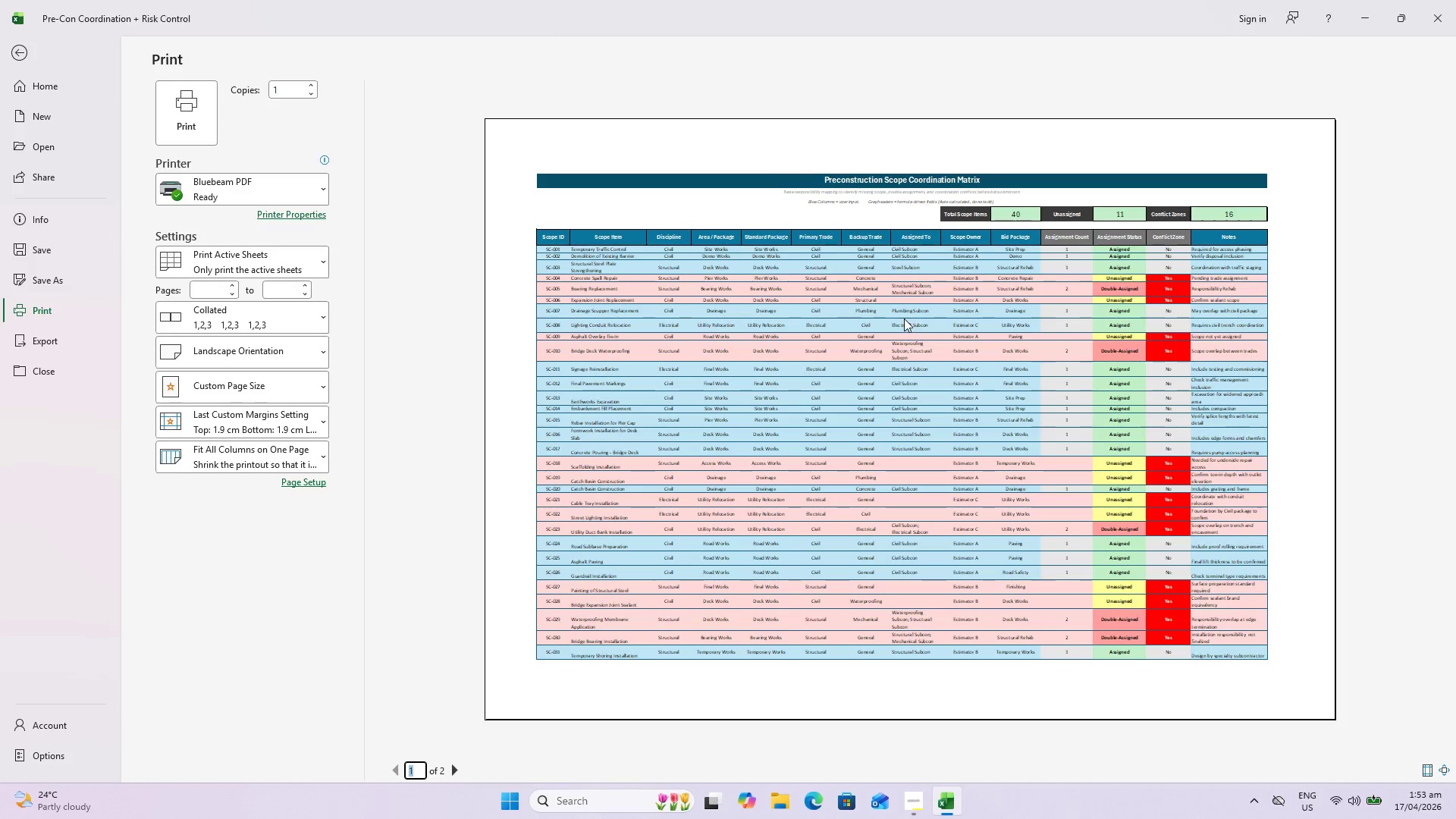 
hold_key(key=ControlLeft, duration=0.52)
scroll: coordinate [893, 313], scroll_direction: up, amount: 3.0
 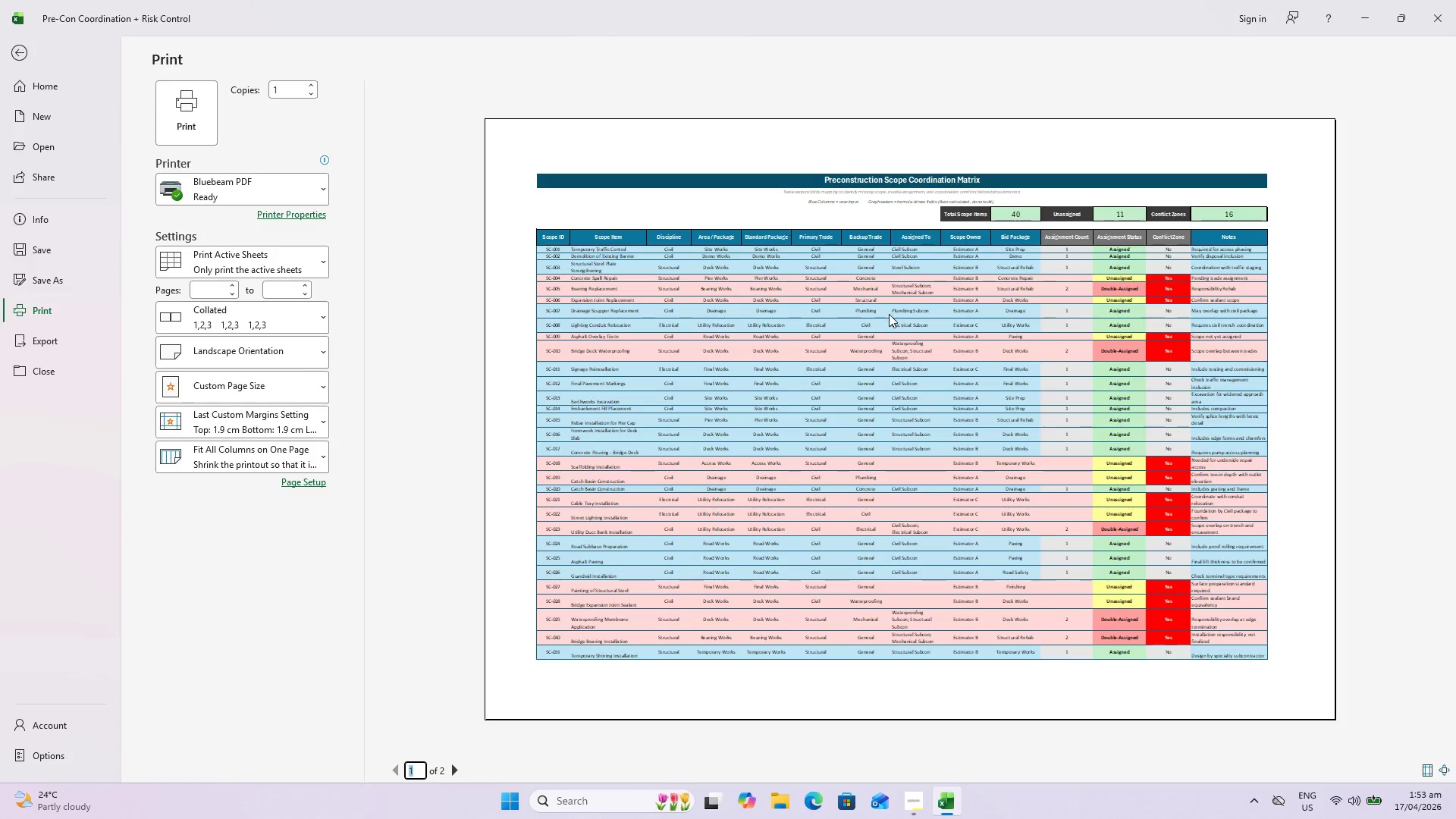 
key(Escape)
 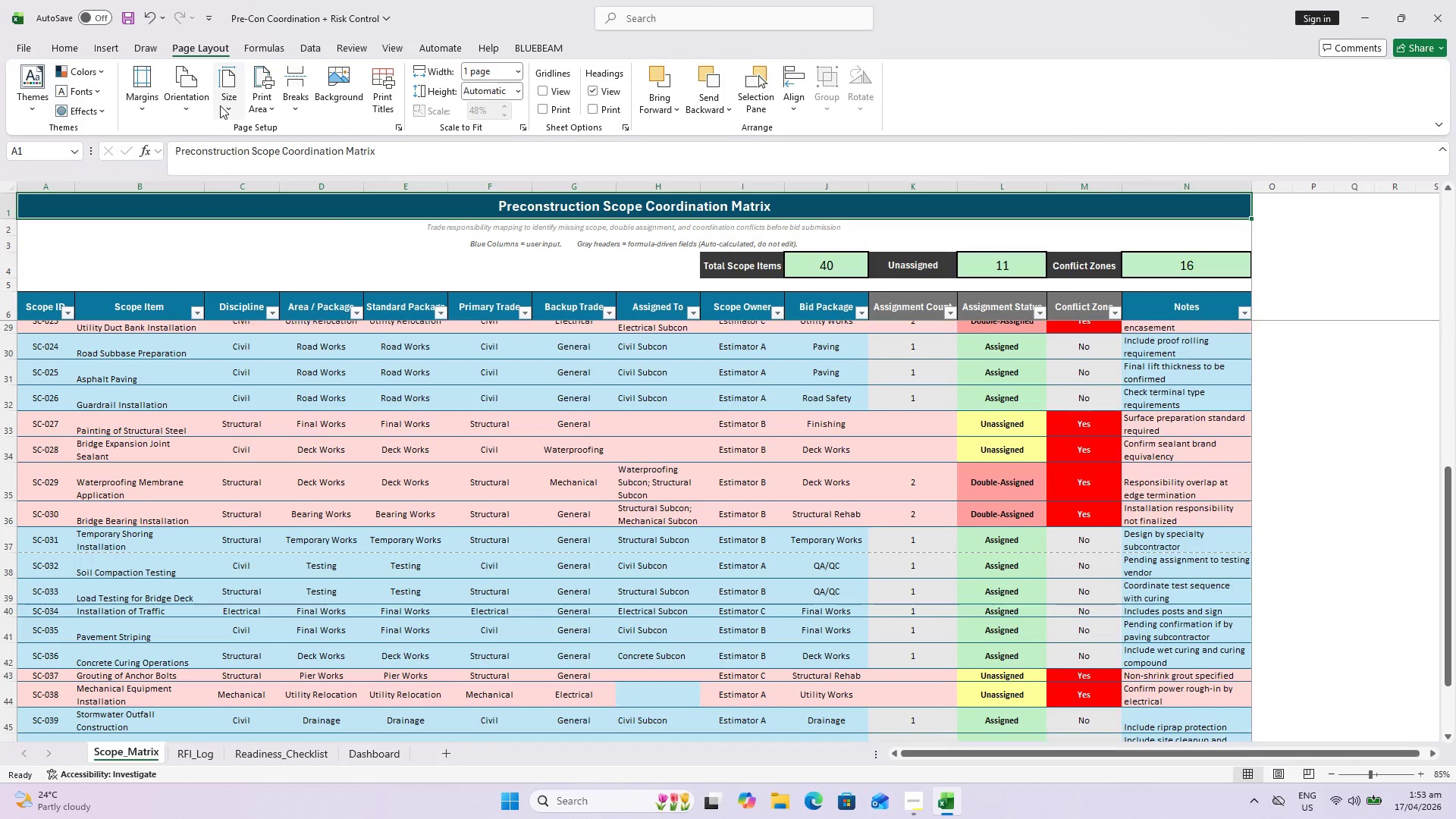 
left_click([184, 105])
 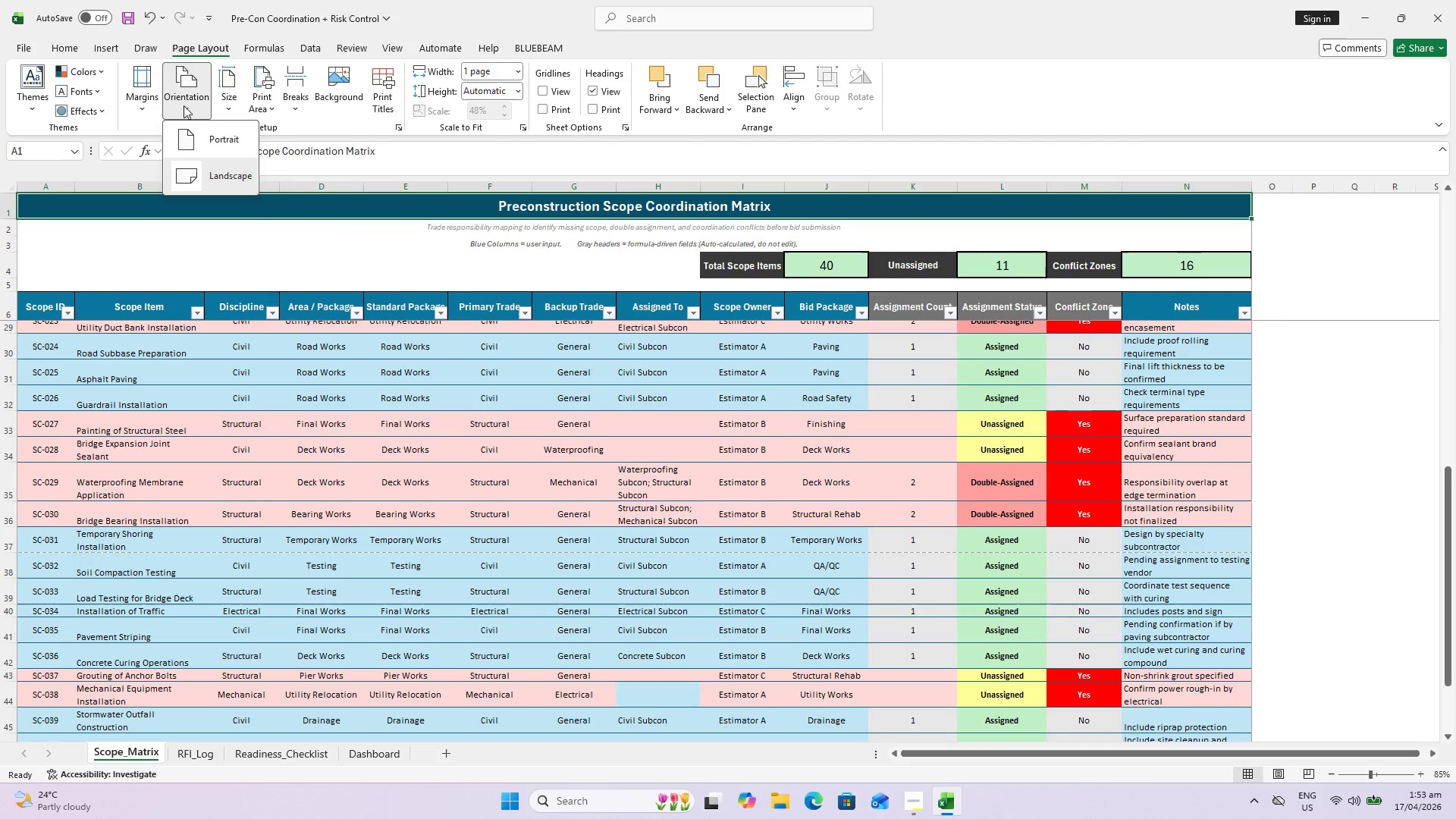 
left_click([184, 105])
 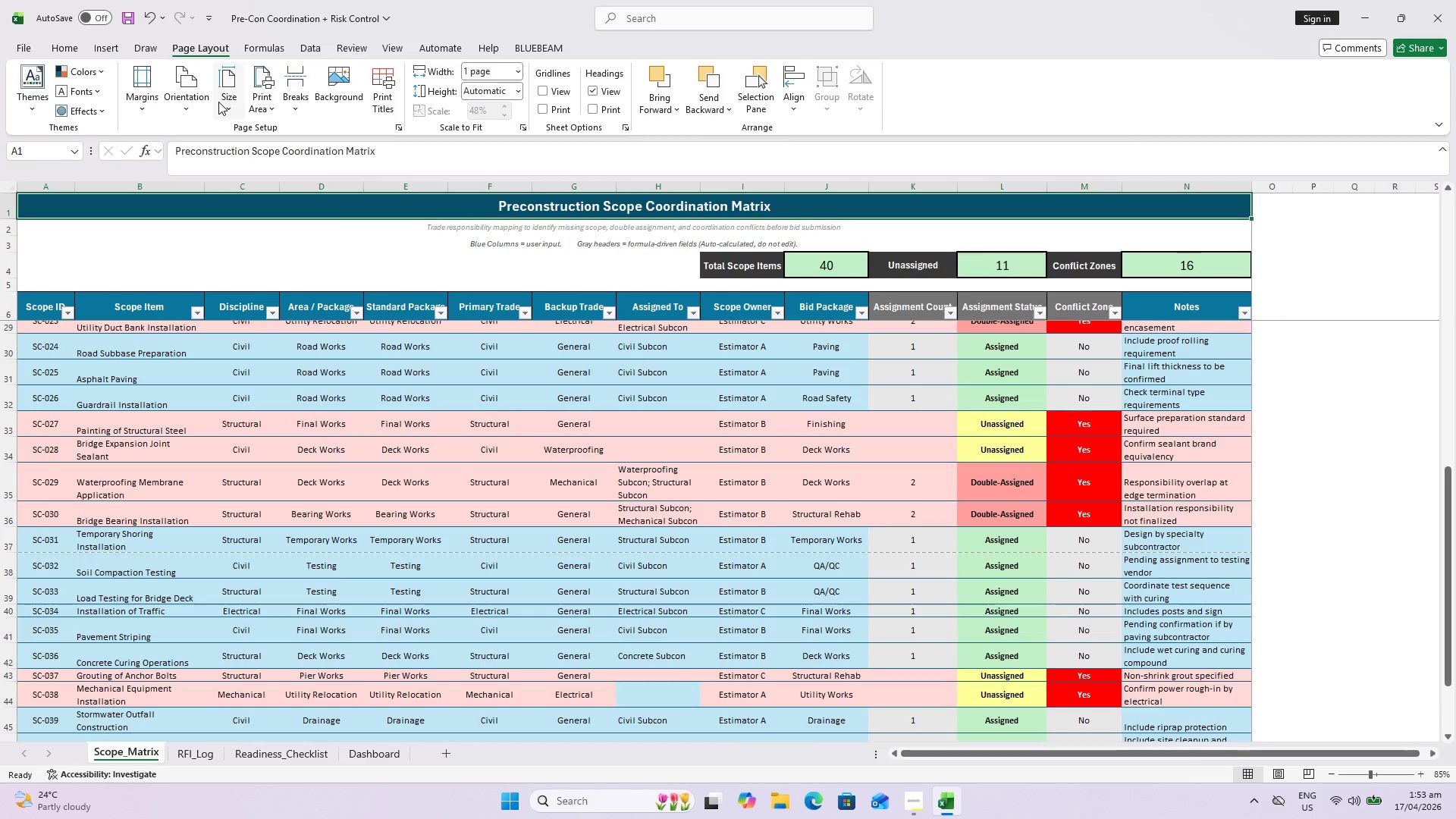 
double_click([218, 102])
 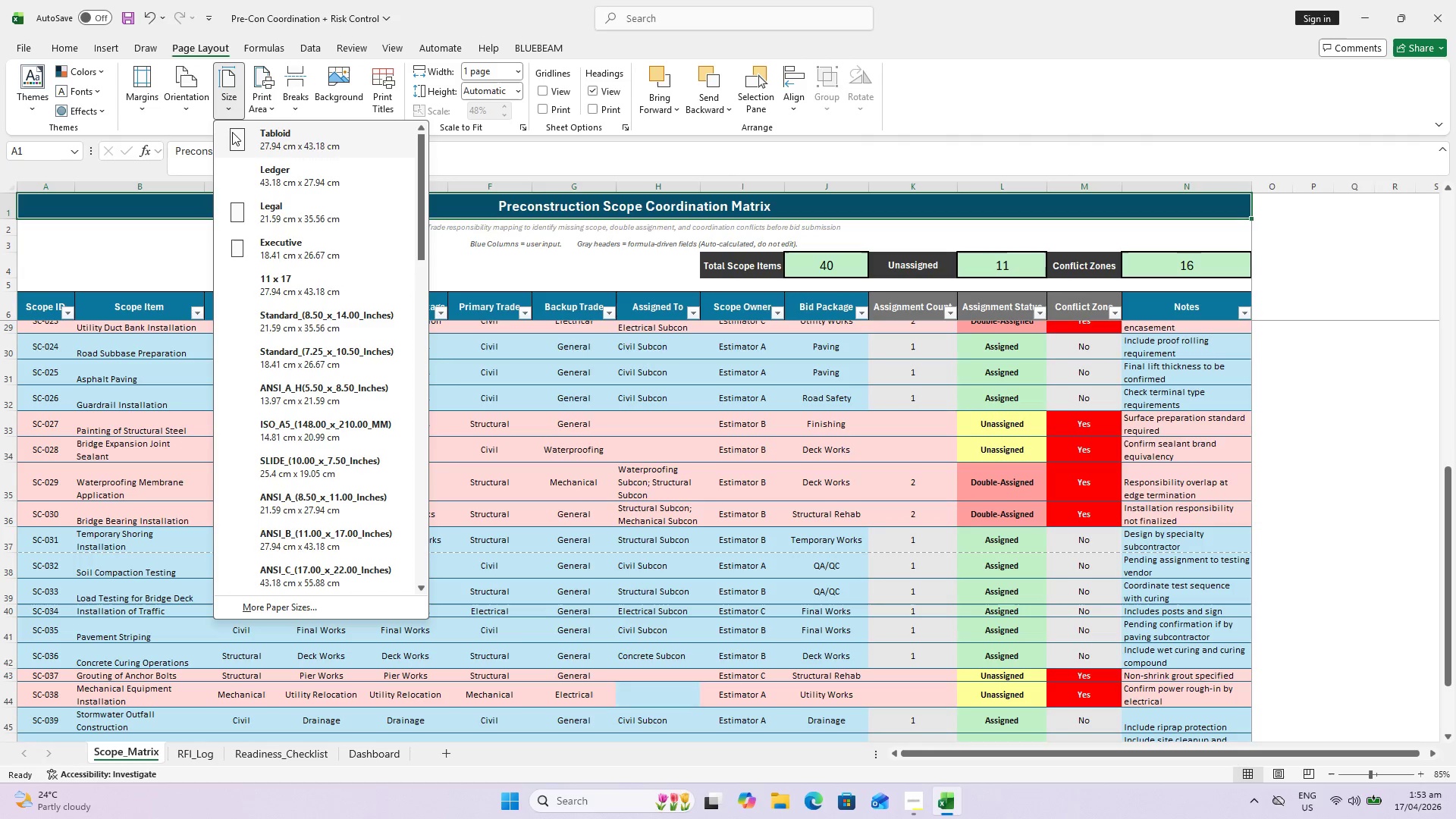 
key(Escape)
 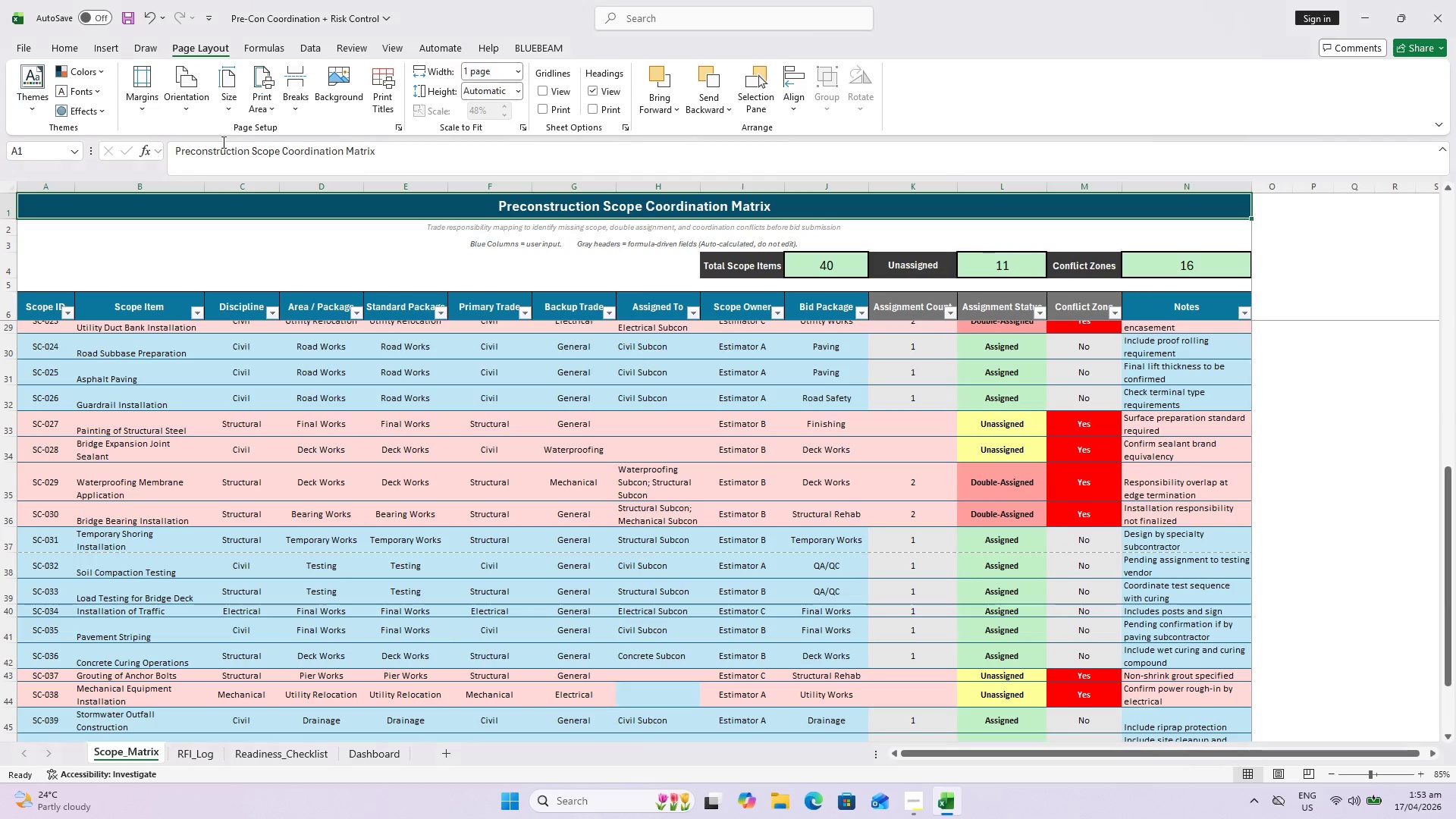 
key(Control+ControlLeft)
 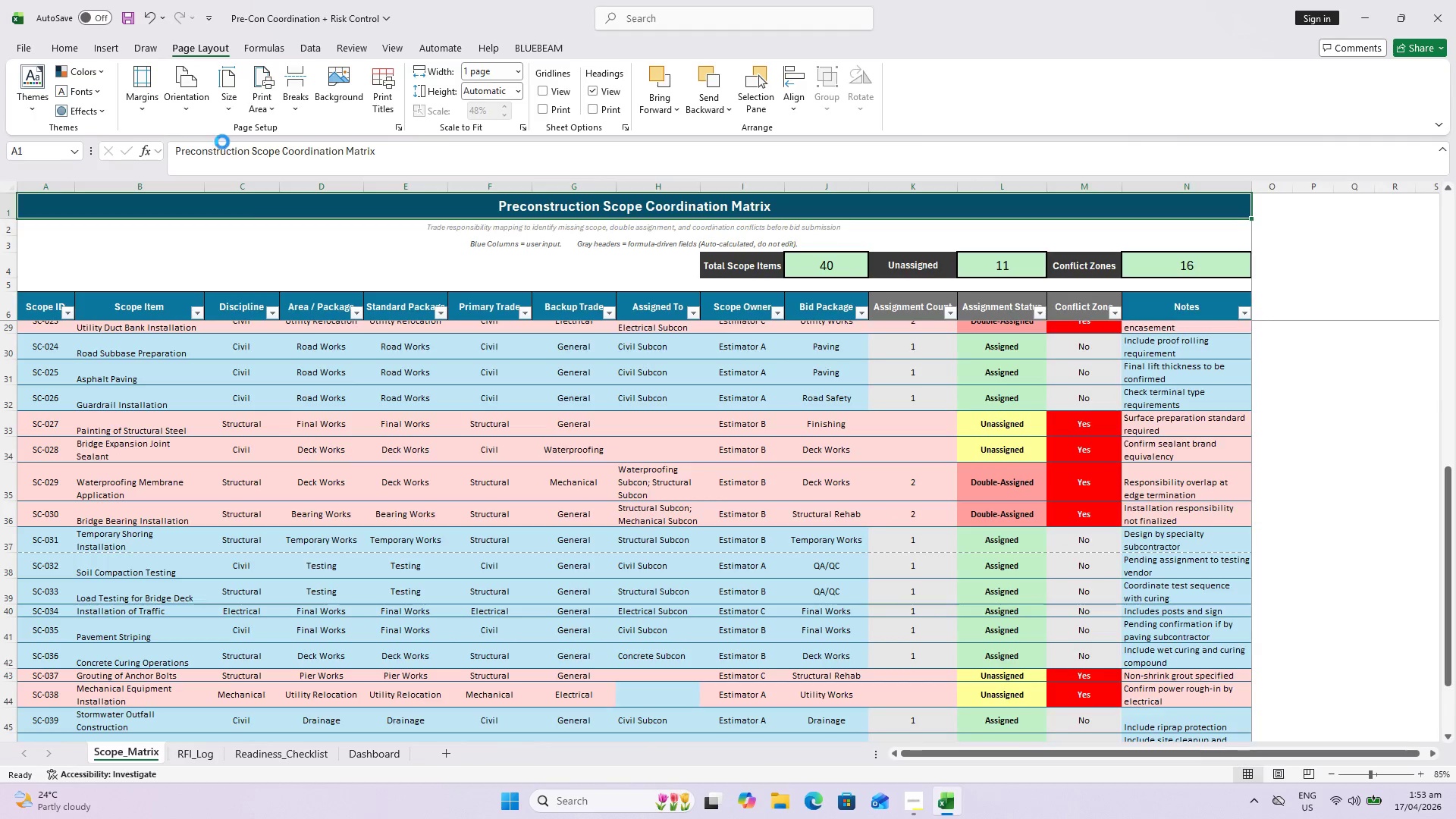 
key(Control+P)
 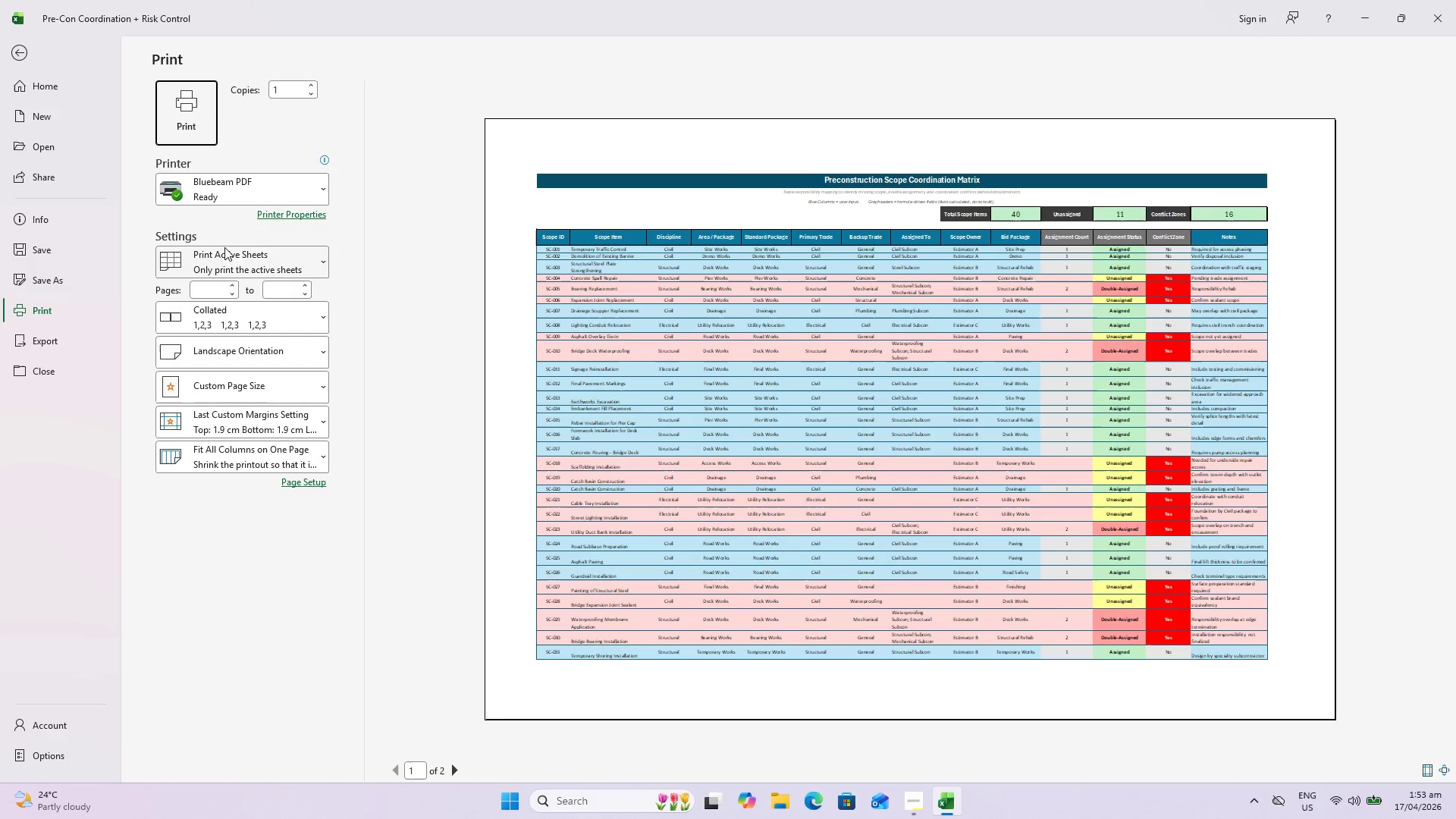 
left_click([259, 192])
 